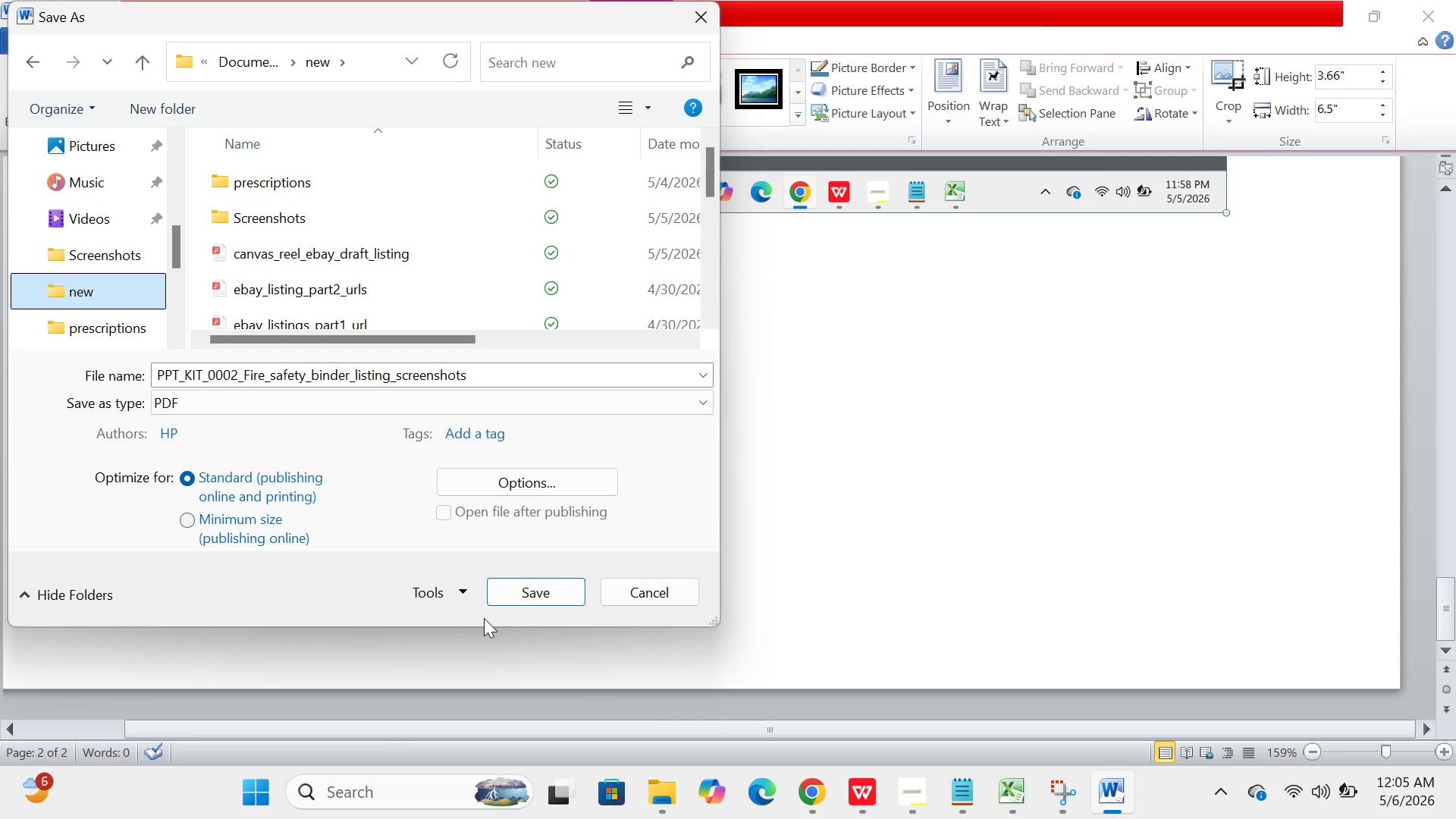 
left_click([525, 589])
 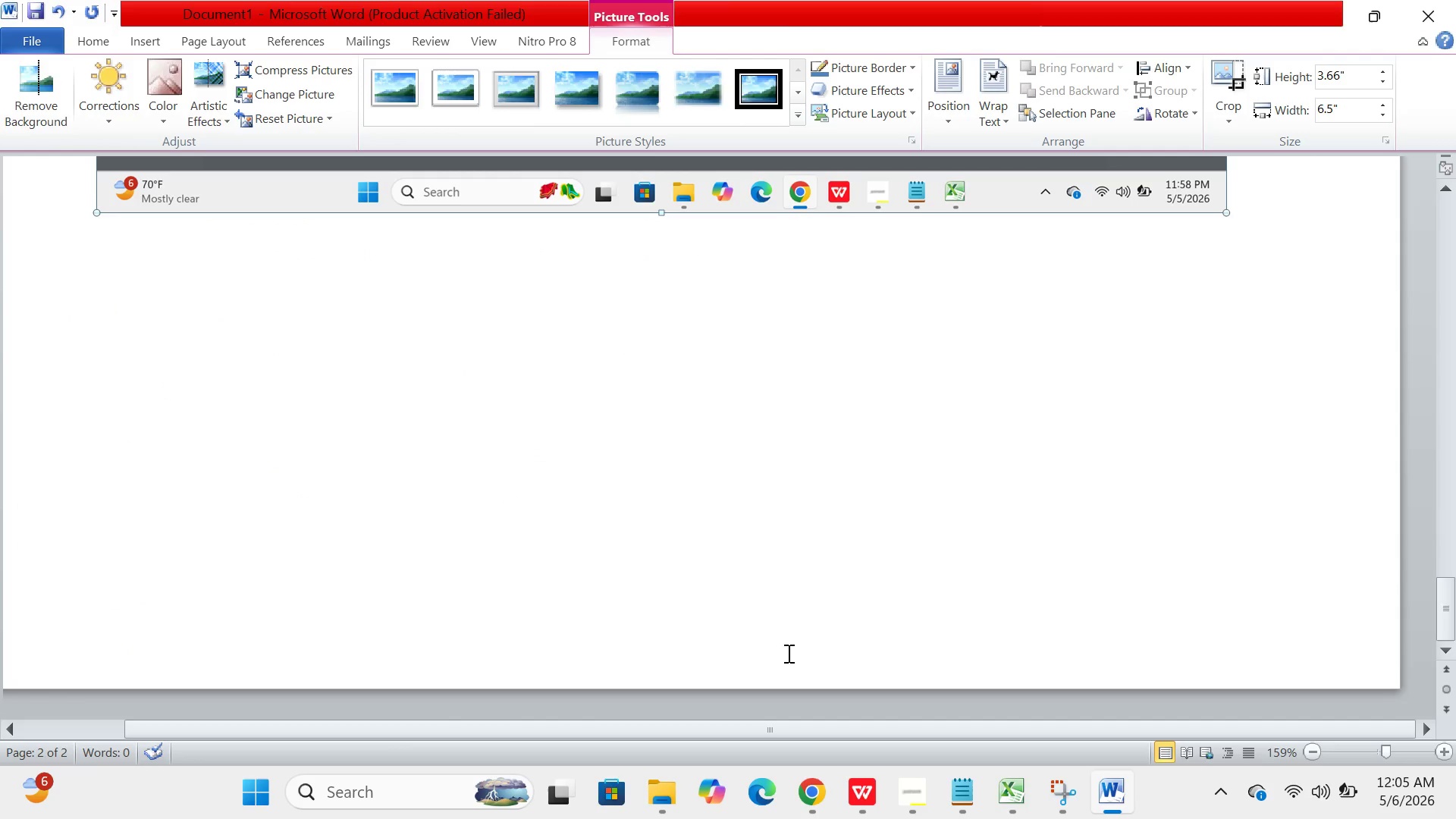 
wait(13.19)
 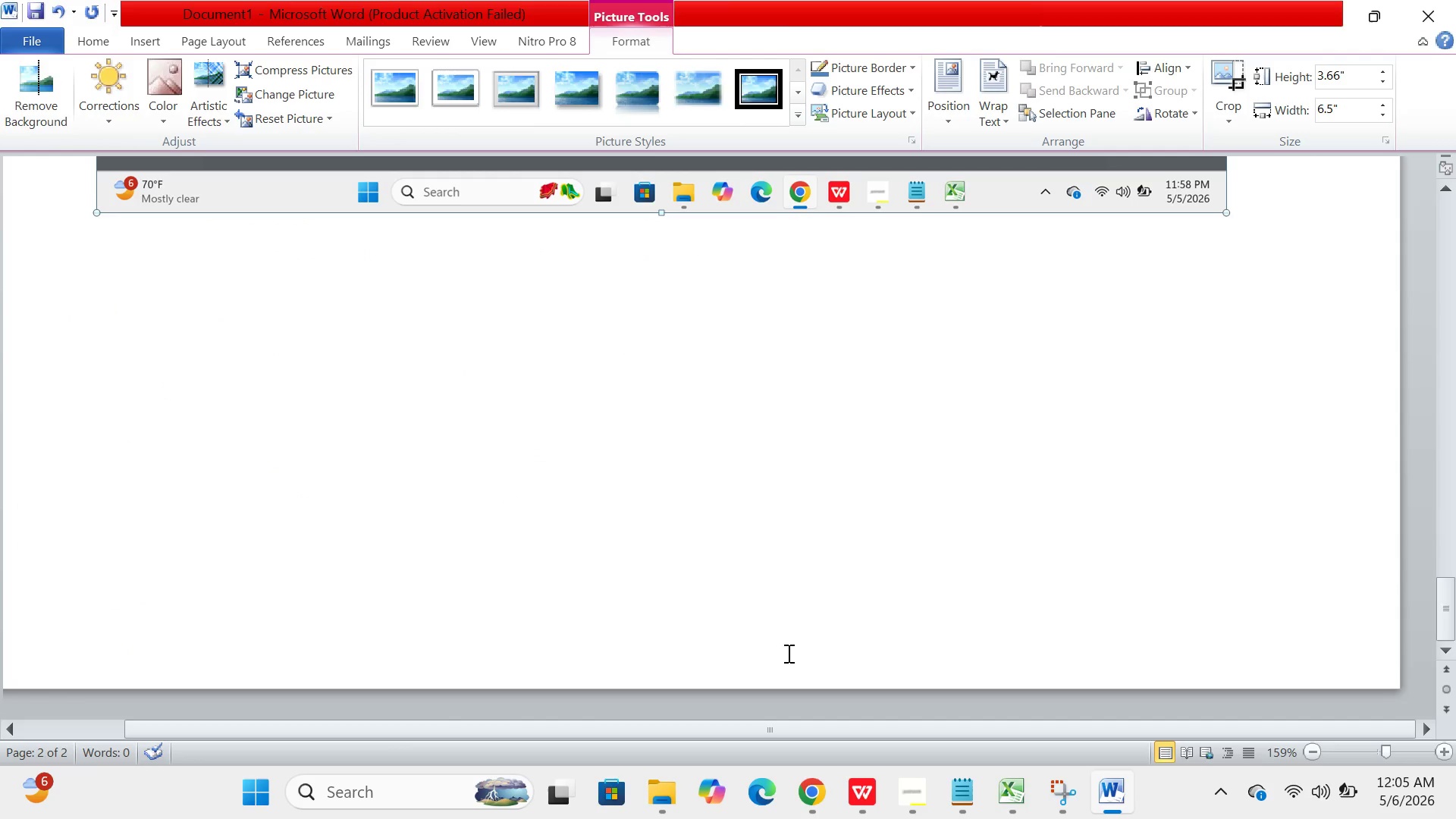 
left_click([808, 786])
 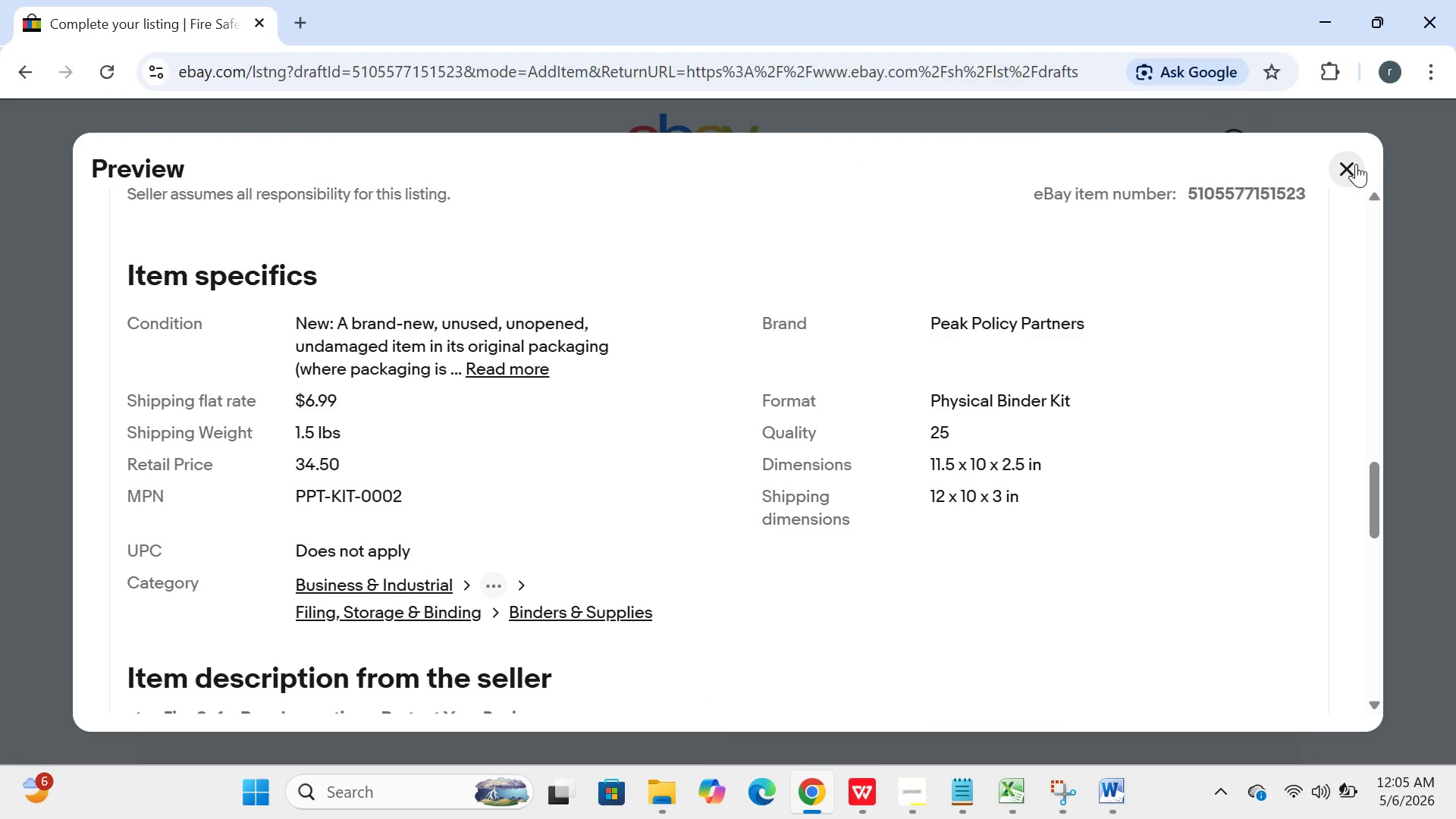 
left_click([1356, 164])
 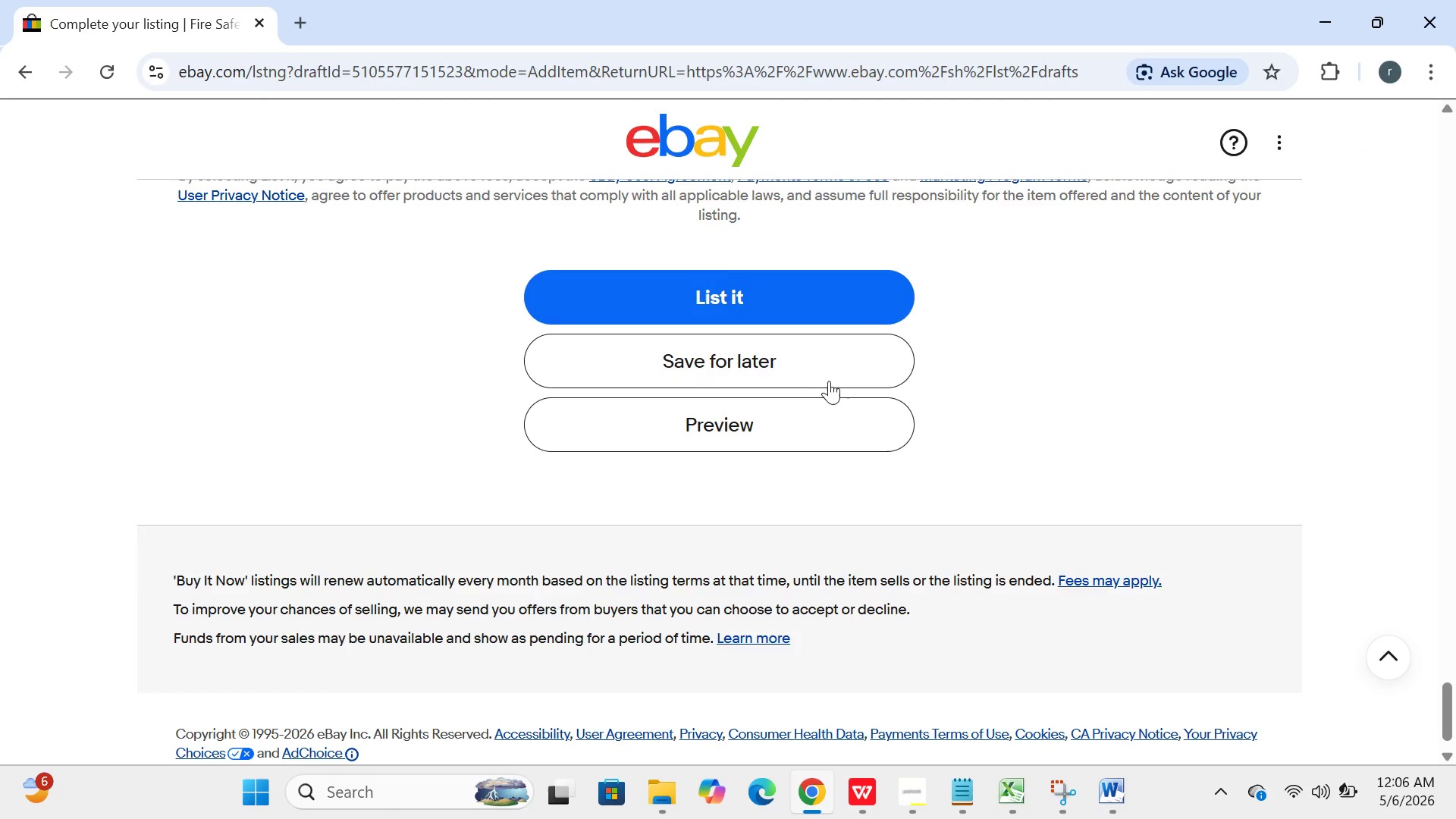 
left_click([789, 366])
 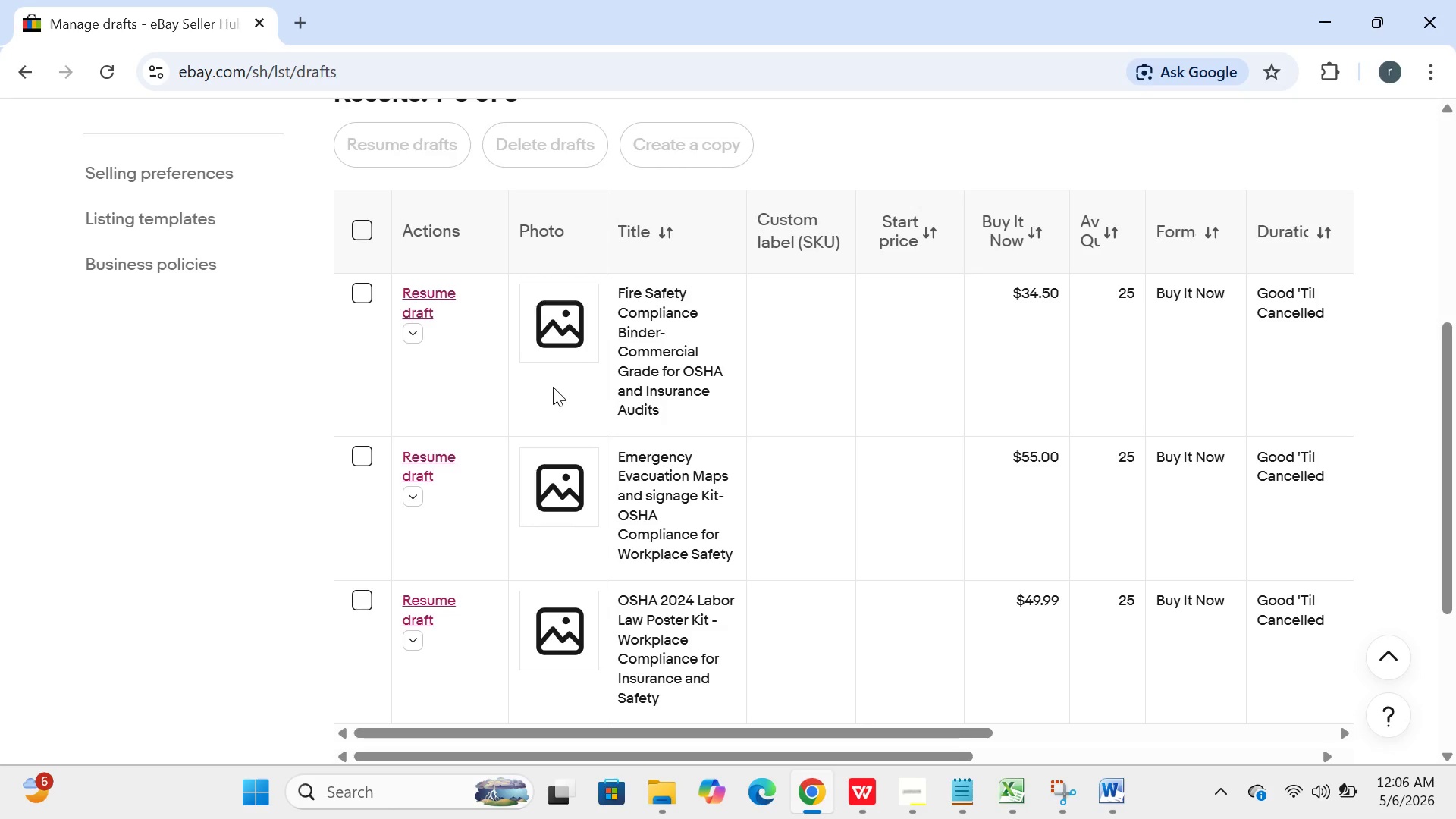 
wait(22.41)
 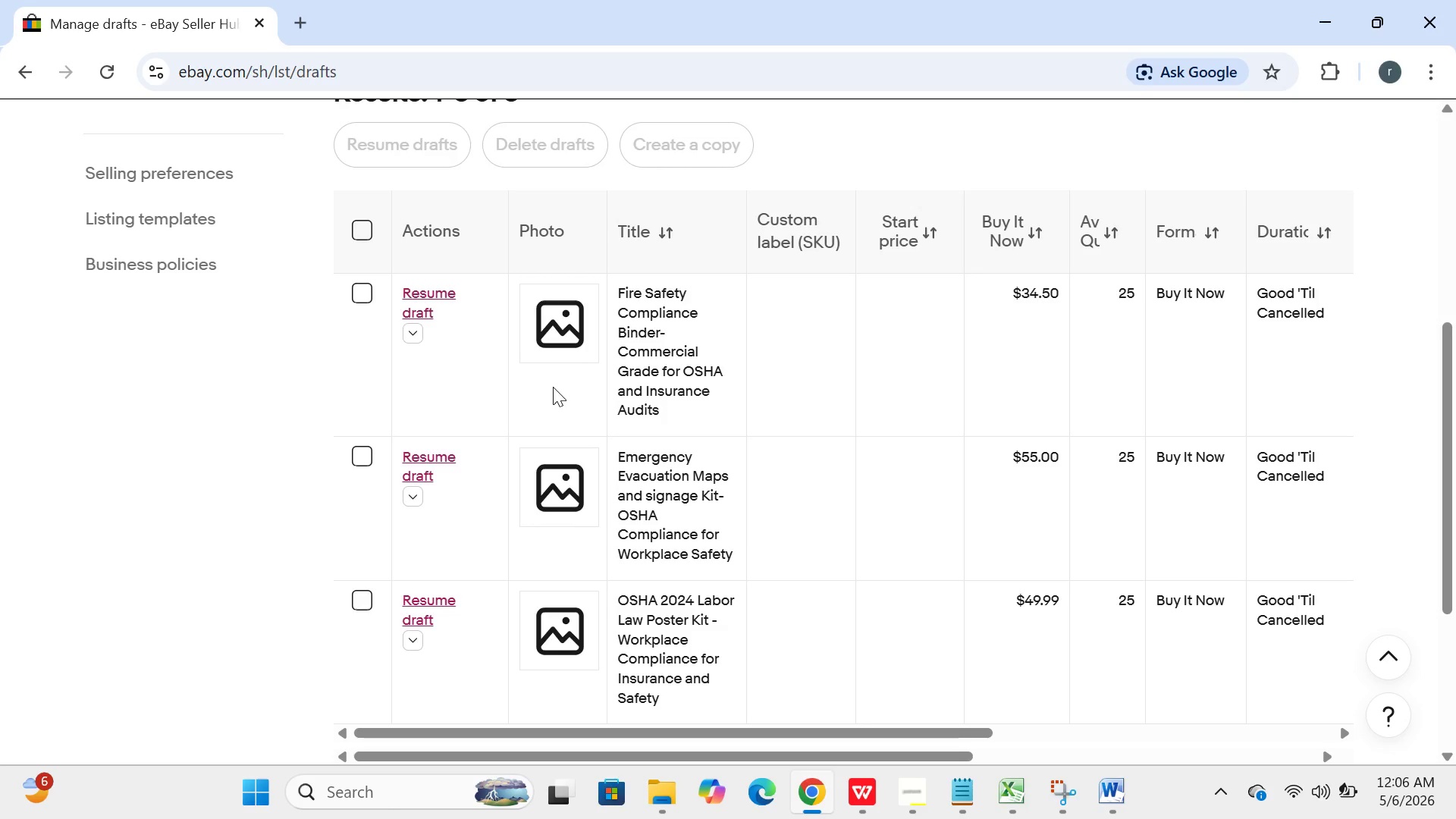 
left_click([441, 465])
 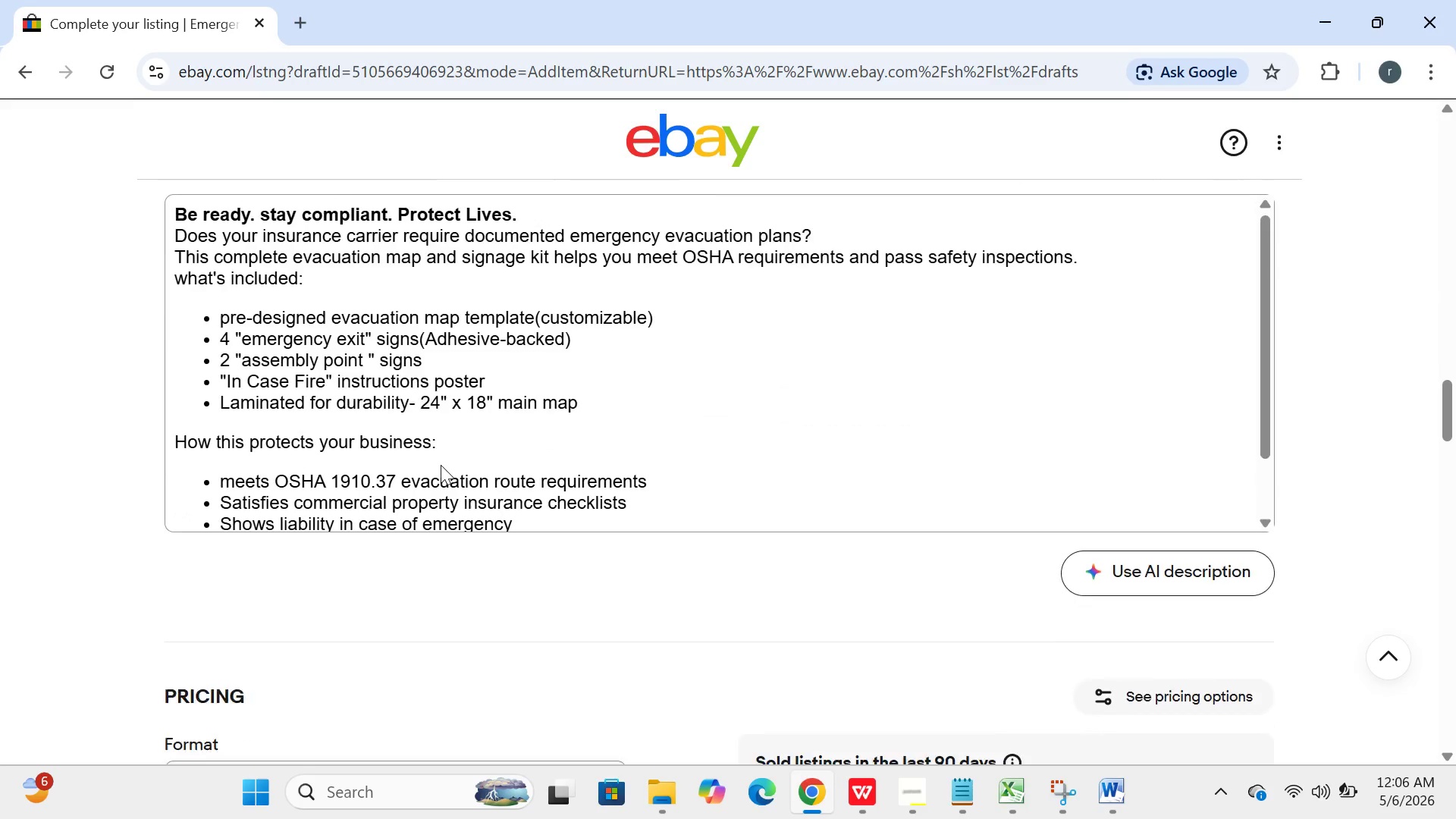 
wait(15.3)
 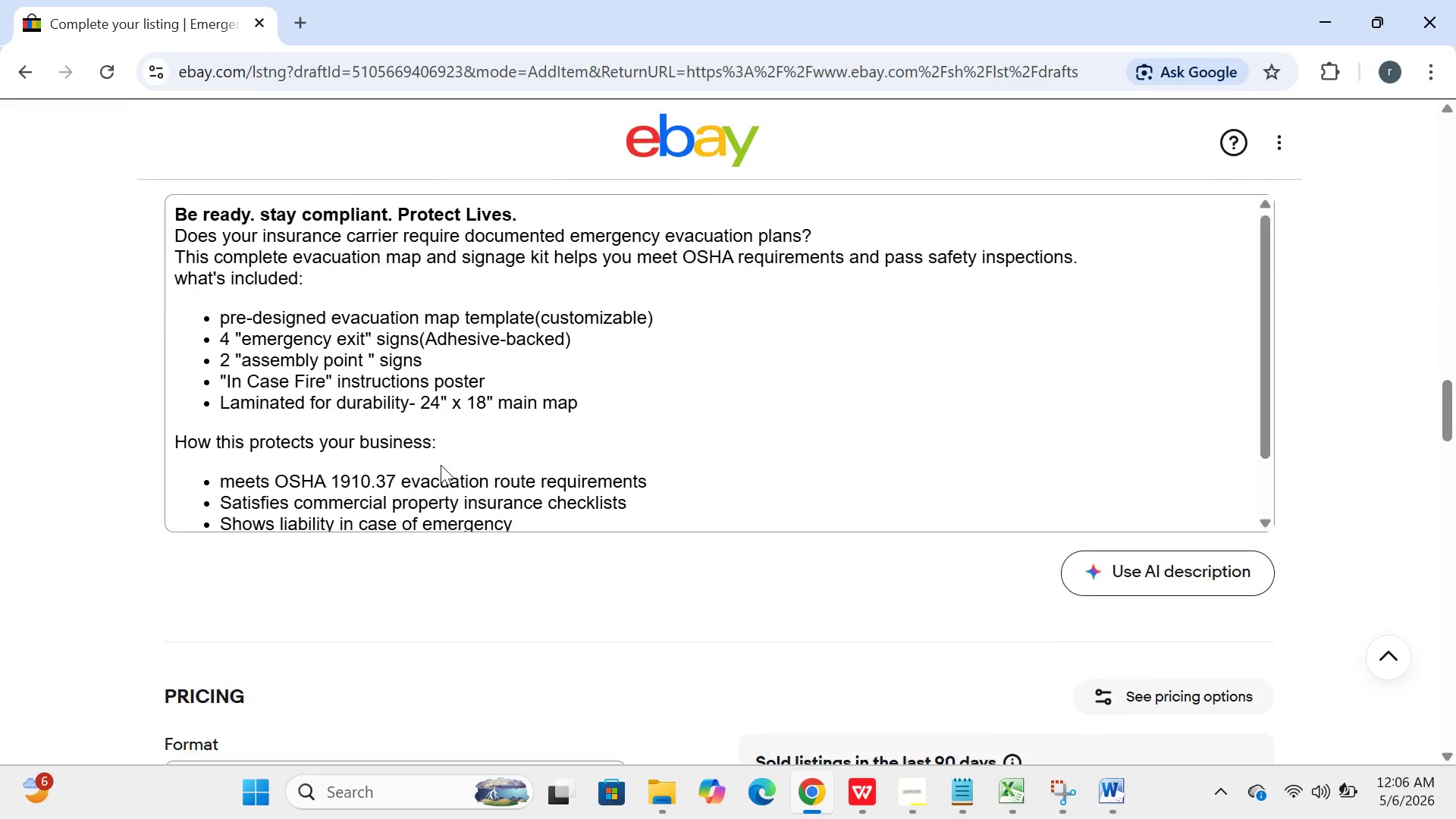 
left_click([685, 449])
 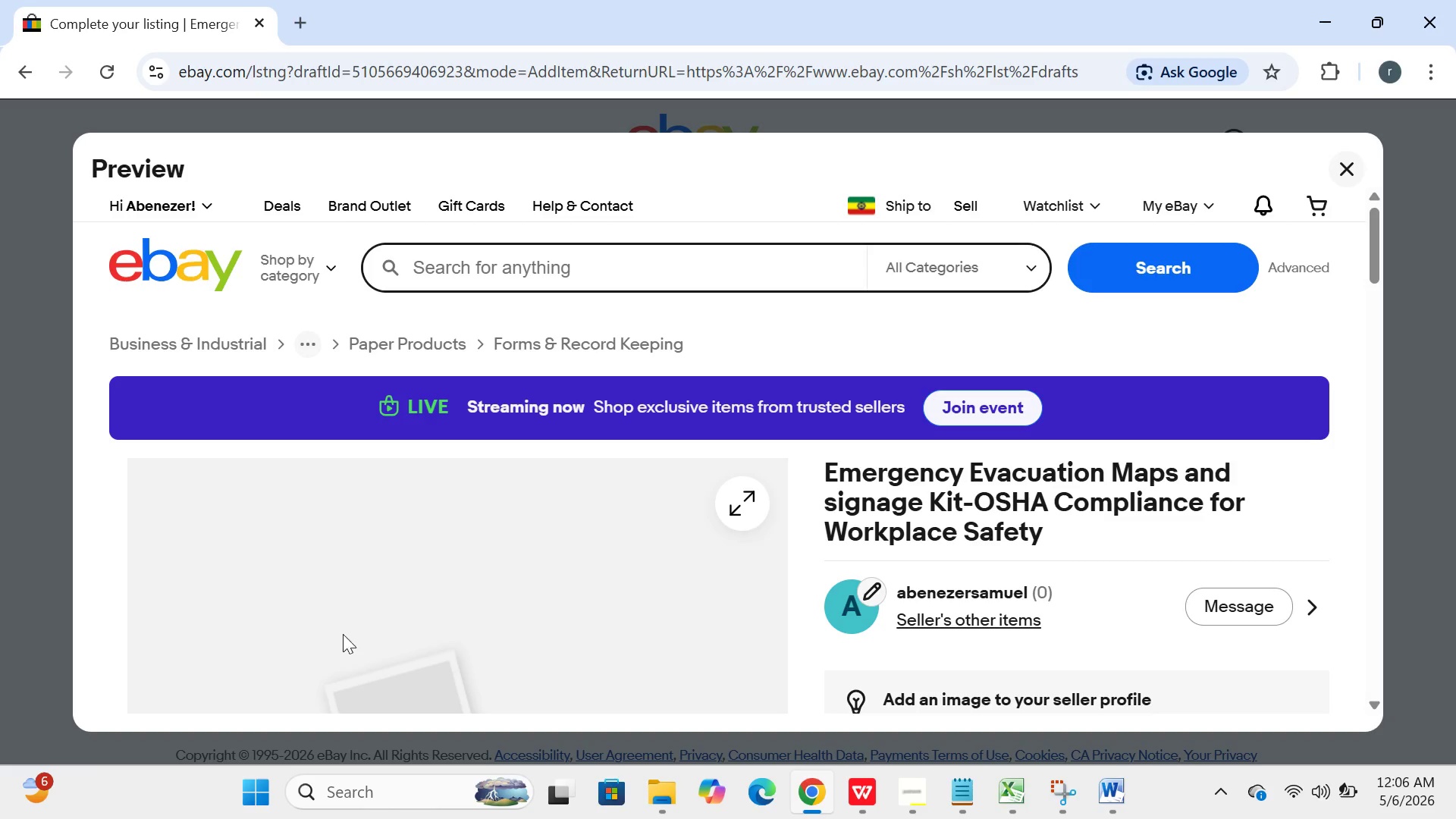 
left_click([249, 799])
 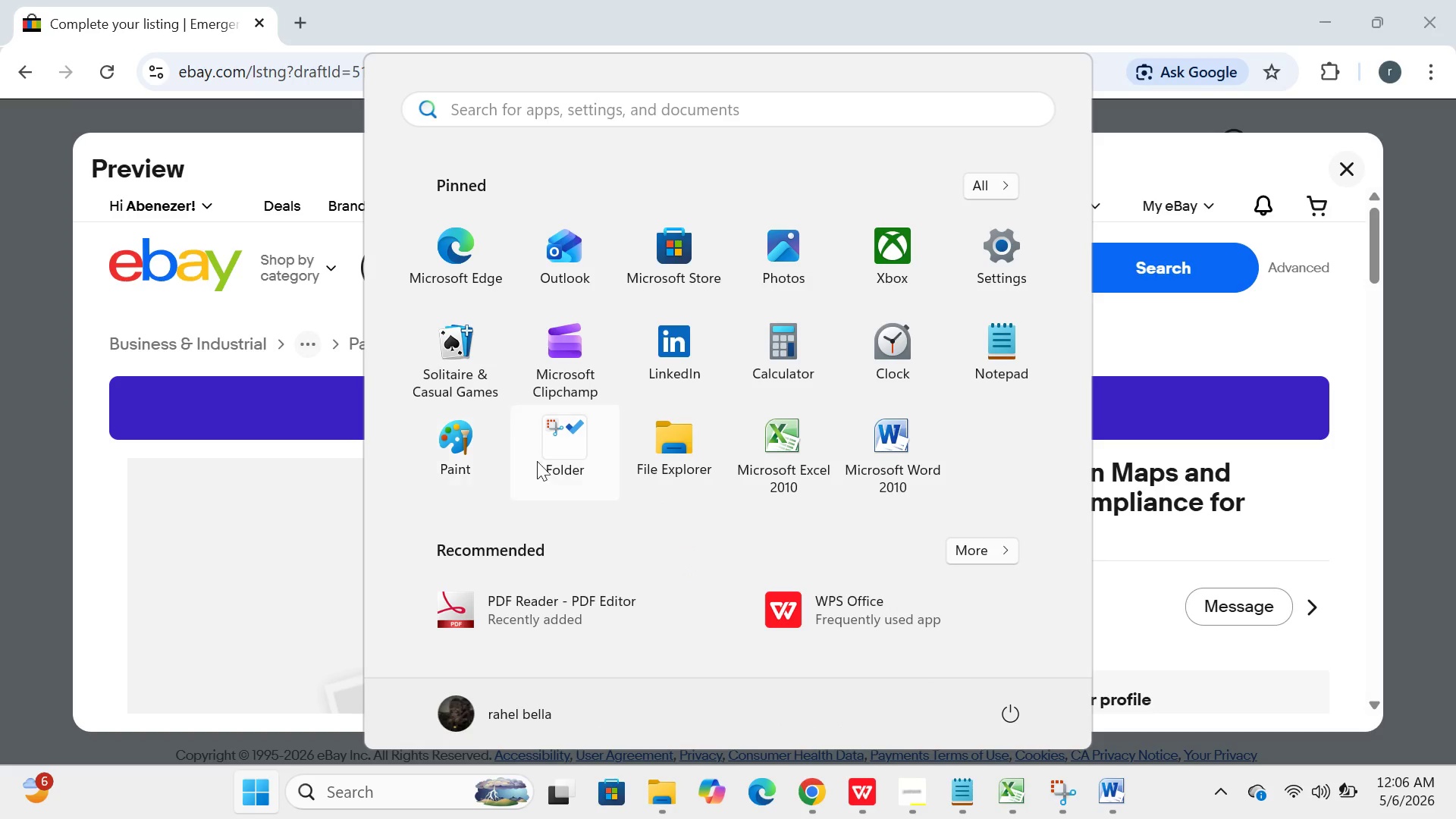 
left_click([562, 459])
 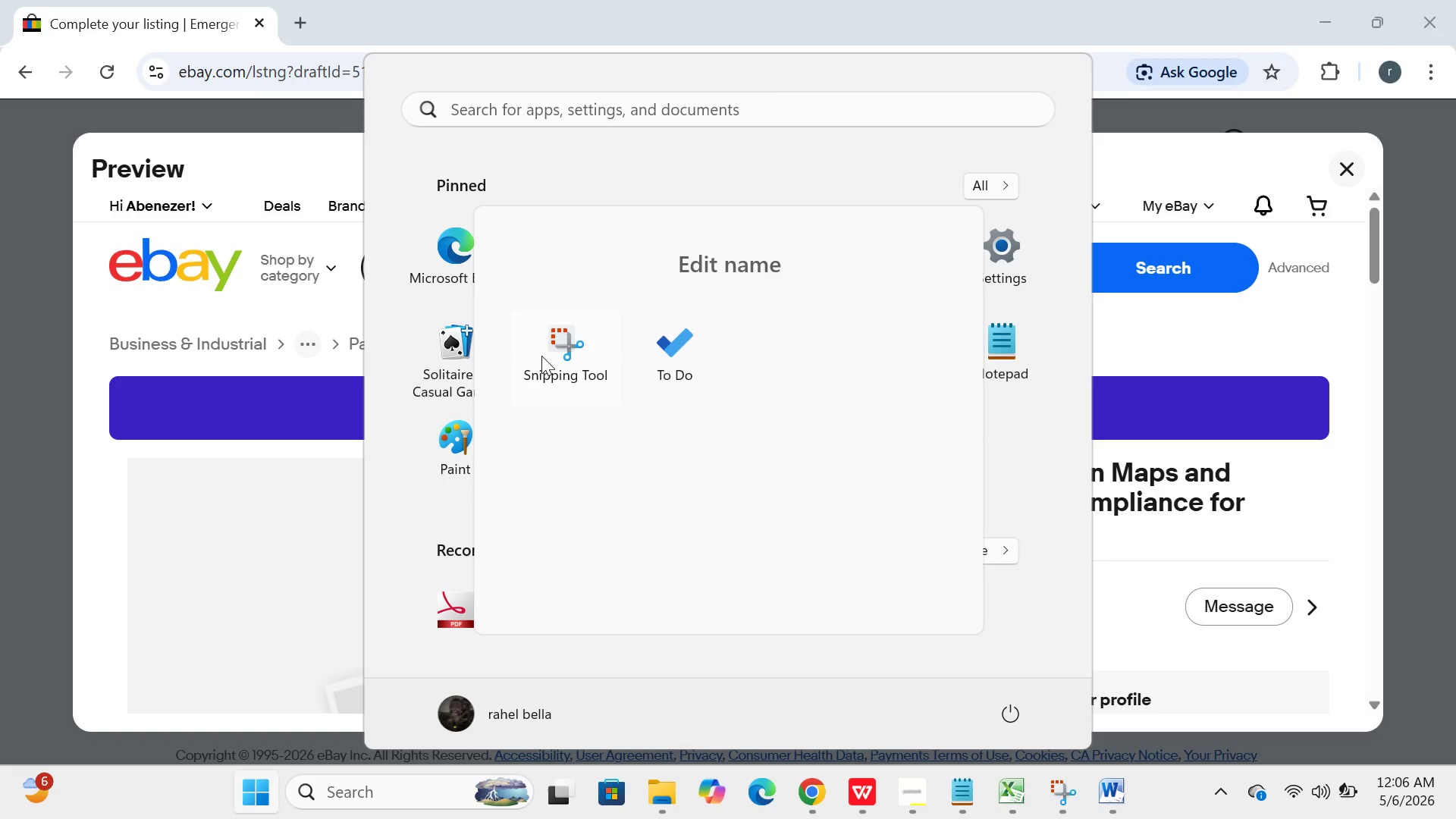 
left_click([551, 356])
 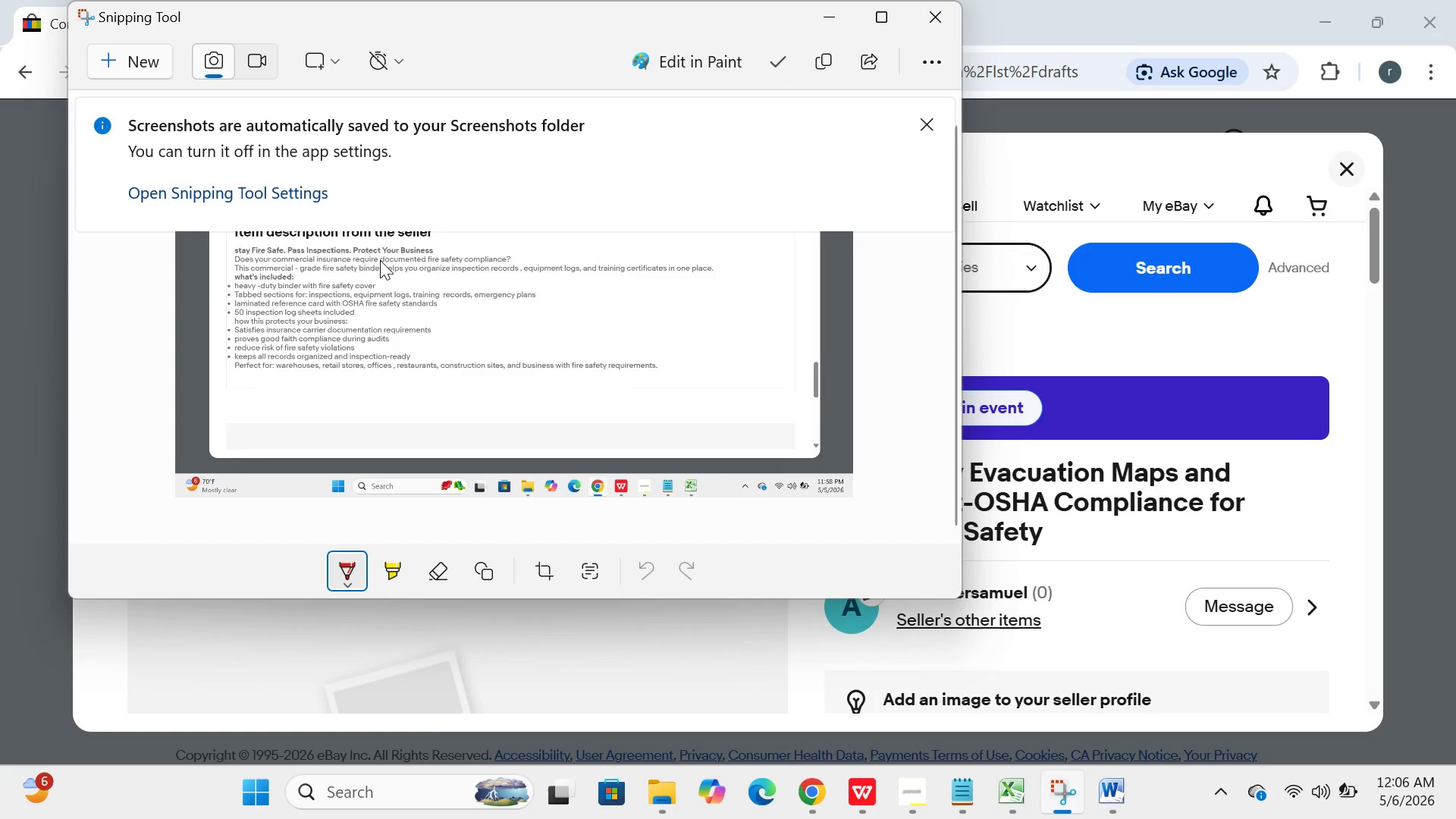 
mouse_move([130, 60])
 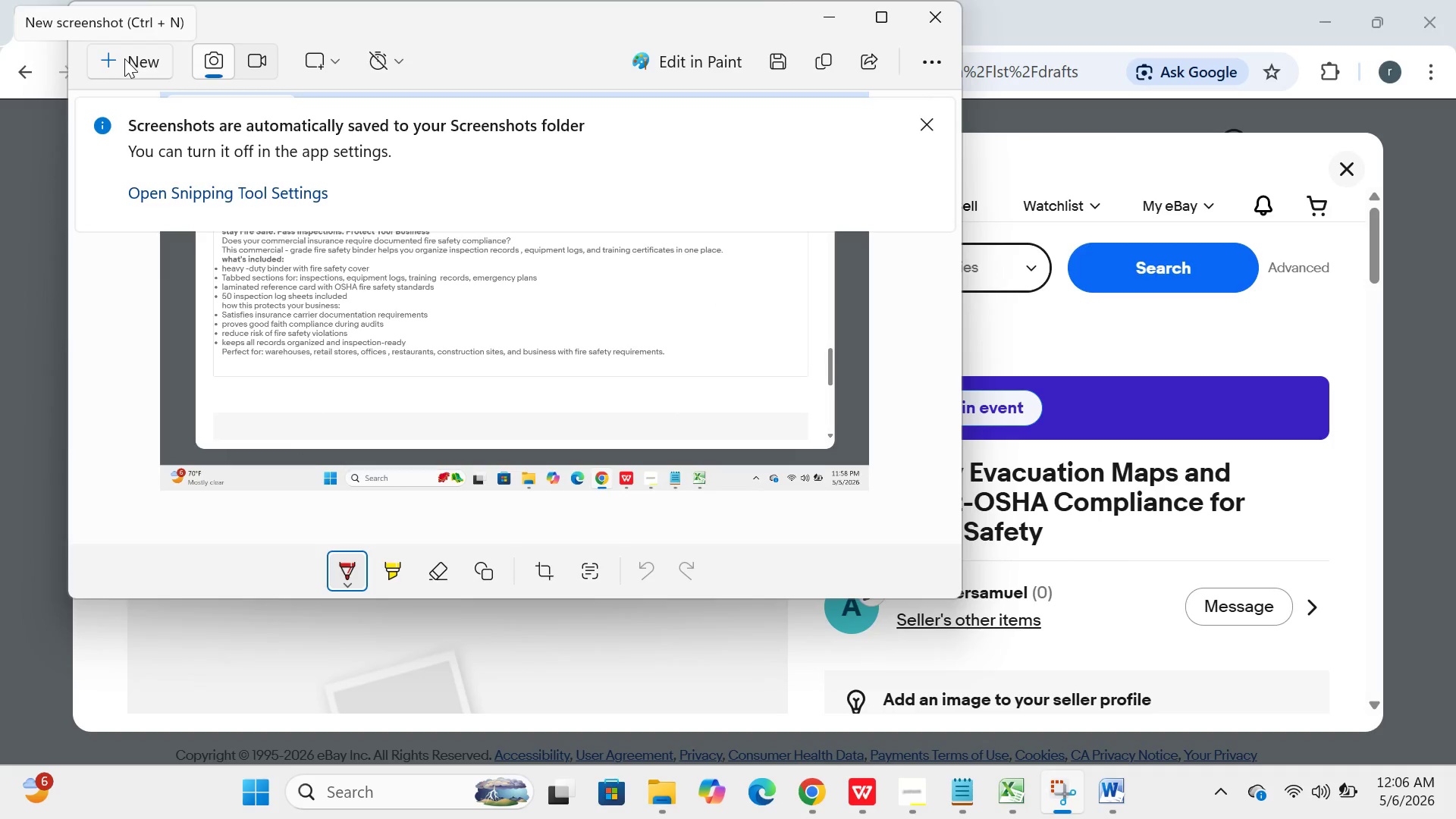 
left_click([124, 60])
 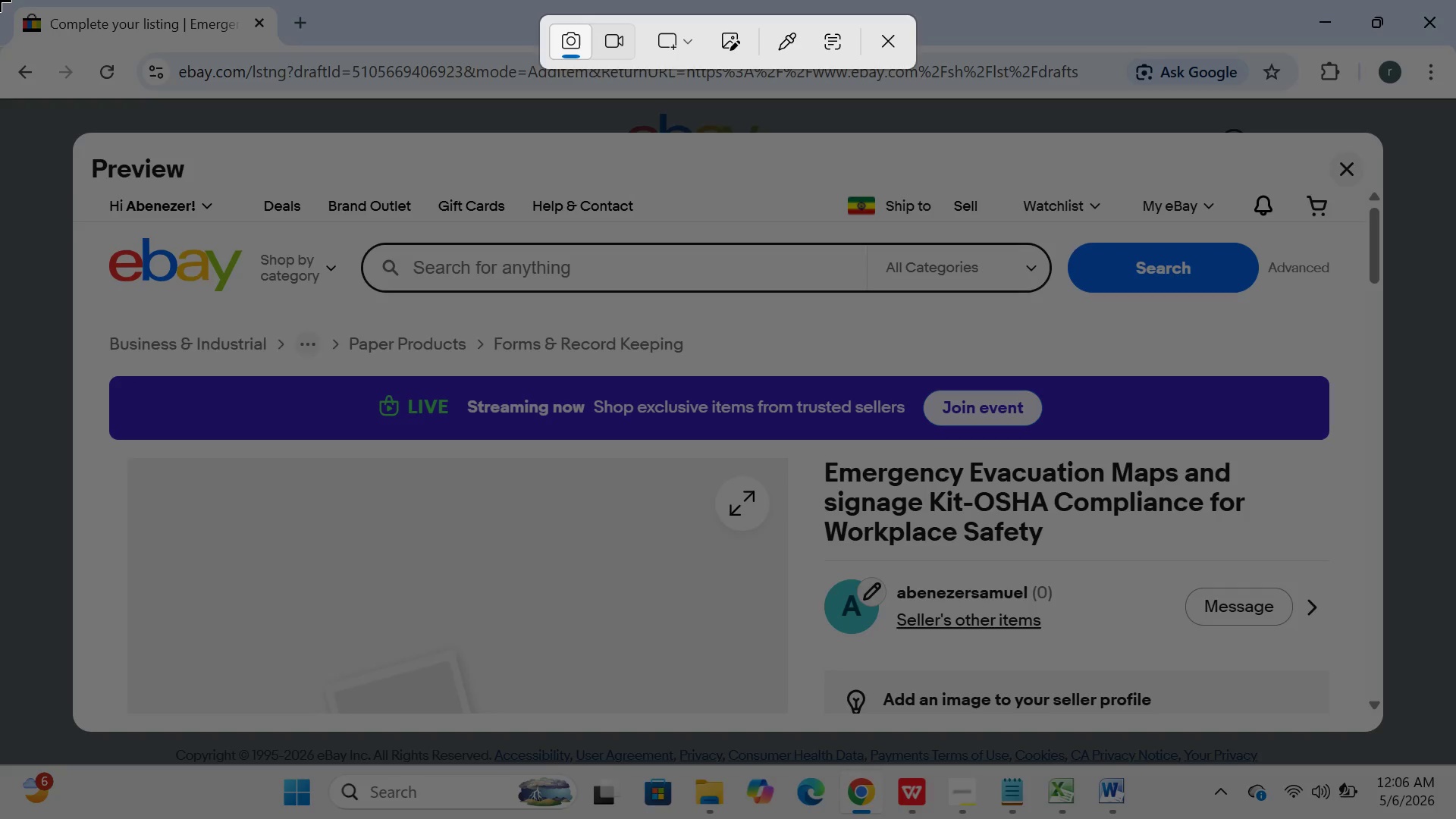 
left_click_drag(start_coordinate=[0, 0], to_coordinate=[1455, 787])
 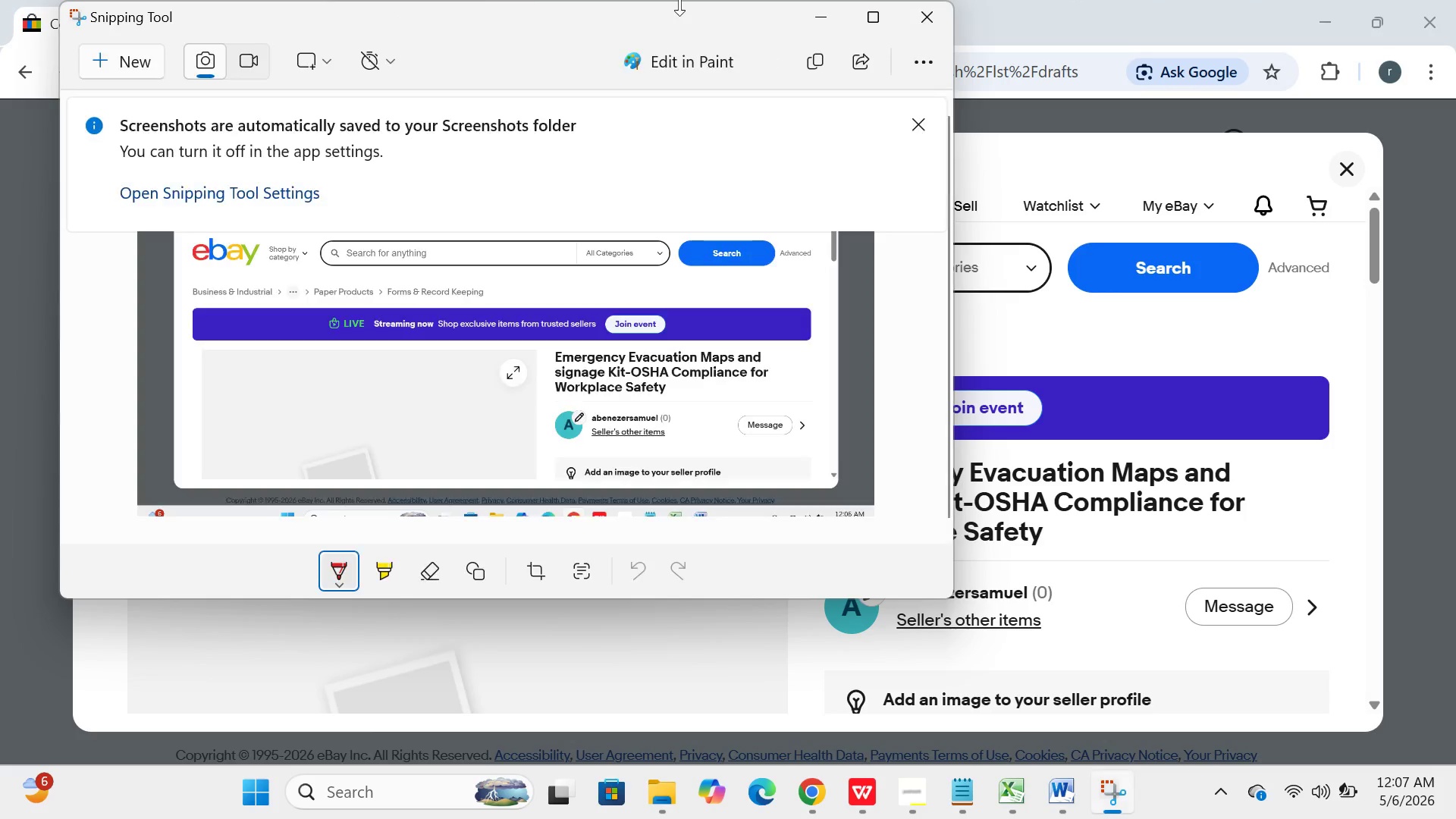 
left_click([830, 17])
 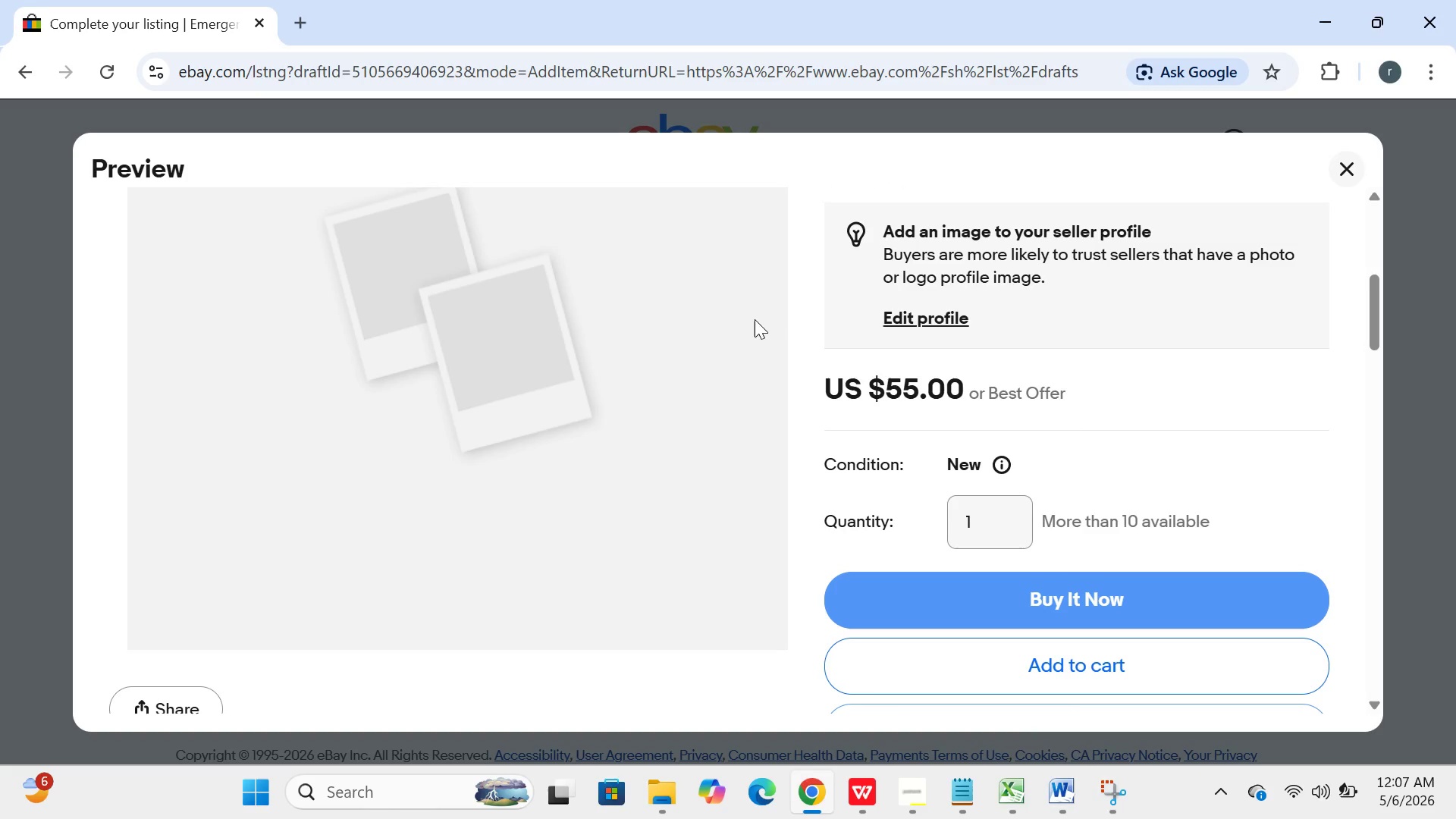 
wait(5.7)
 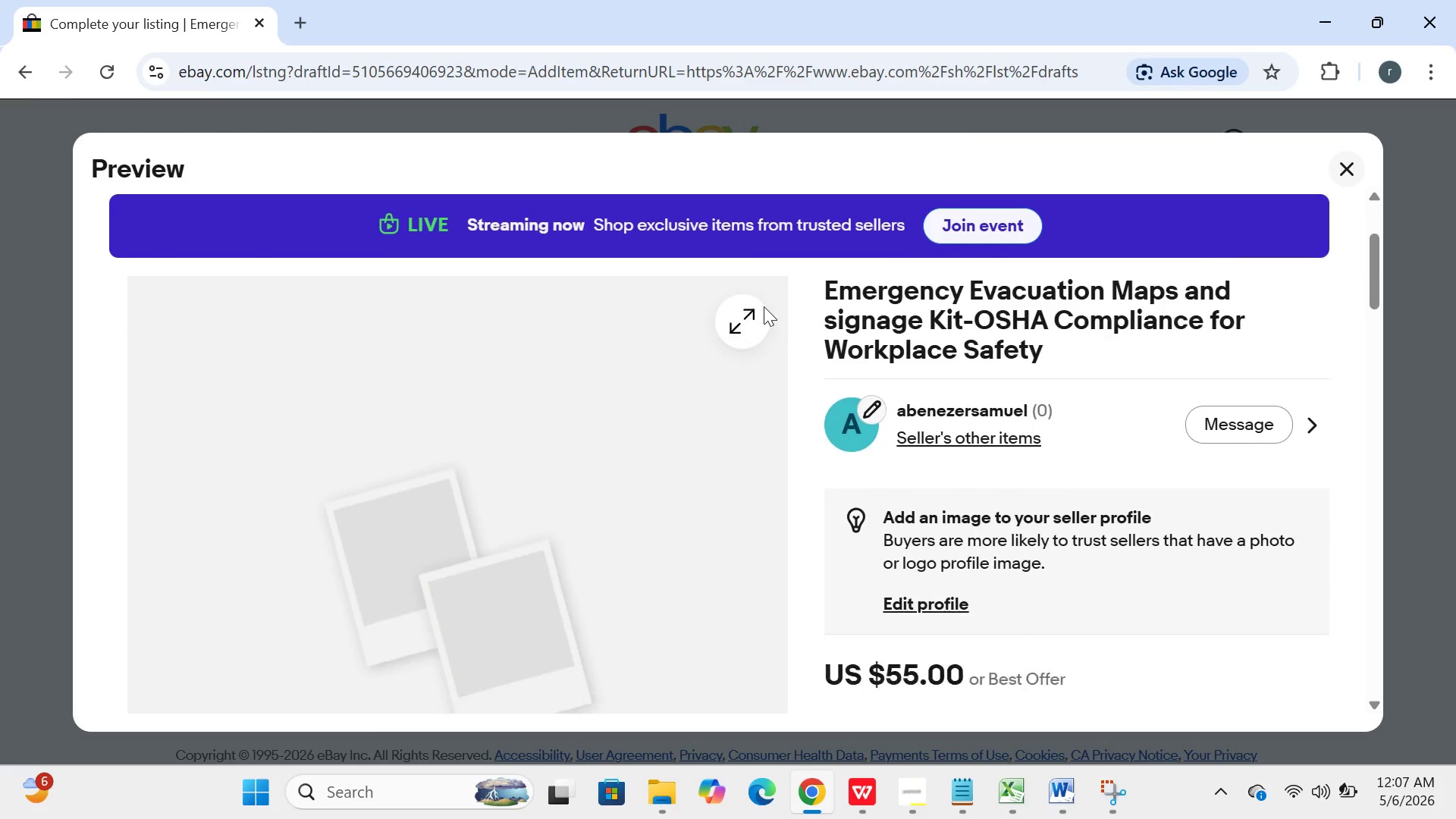 
left_click([258, 799])
 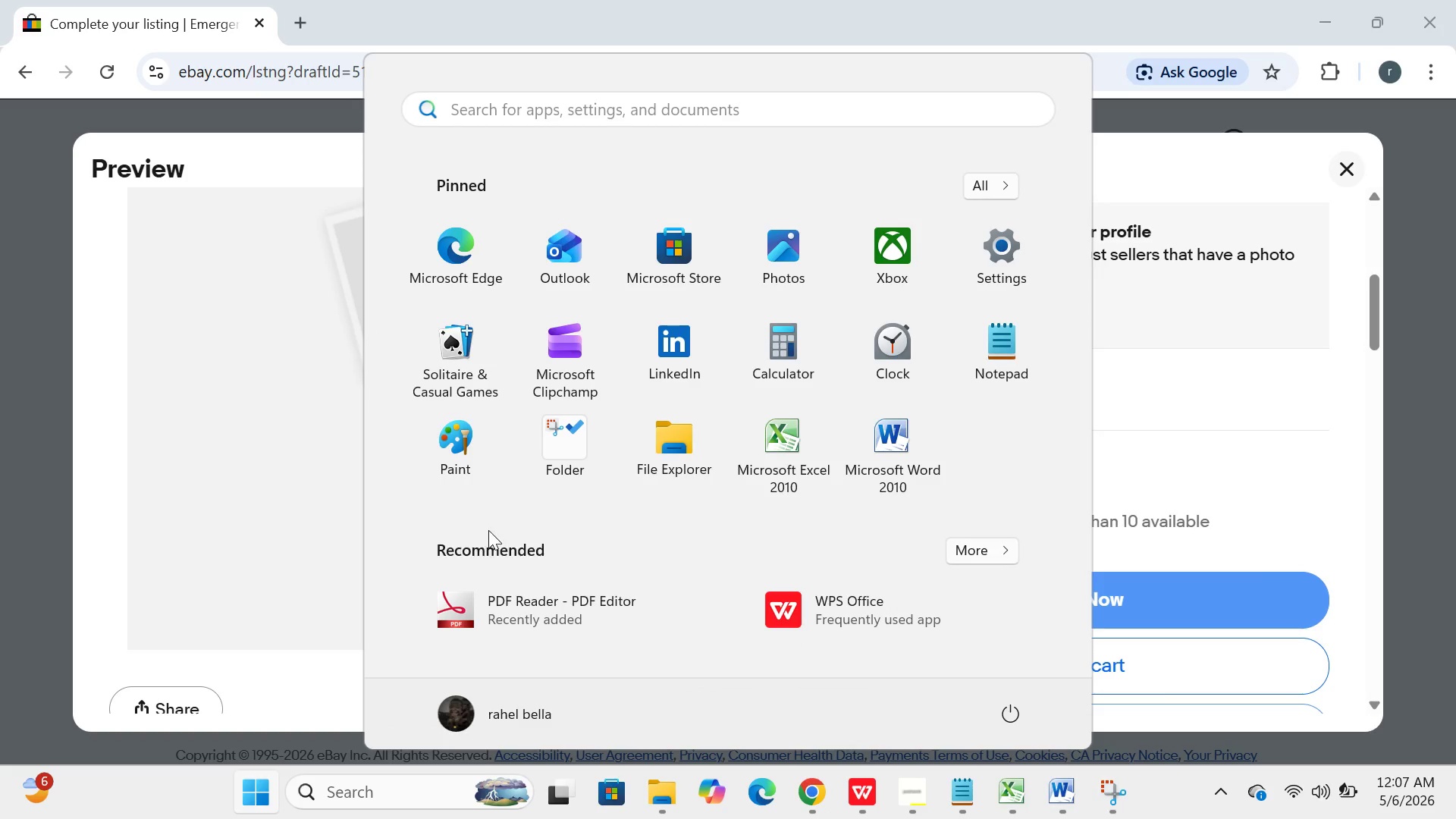 
left_click([554, 459])
 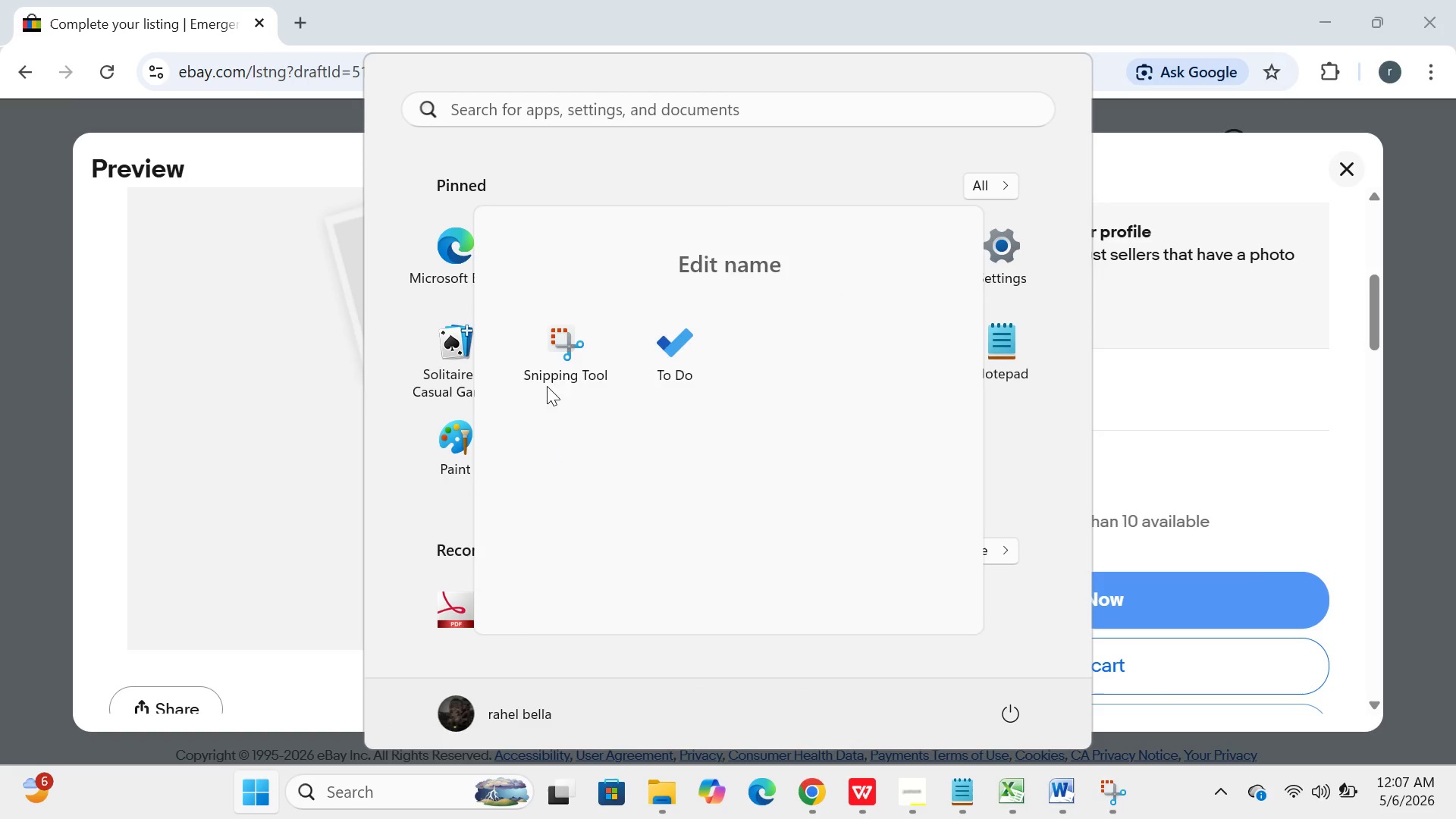 
left_click([546, 347])
 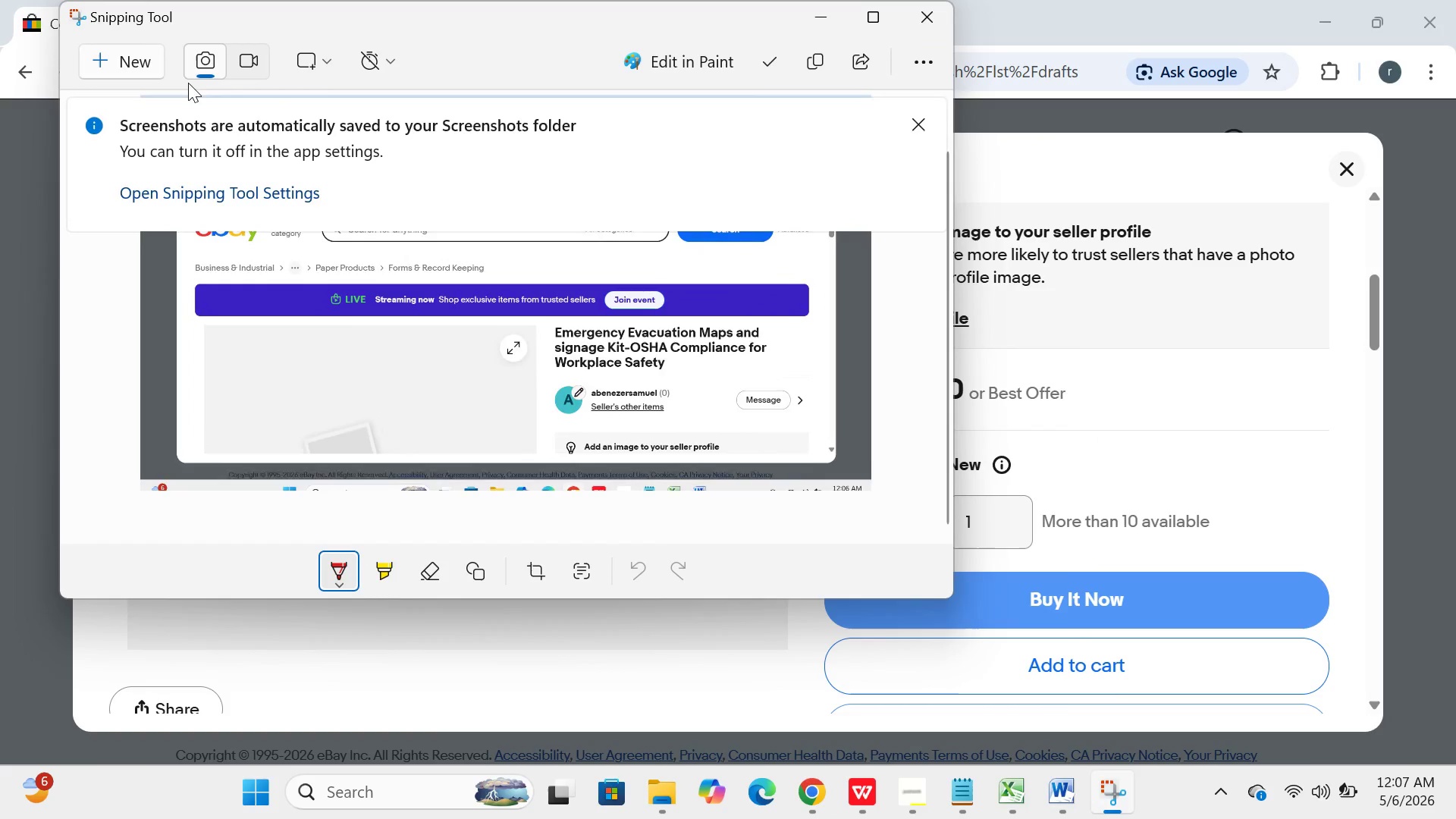 
left_click([128, 51])
 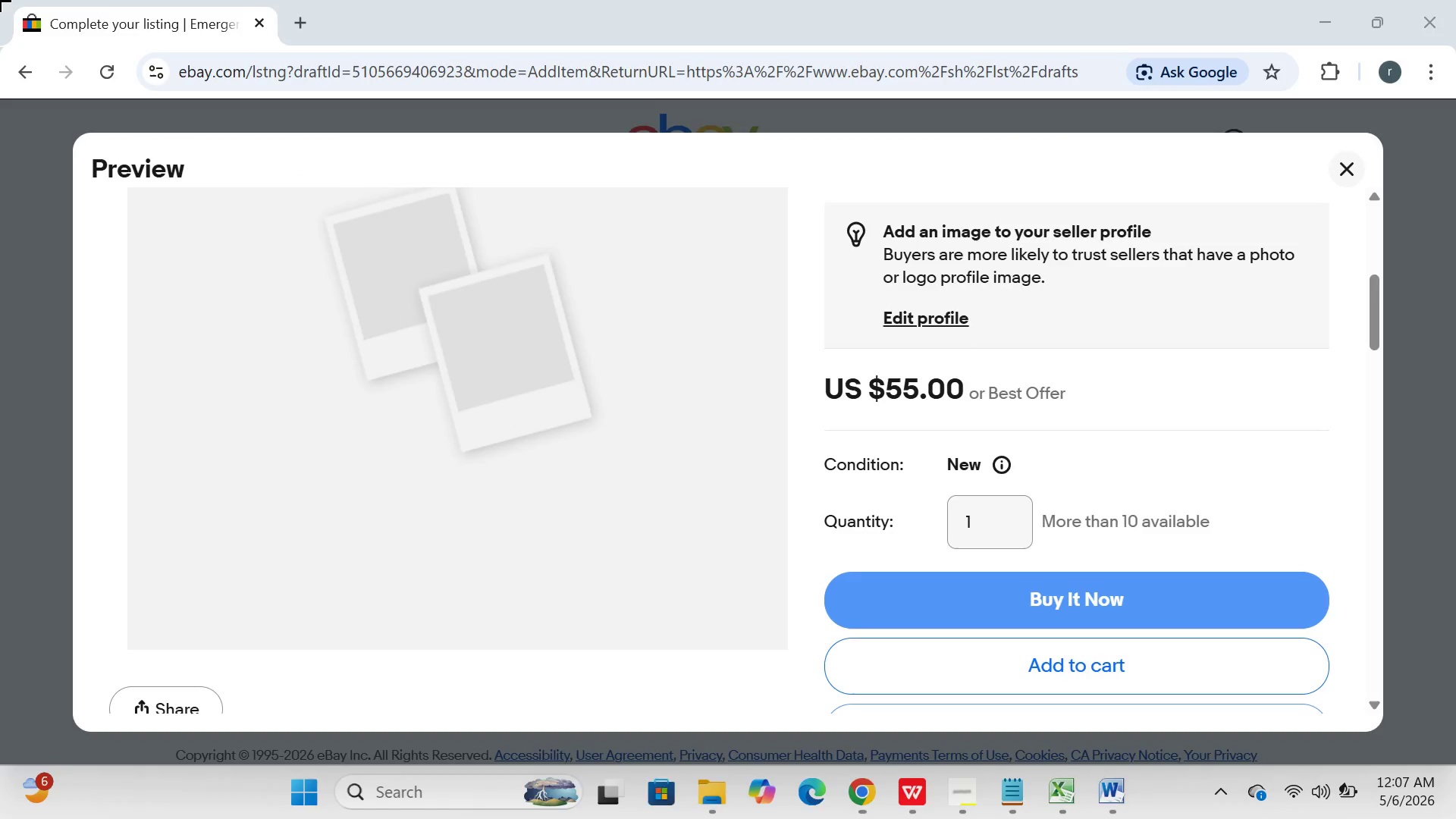 
left_click_drag(start_coordinate=[0, 0], to_coordinate=[1455, 818])
 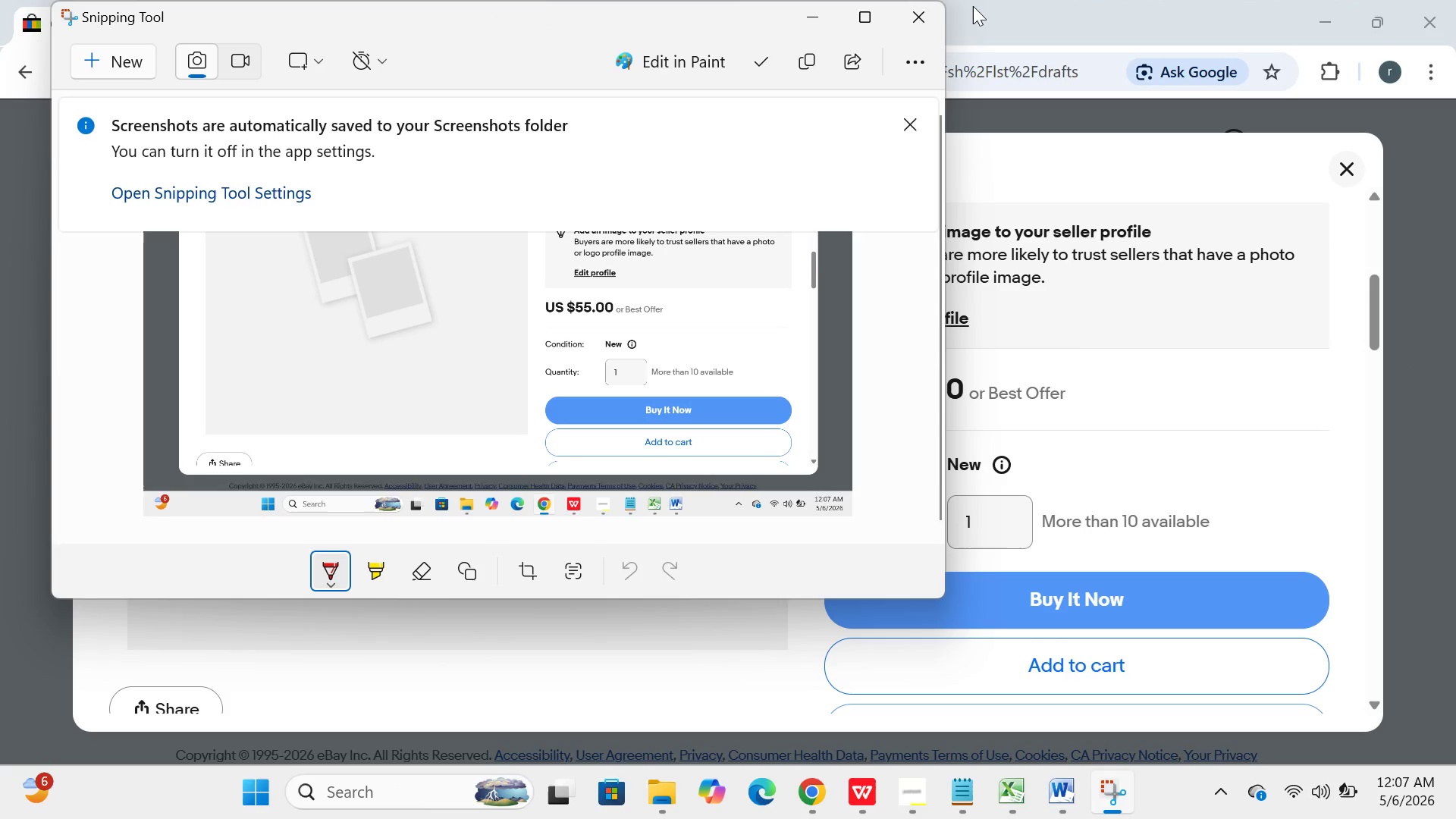 
left_click([809, 7])
 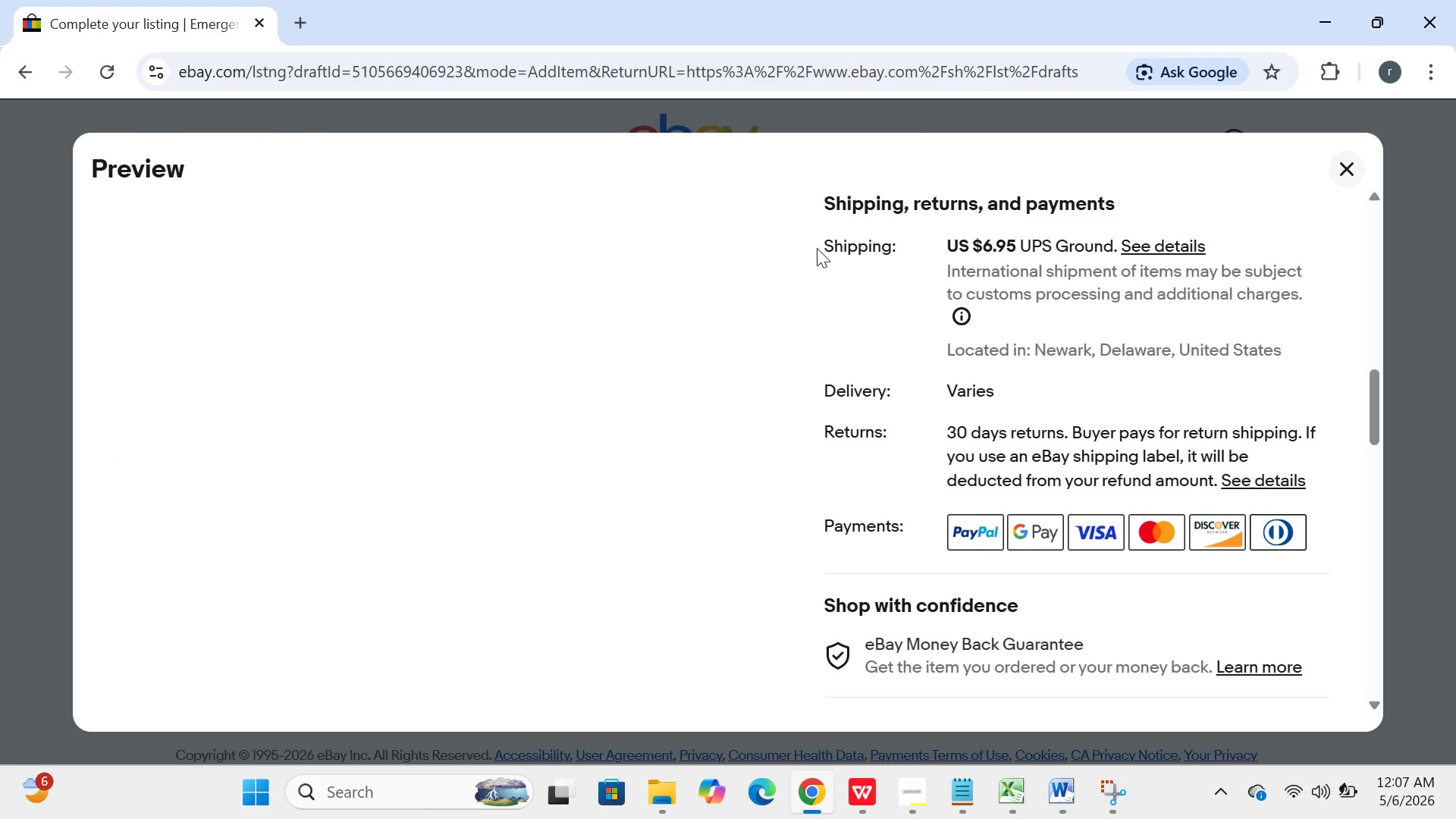 
wait(5.42)
 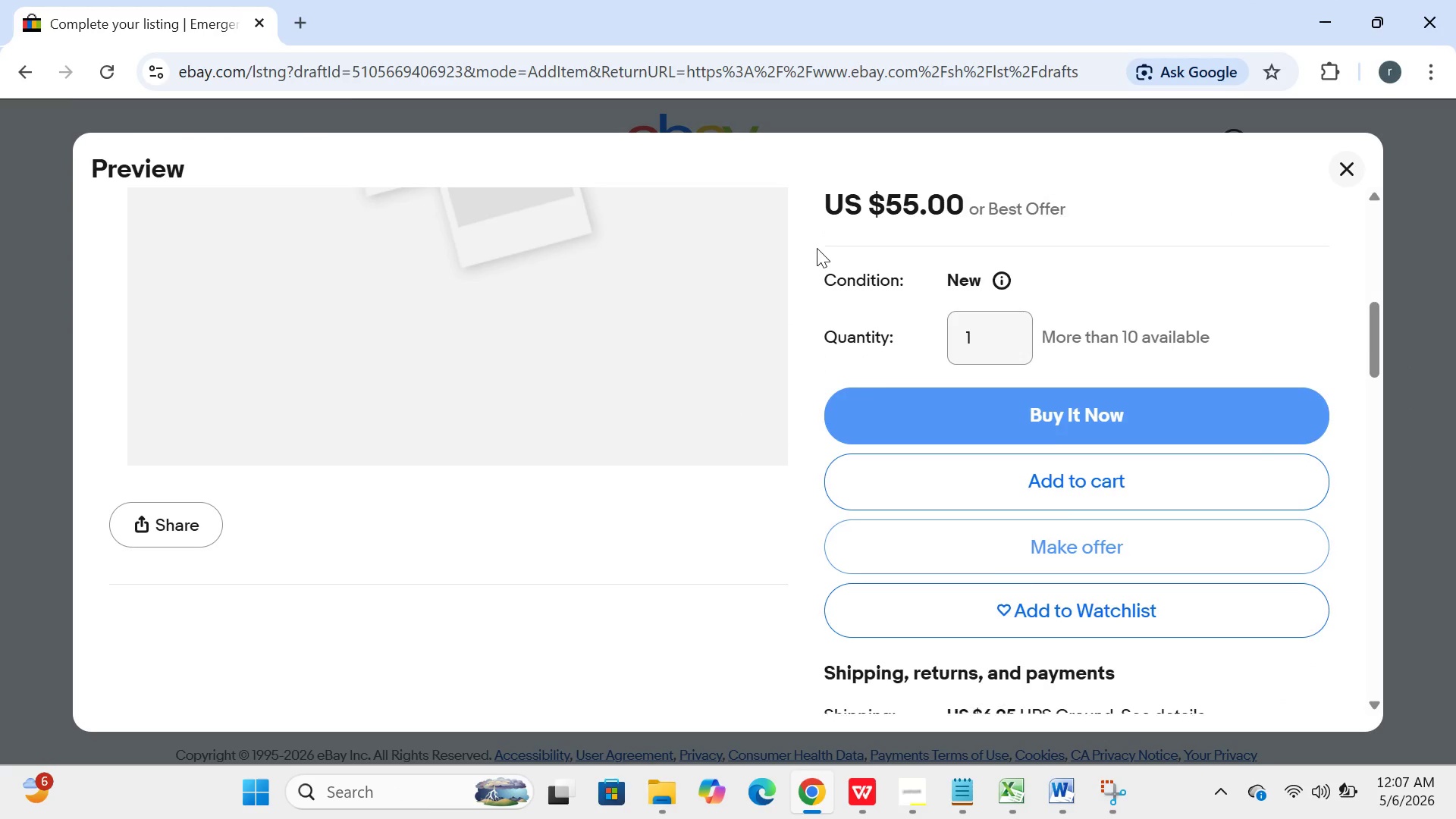 
left_click([261, 797])
 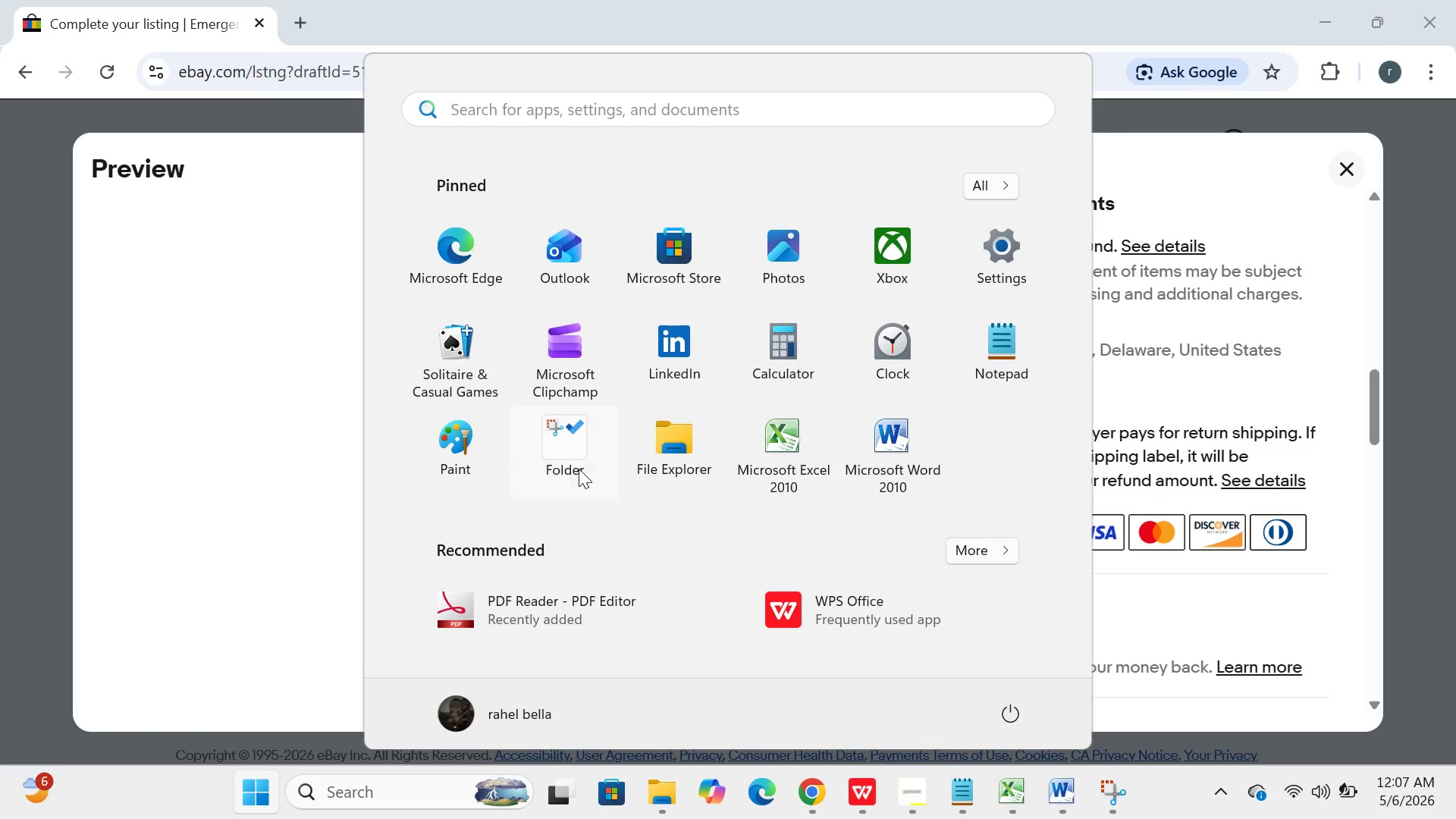 
left_click([579, 470])
 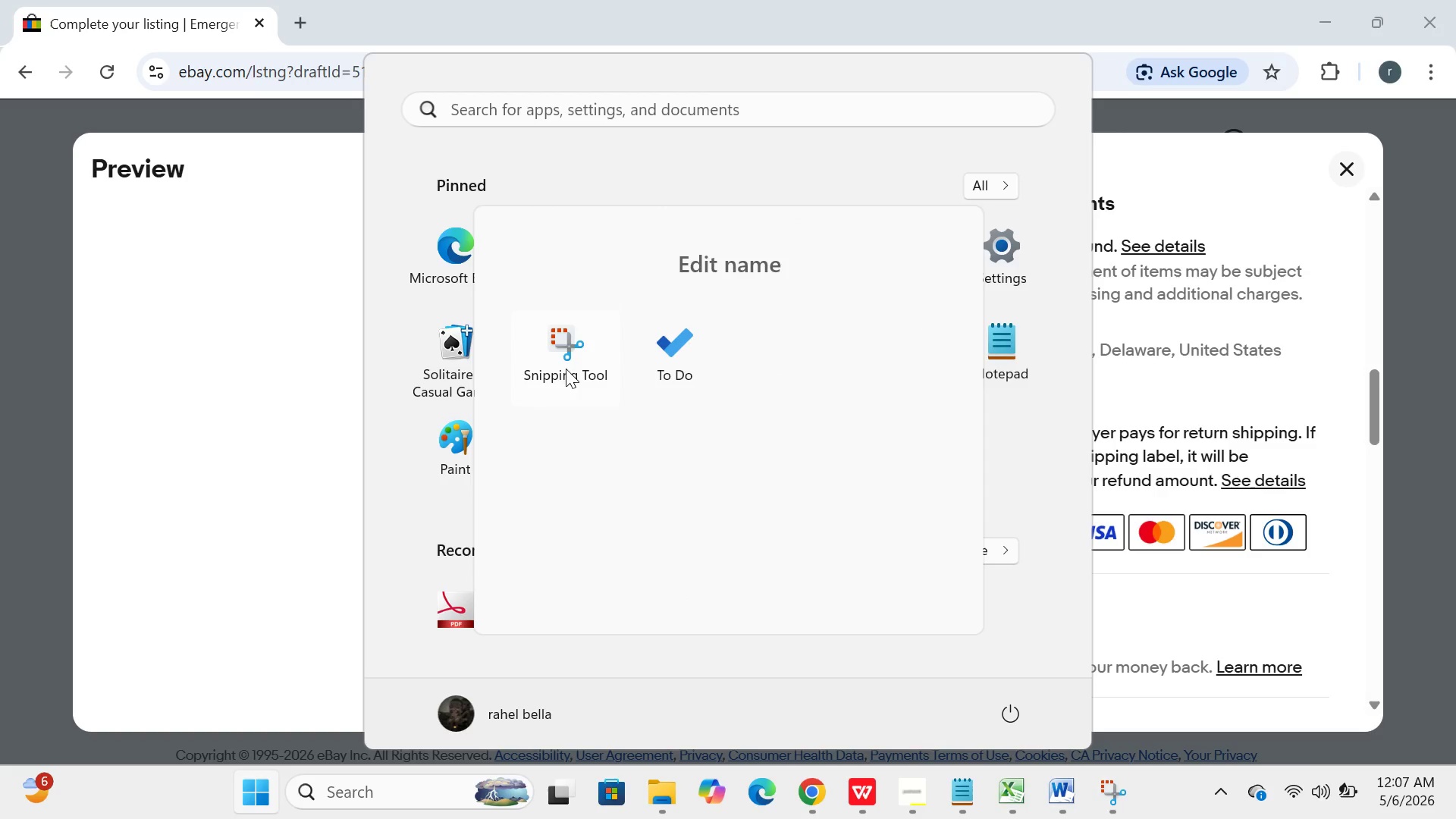 
left_click([564, 353])
 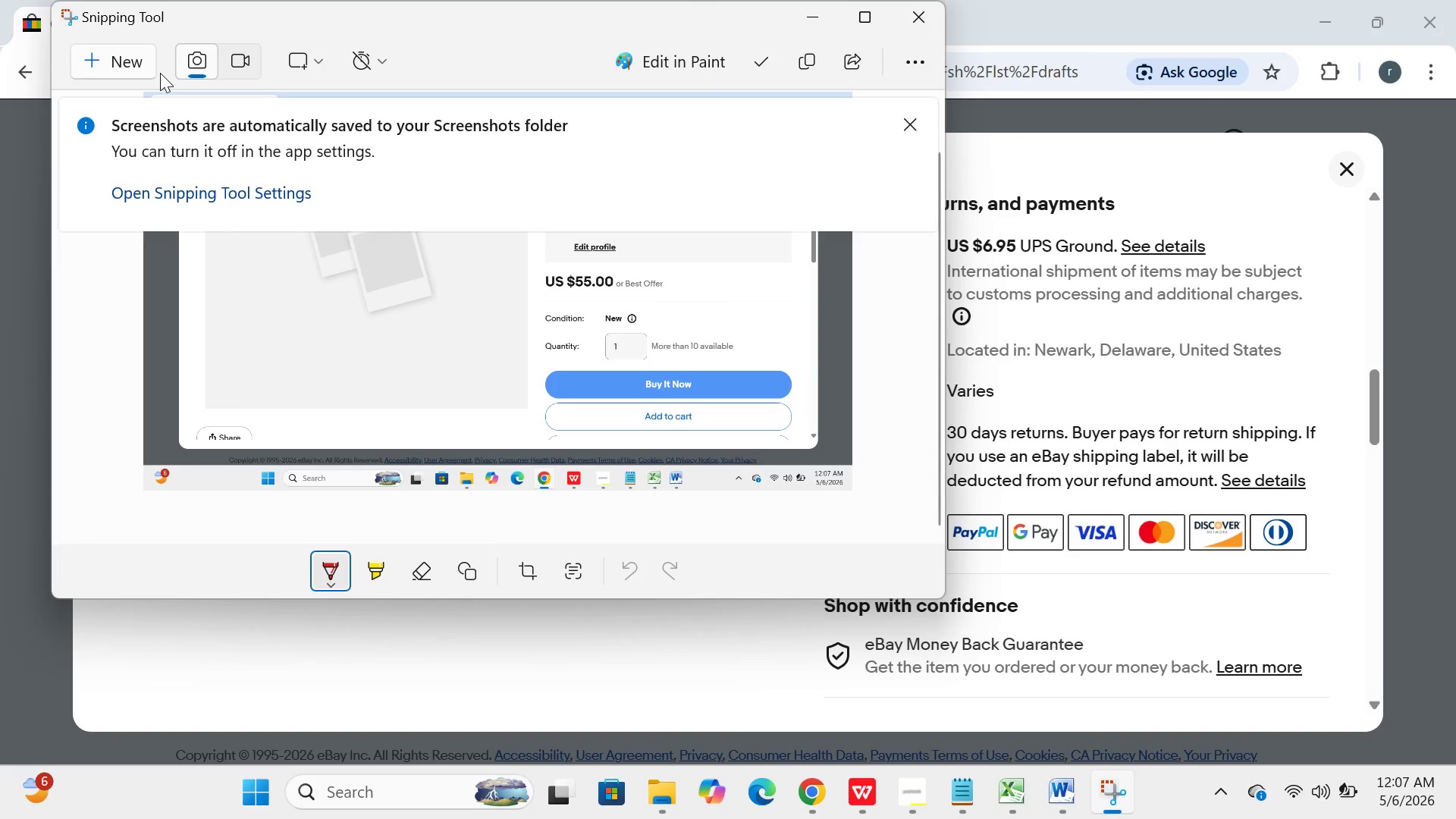 
left_click([121, 61])
 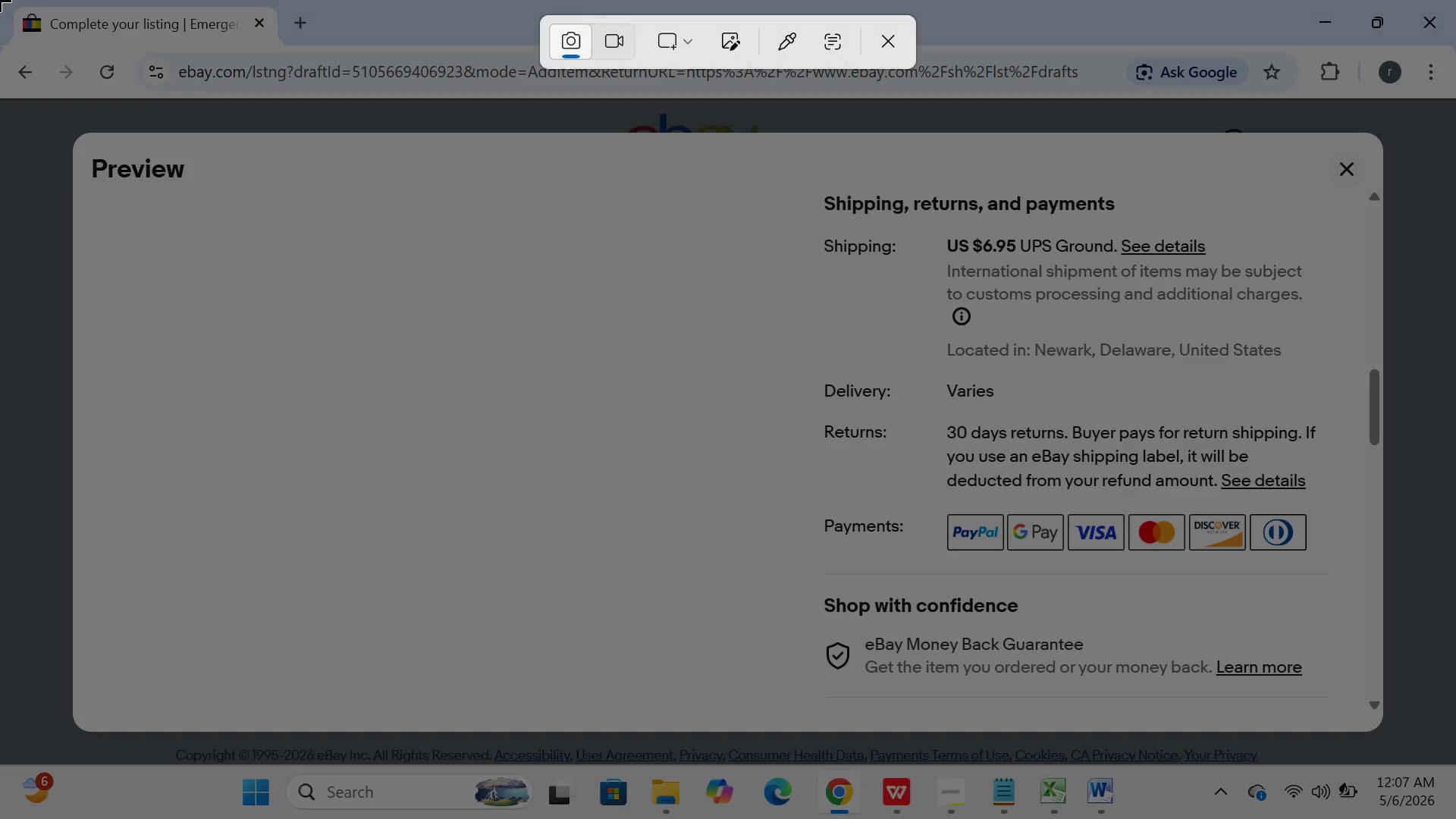 
left_click_drag(start_coordinate=[0, 0], to_coordinate=[1455, 818])
 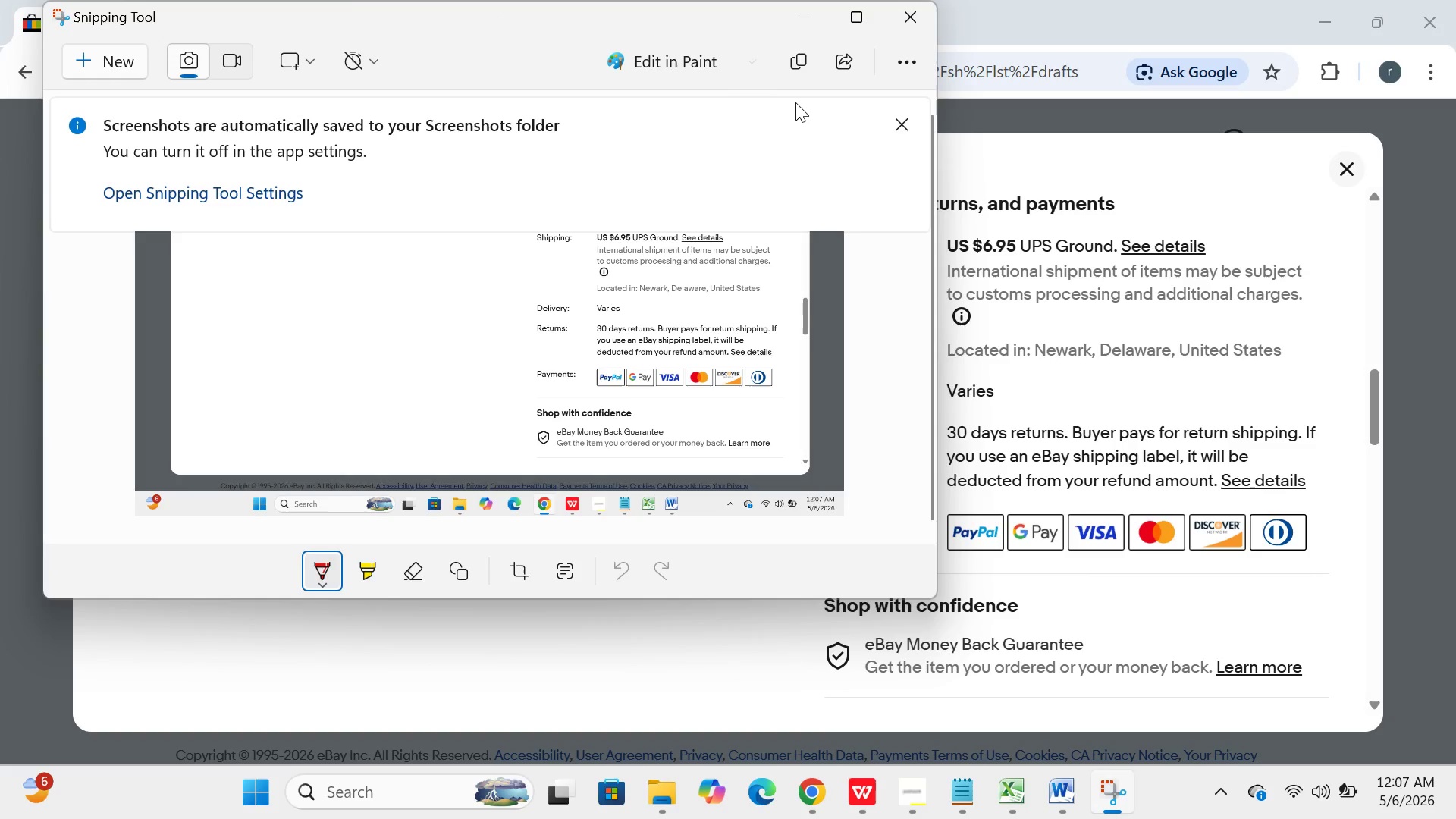 
left_click([807, 4])
 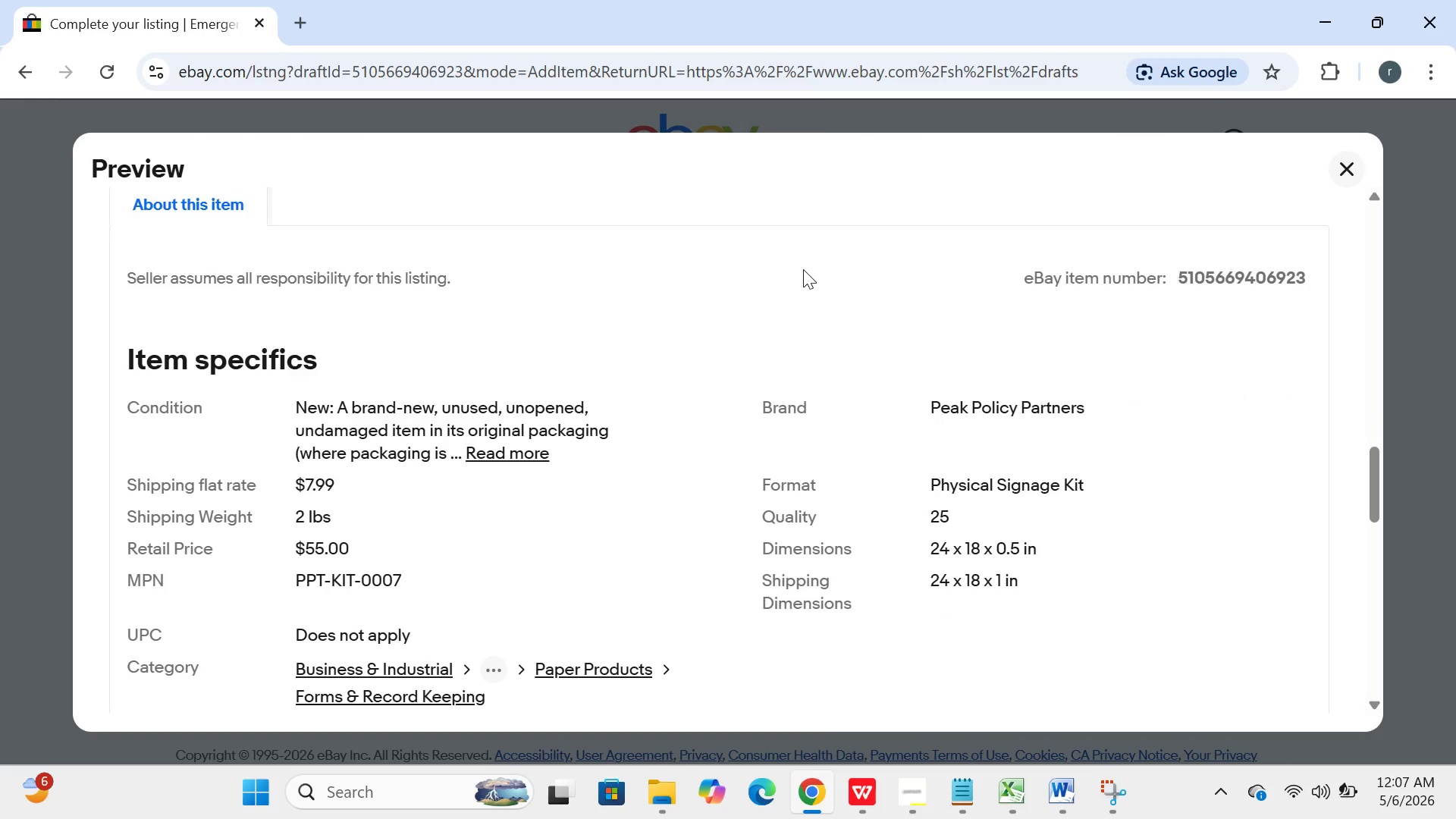 
wait(6.59)
 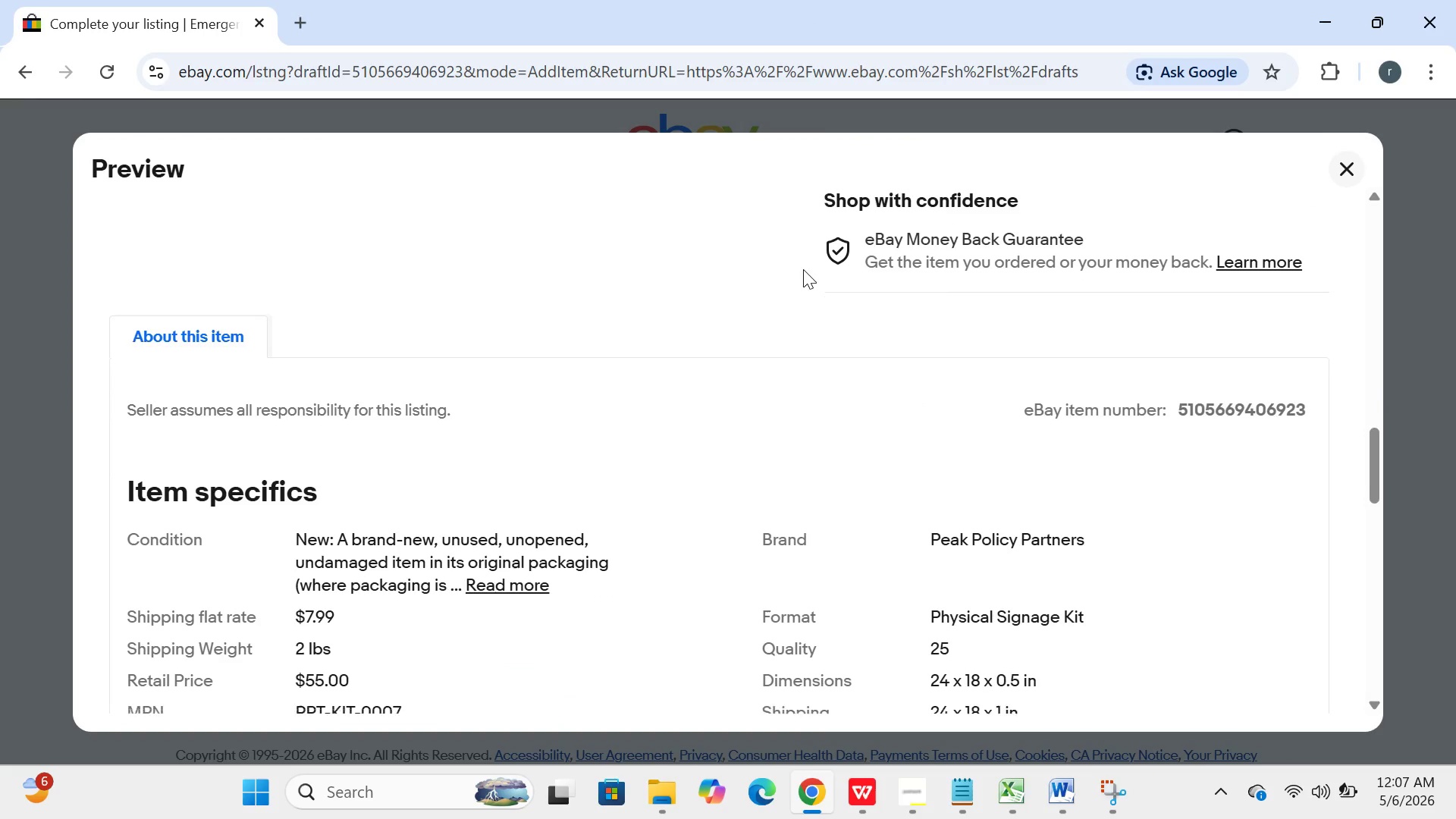 
left_click([247, 795])
 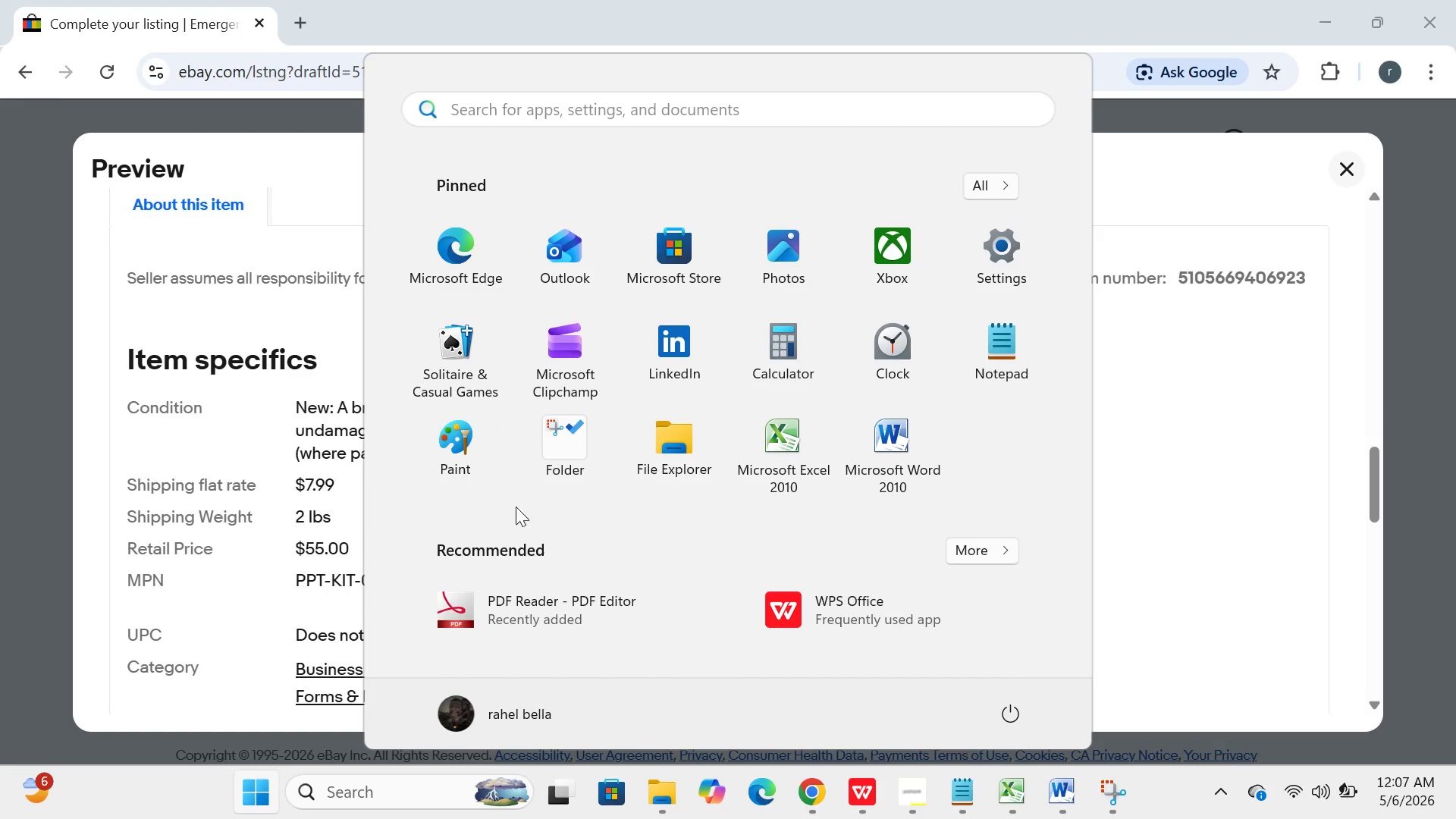 
left_click([557, 483])
 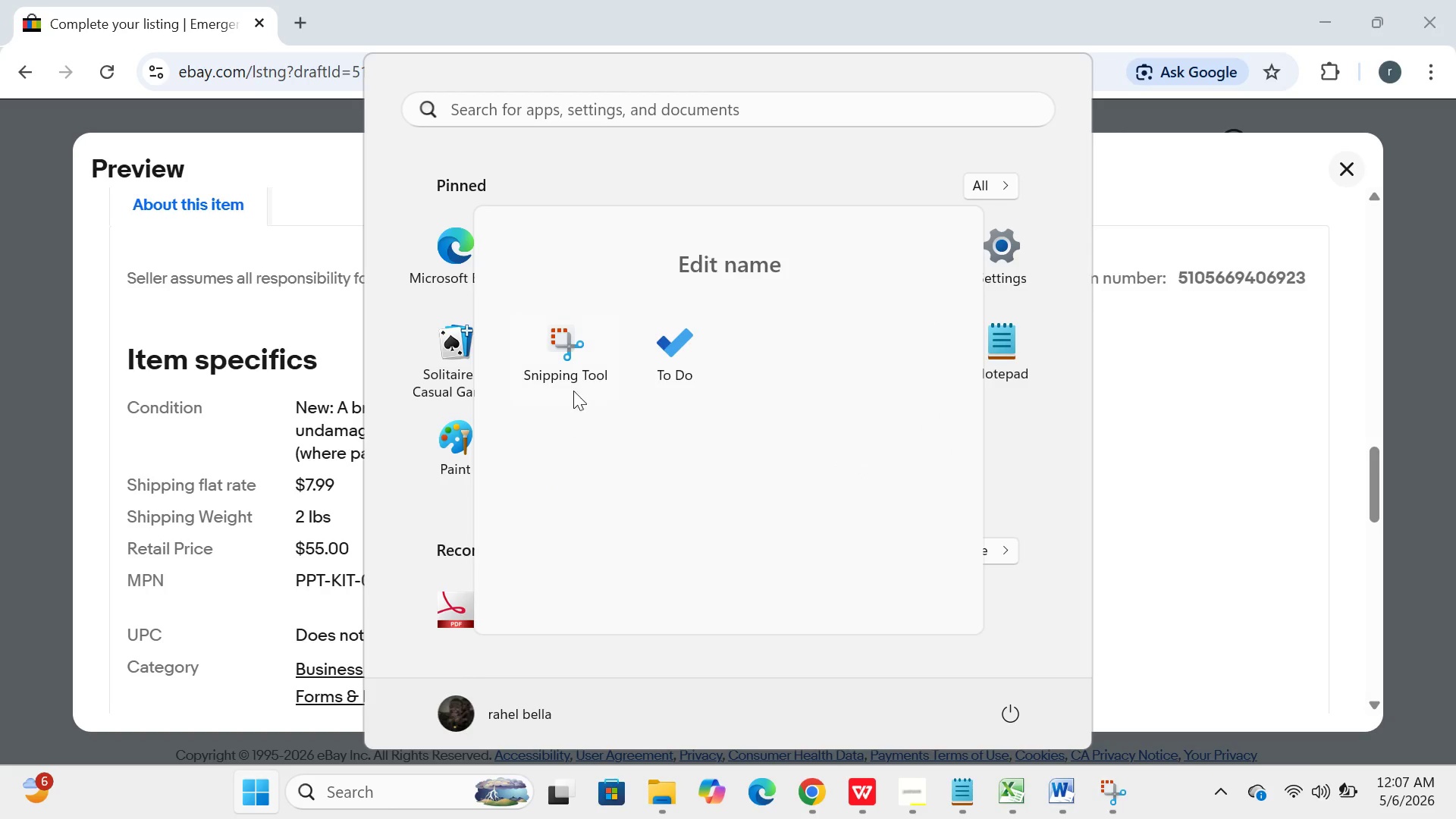 
left_click([572, 384])
 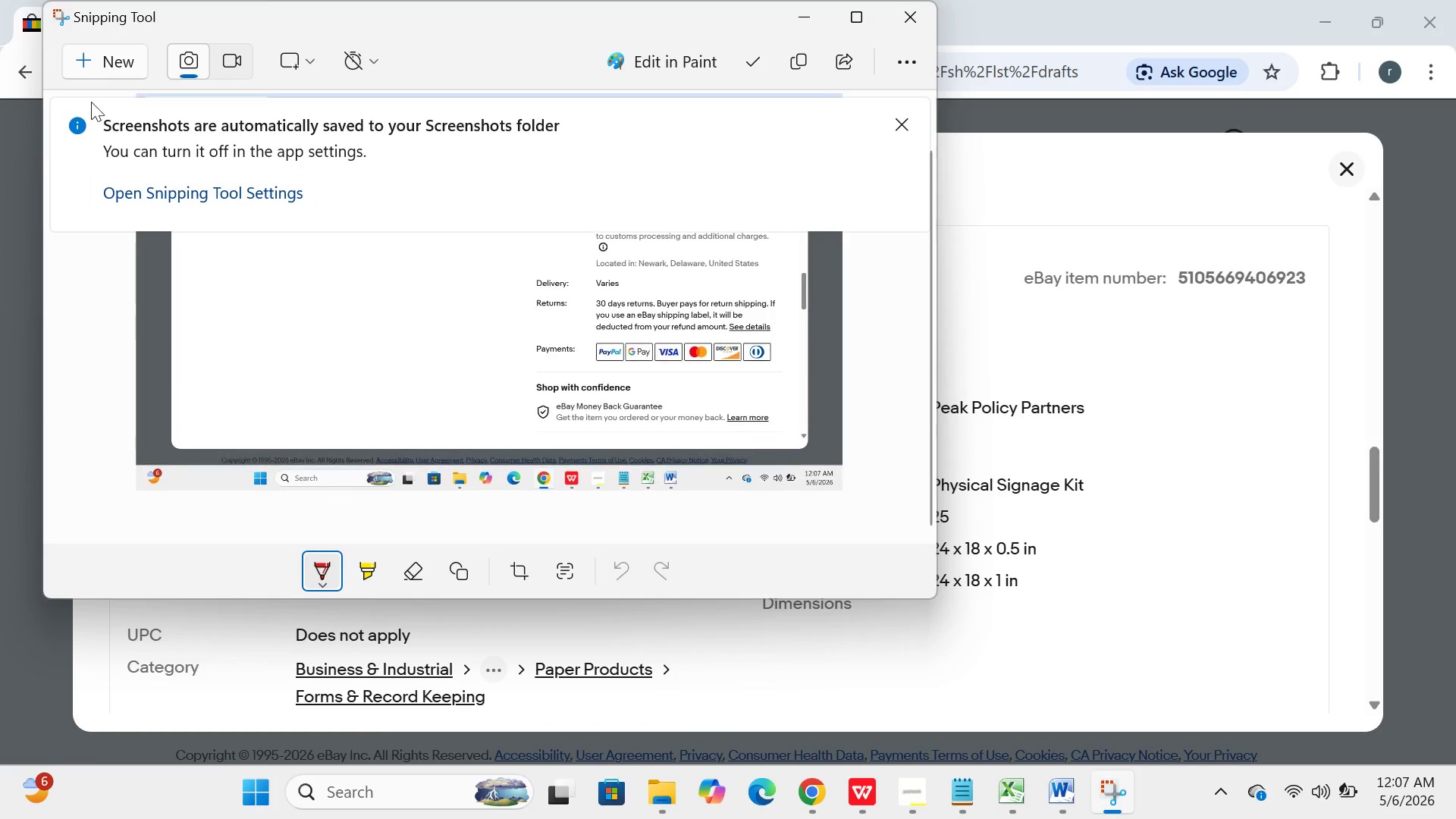 
left_click([80, 49])
 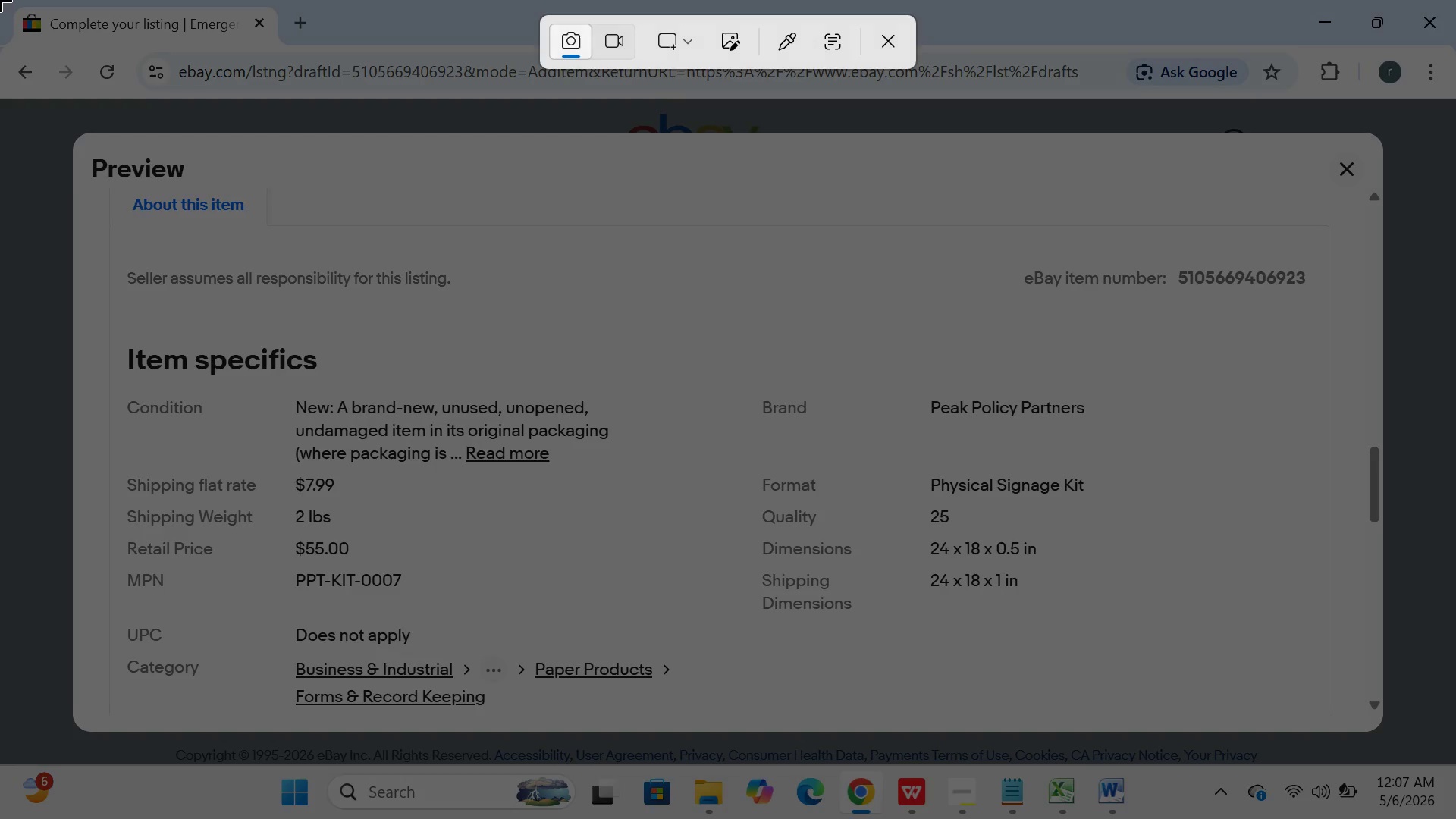 
left_click_drag(start_coordinate=[1, 0], to_coordinate=[1455, 818])
 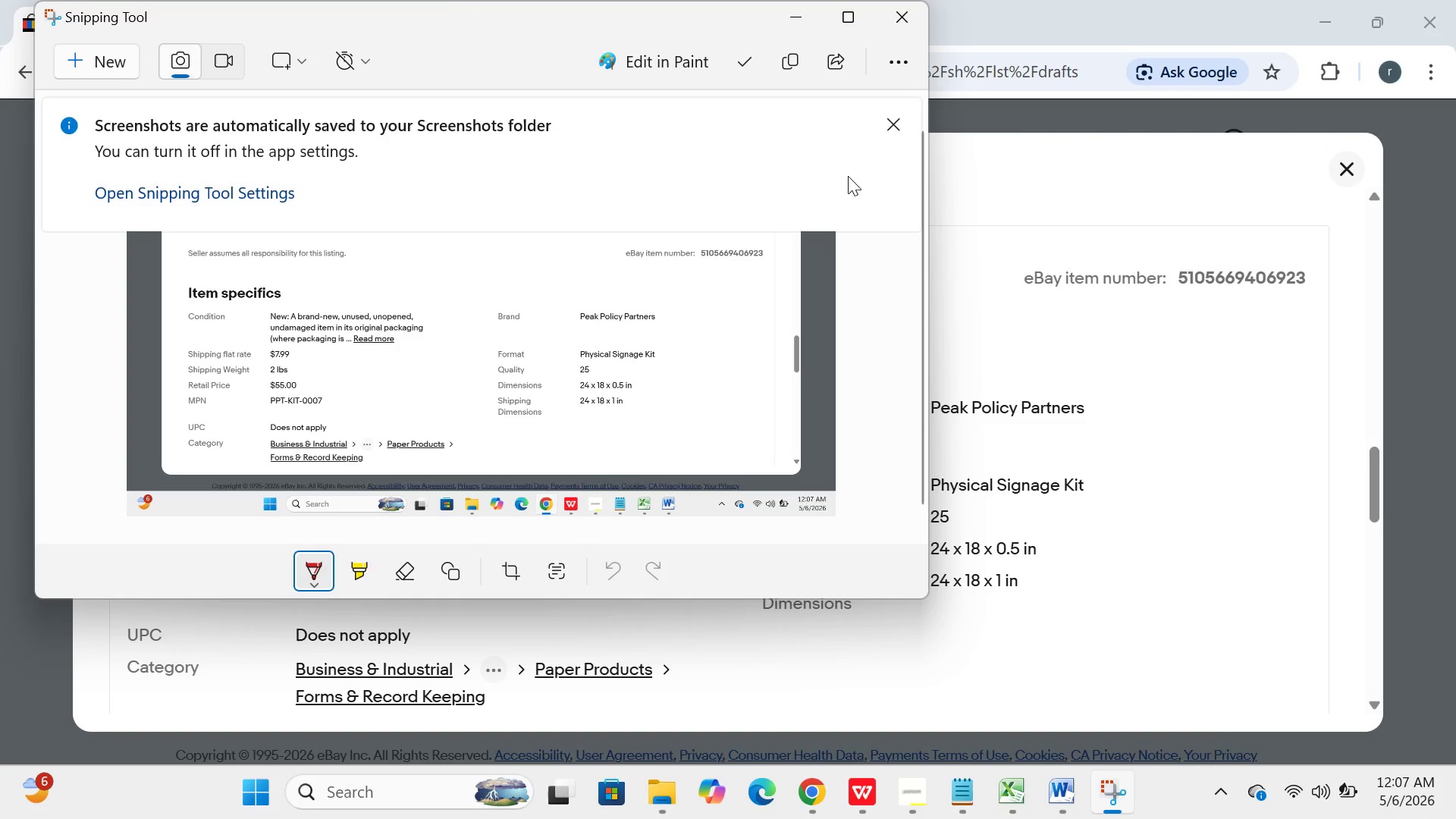 
left_click([792, 9])
 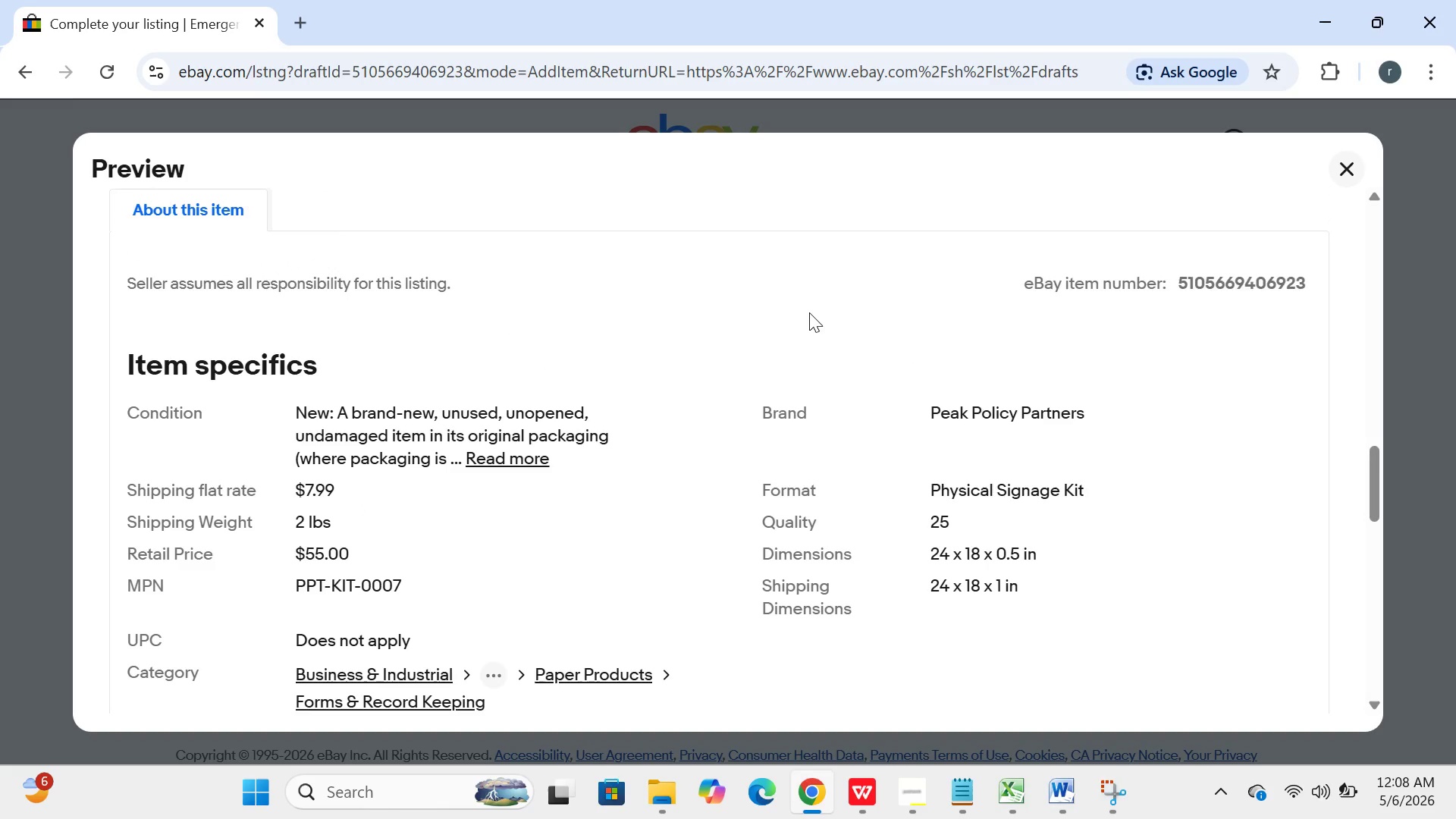 
wait(7.23)
 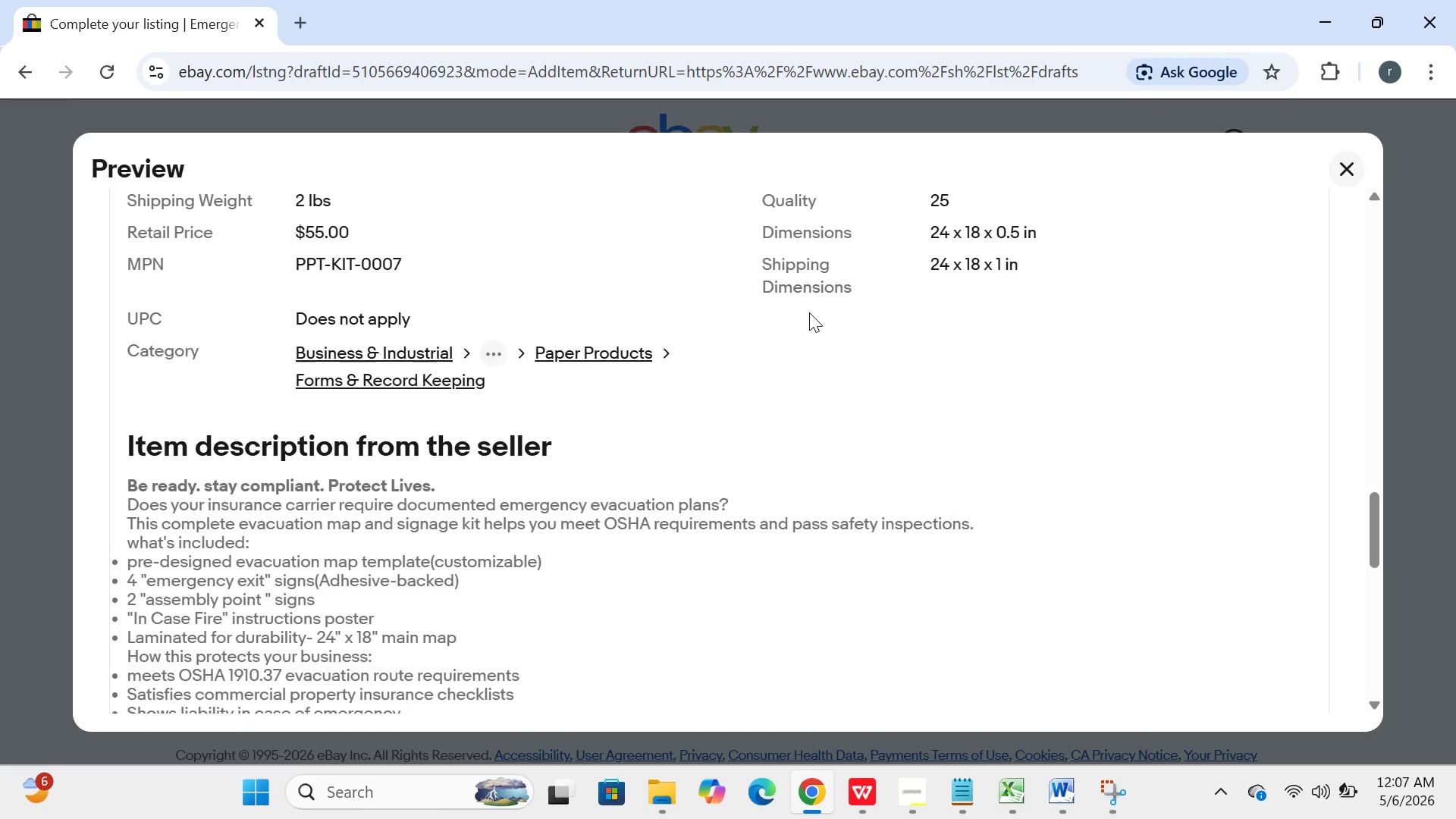 
left_click([809, 312])
 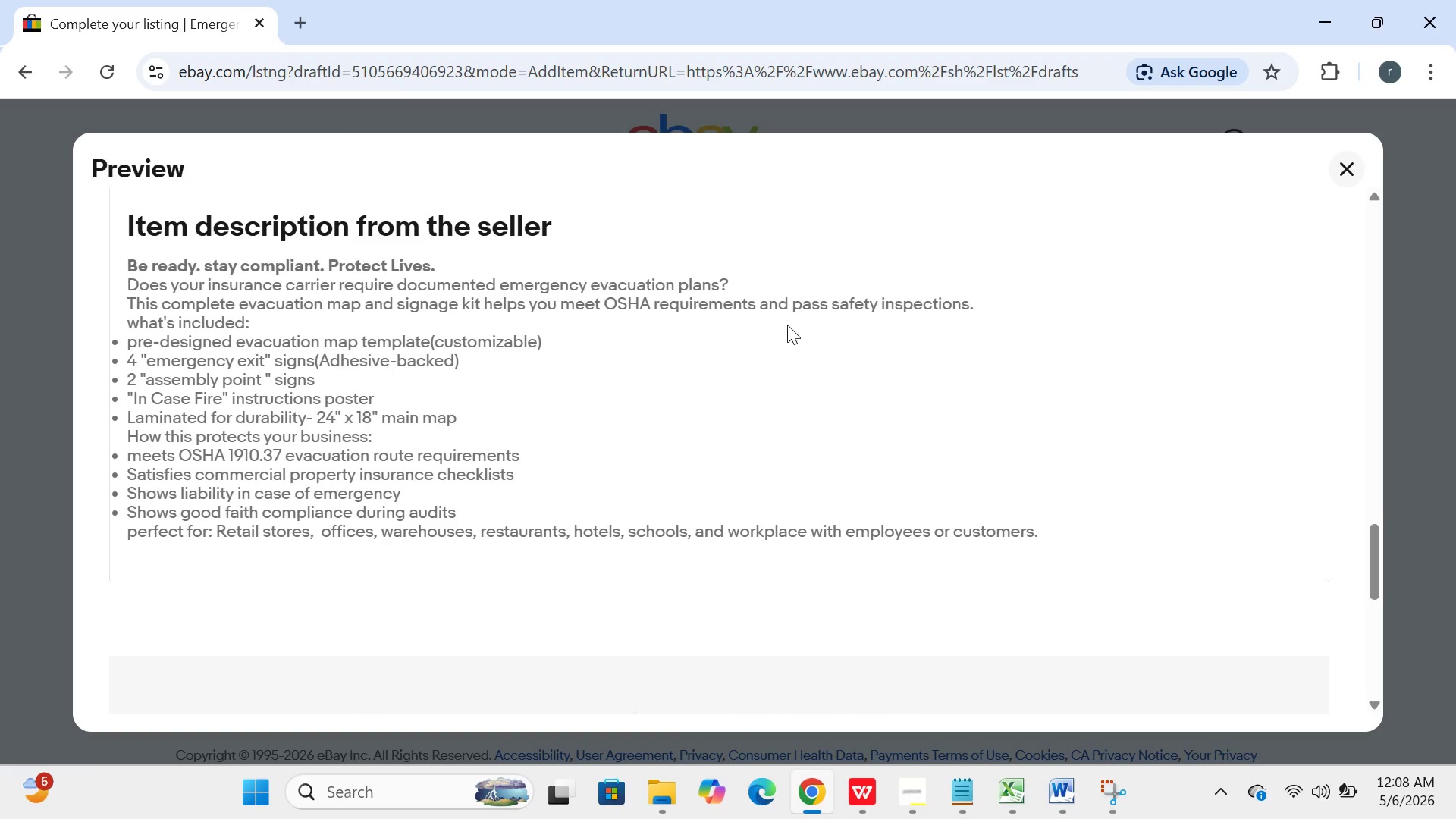 
left_click([248, 783])
 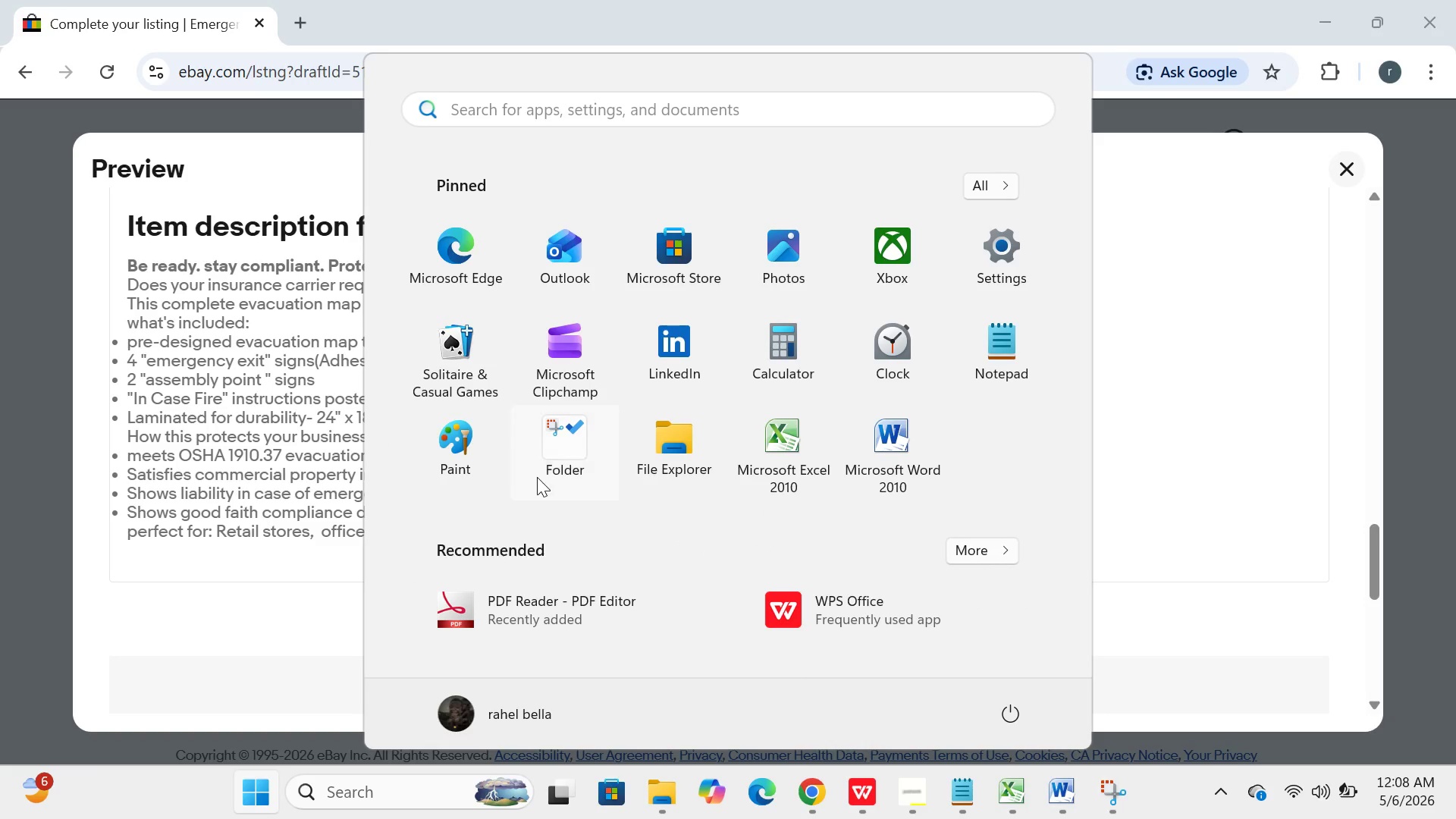 
left_click([541, 474])
 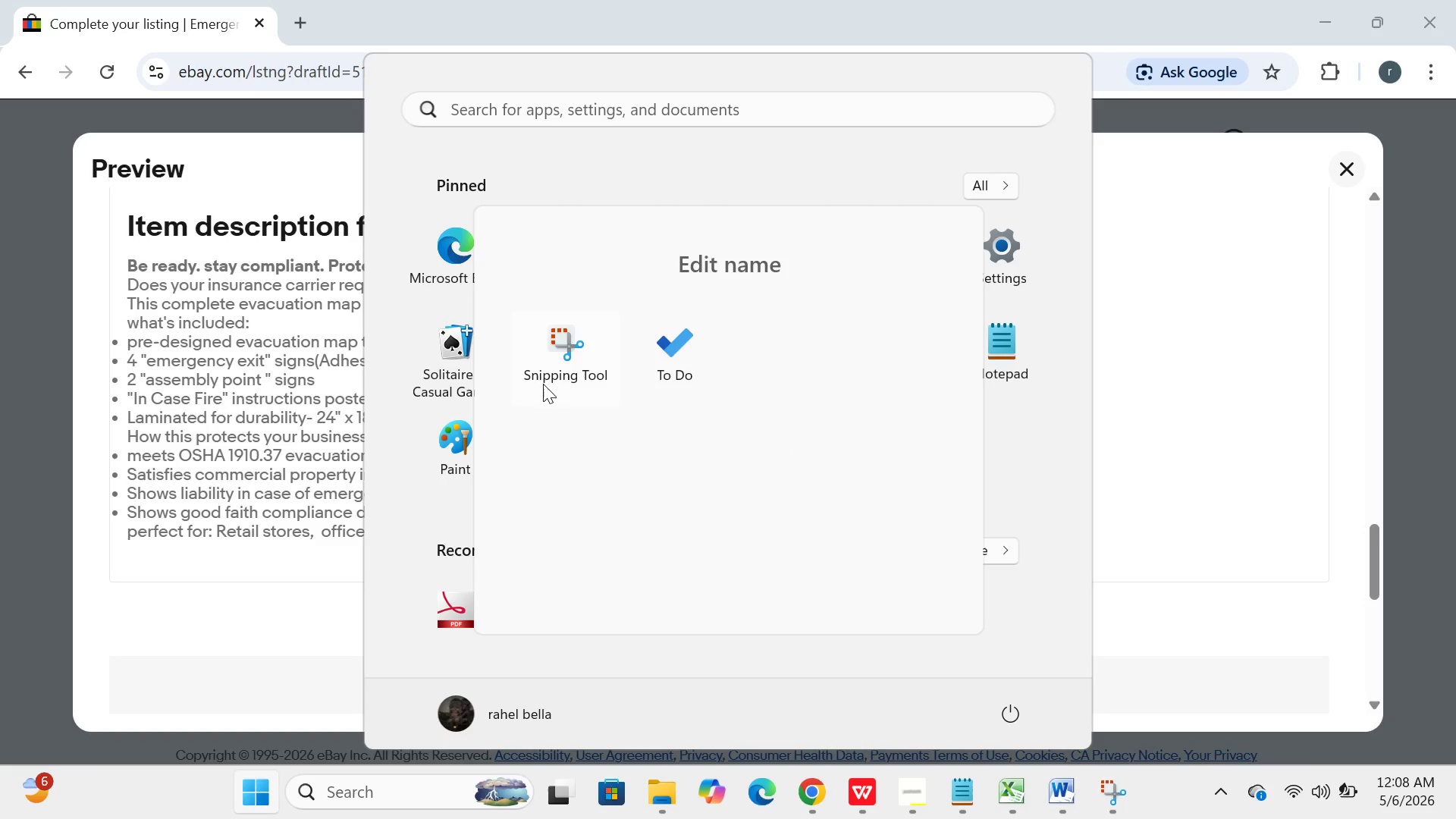 
left_click([549, 378])
 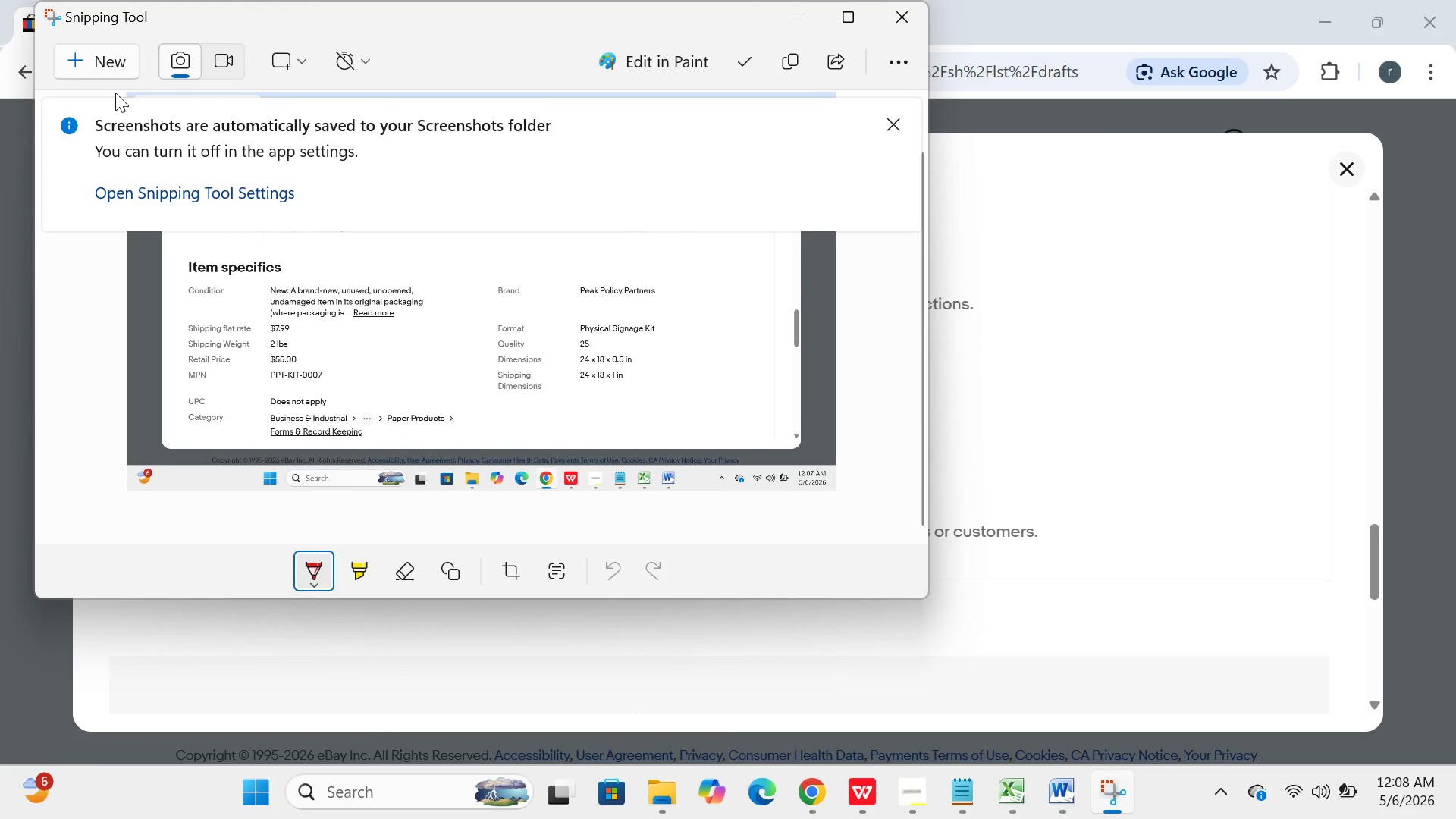 
left_click([114, 67])
 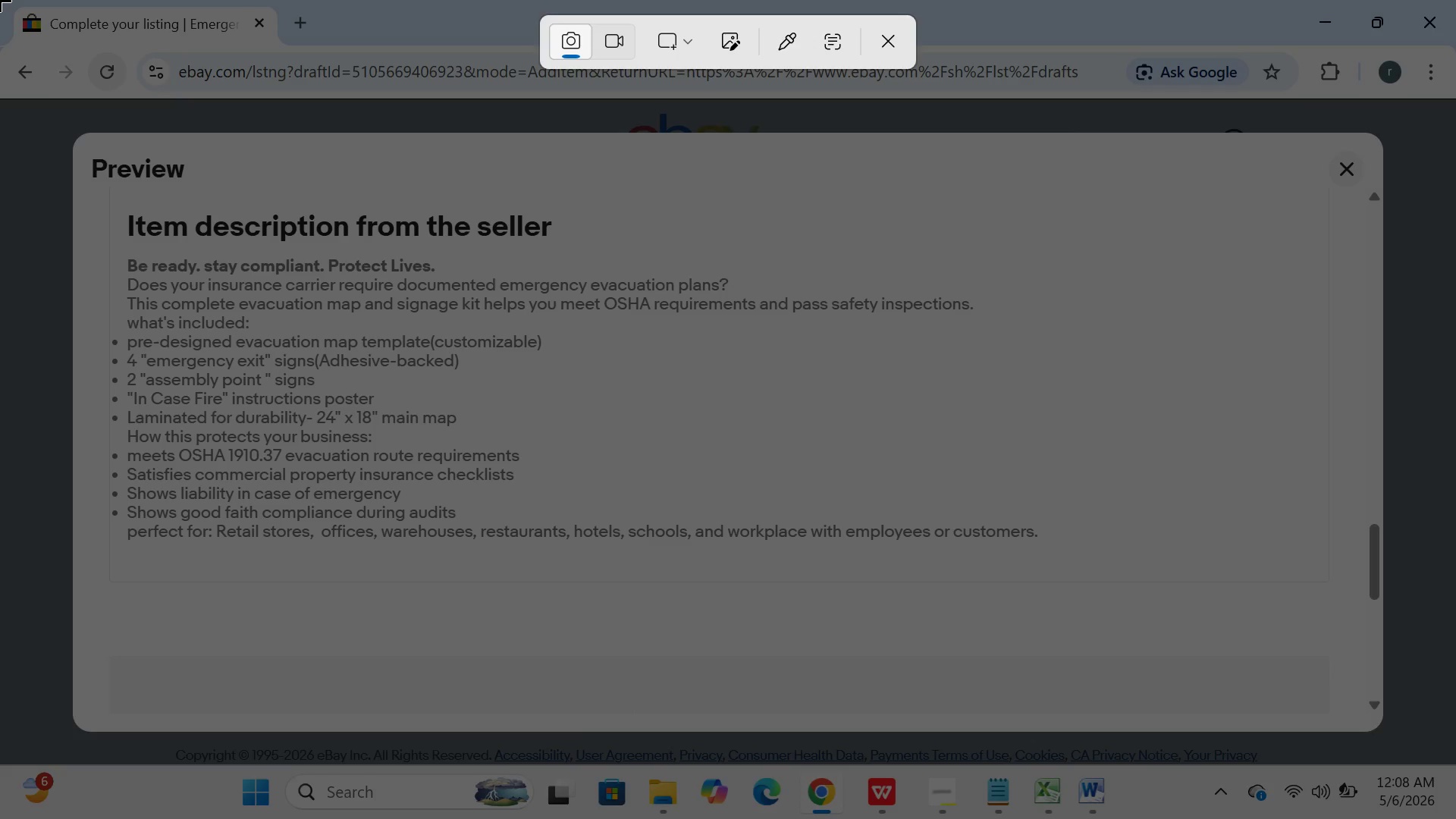 
wait(15.69)
 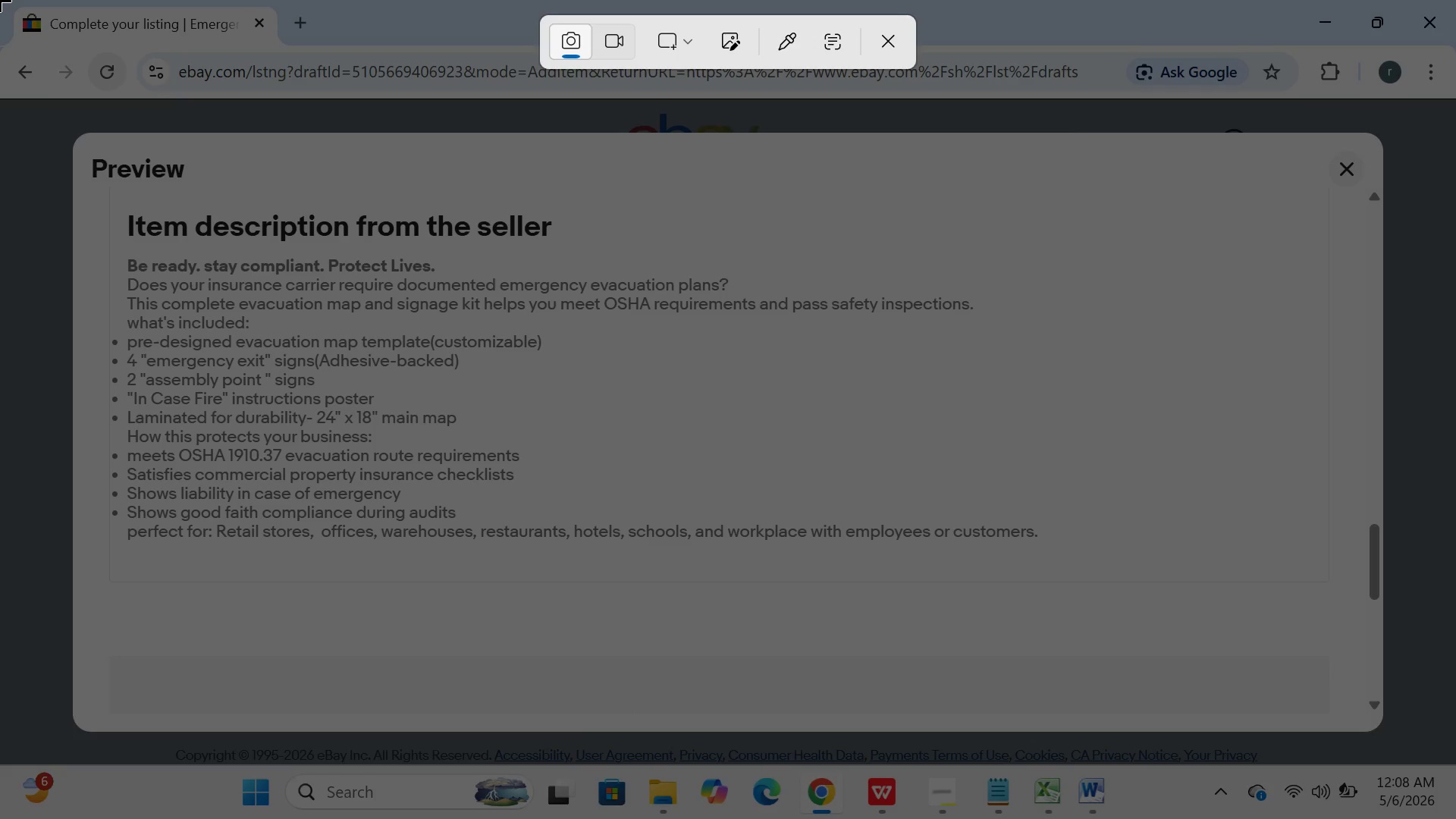 
left_click_drag(start_coordinate=[0, 0], to_coordinate=[1455, 815])
 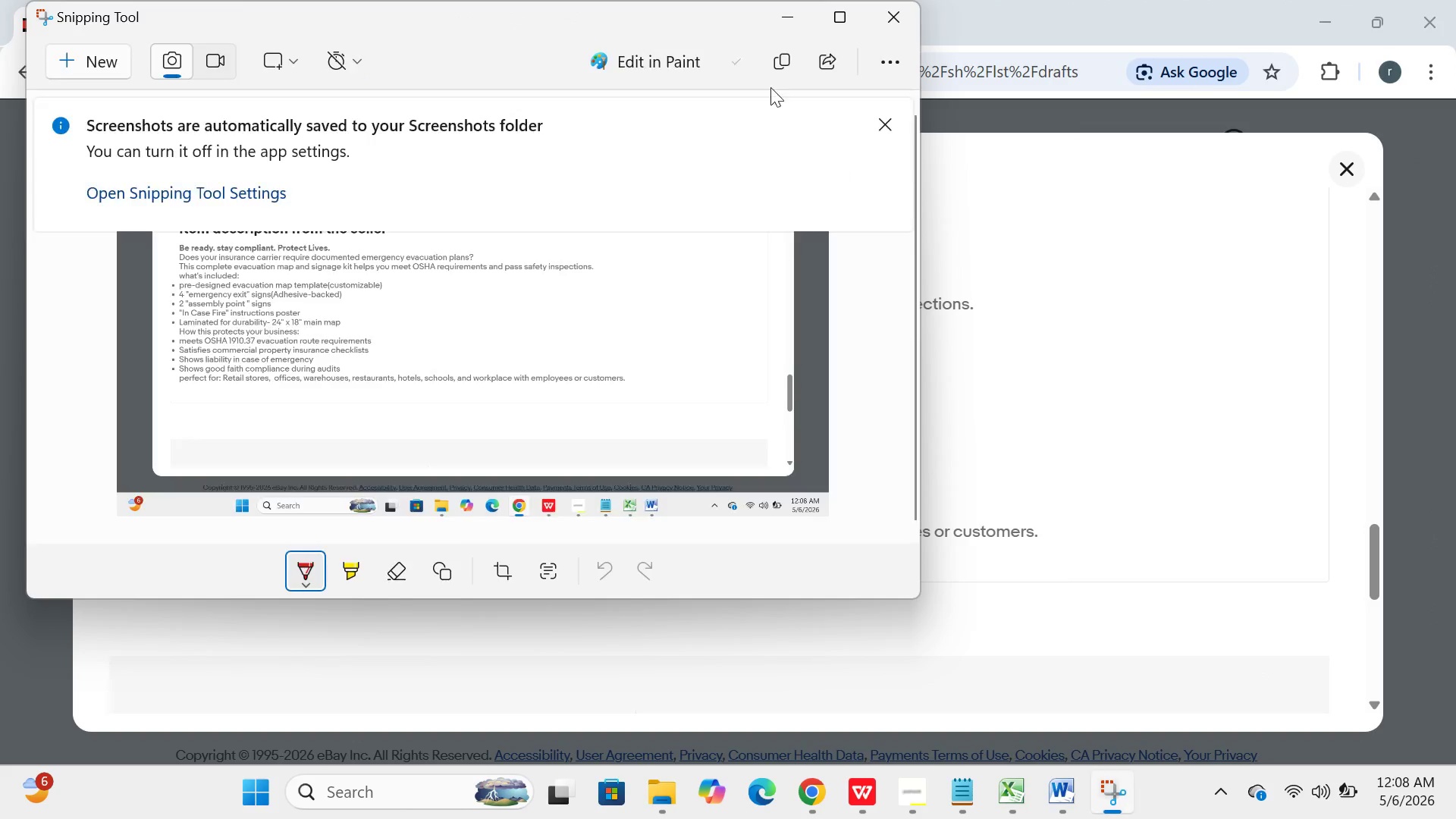 
left_click([778, 14])
 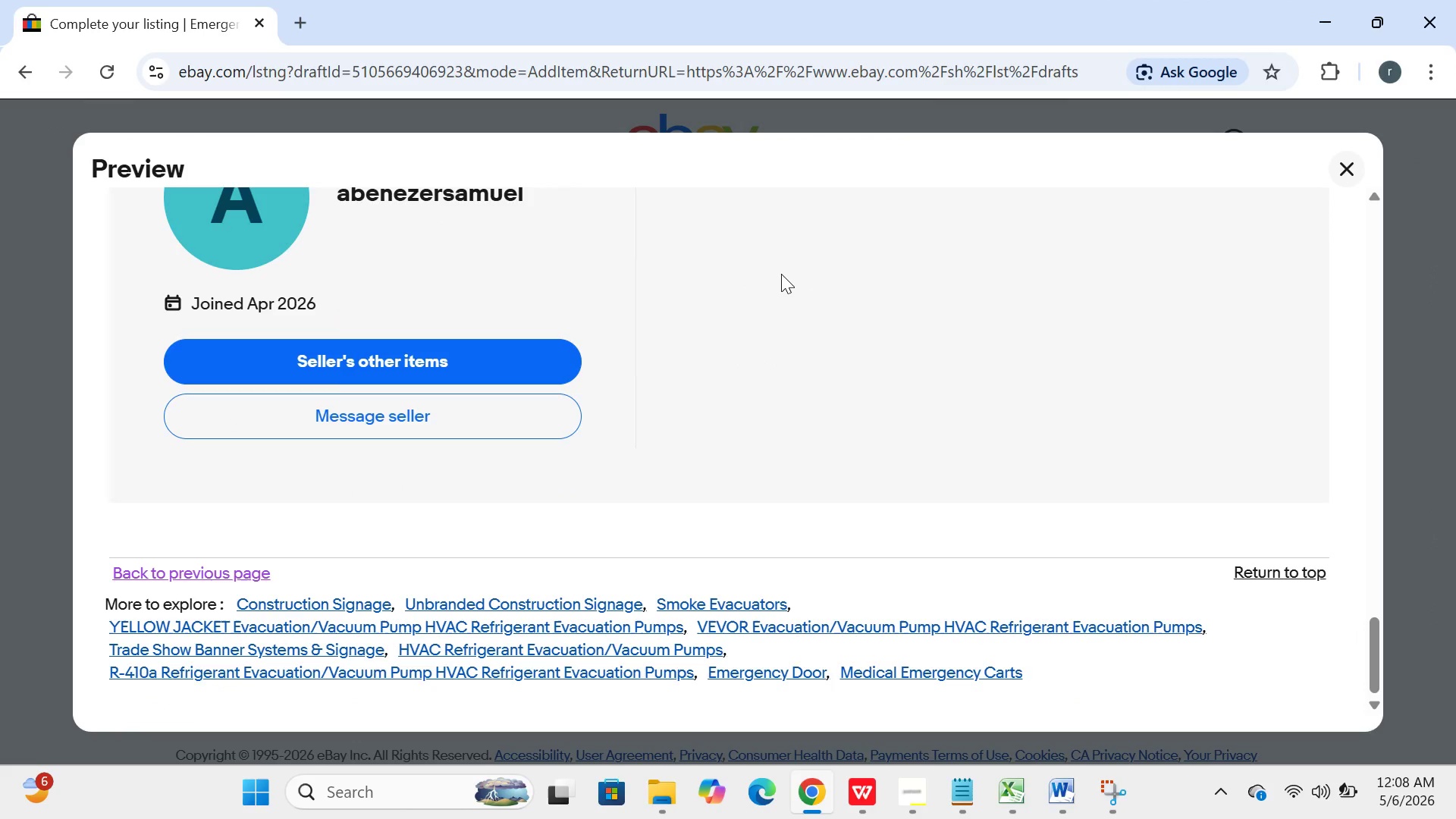 
wait(12.5)
 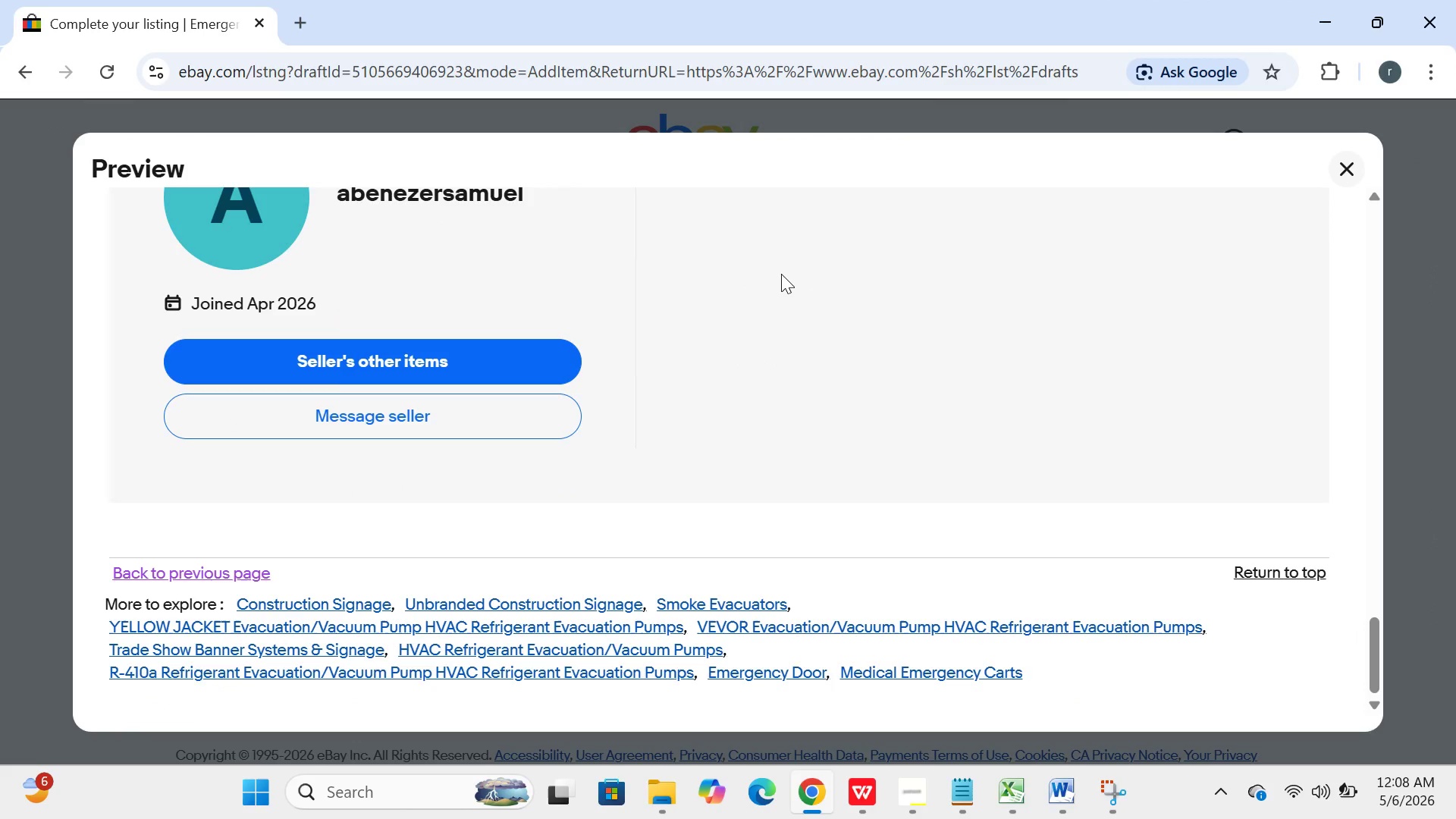 
left_click([701, 266])
 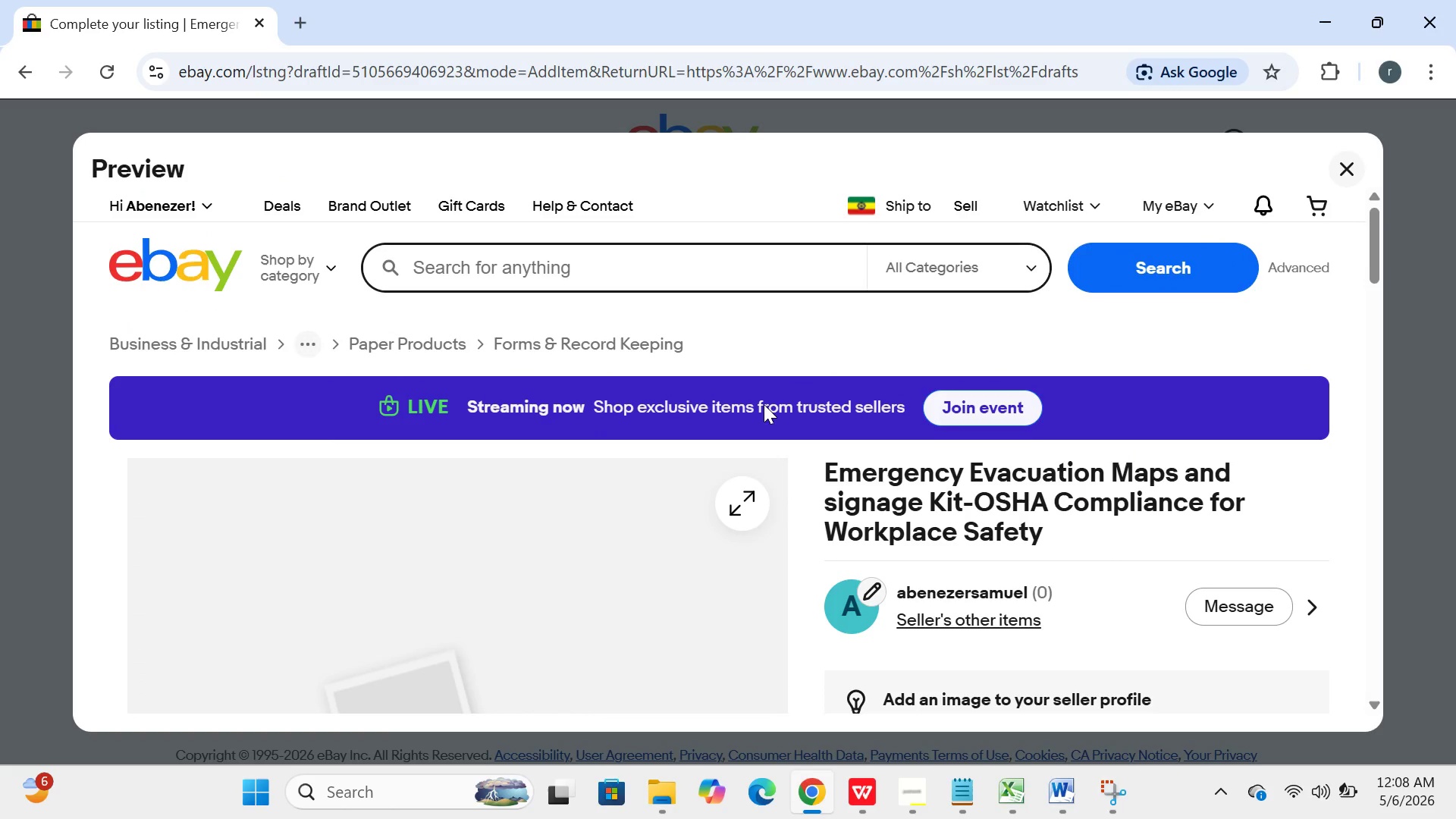 
wait(5.42)
 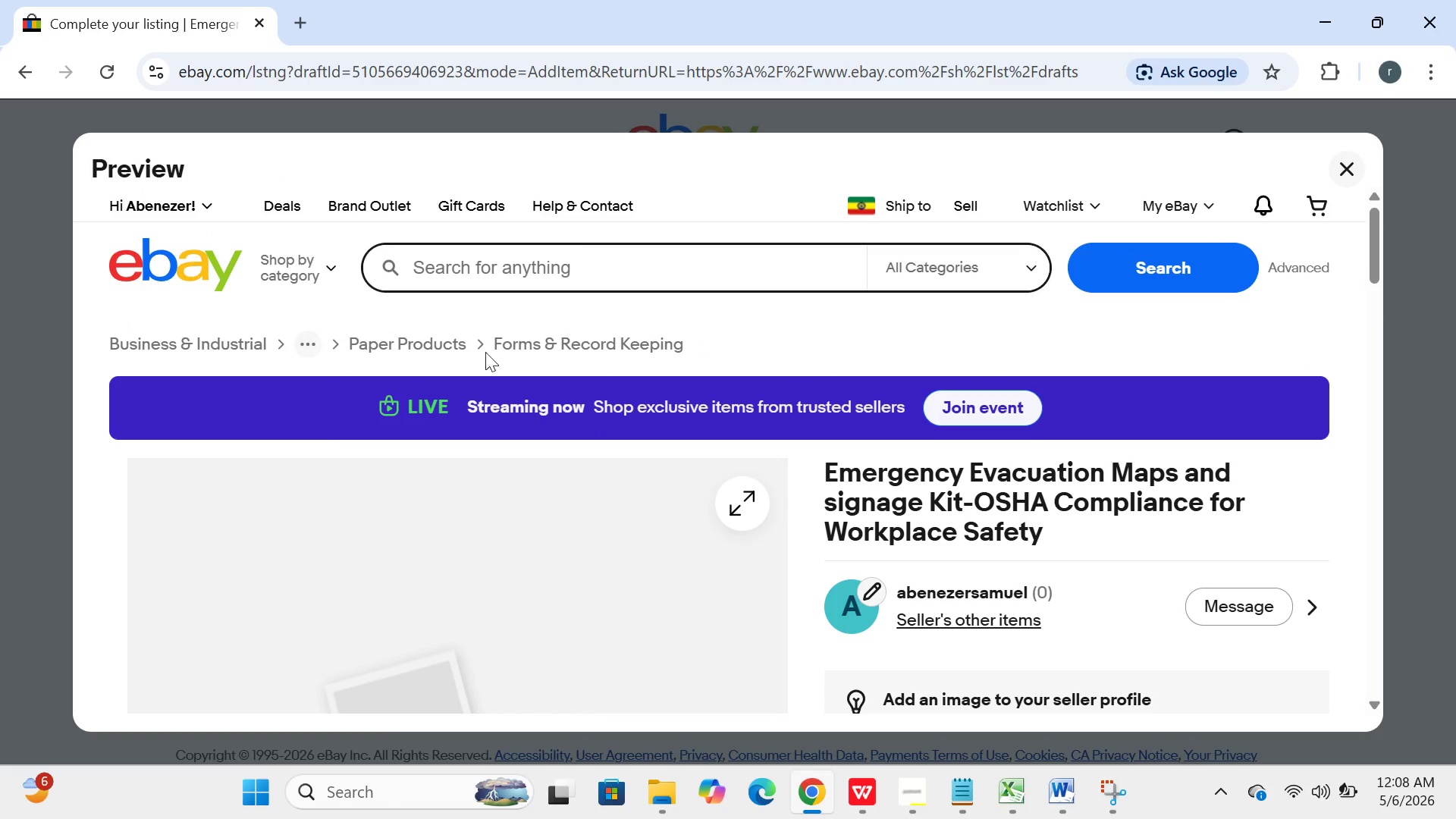 
left_click([1345, 166])
 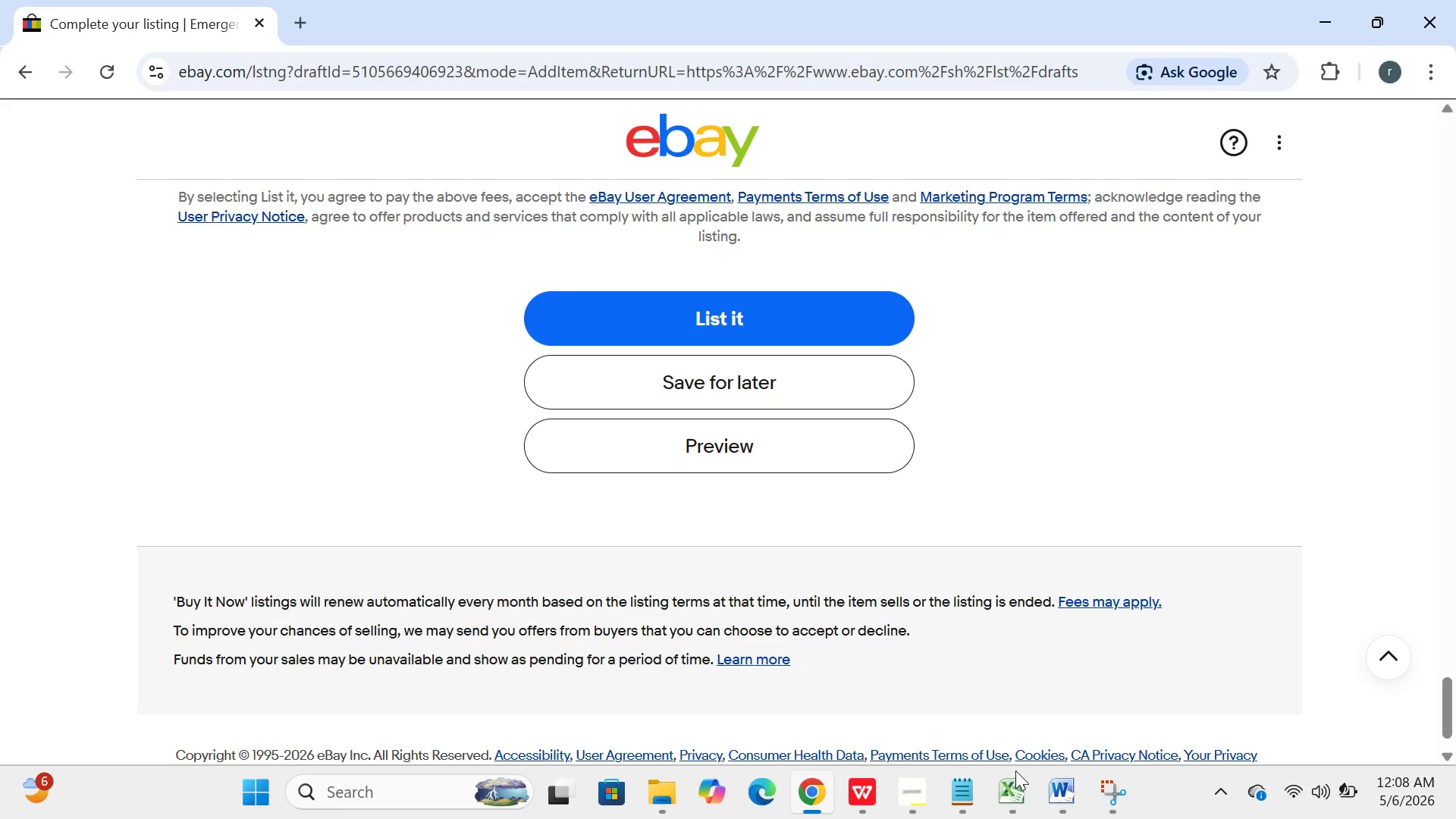 
left_click([1045, 790])
 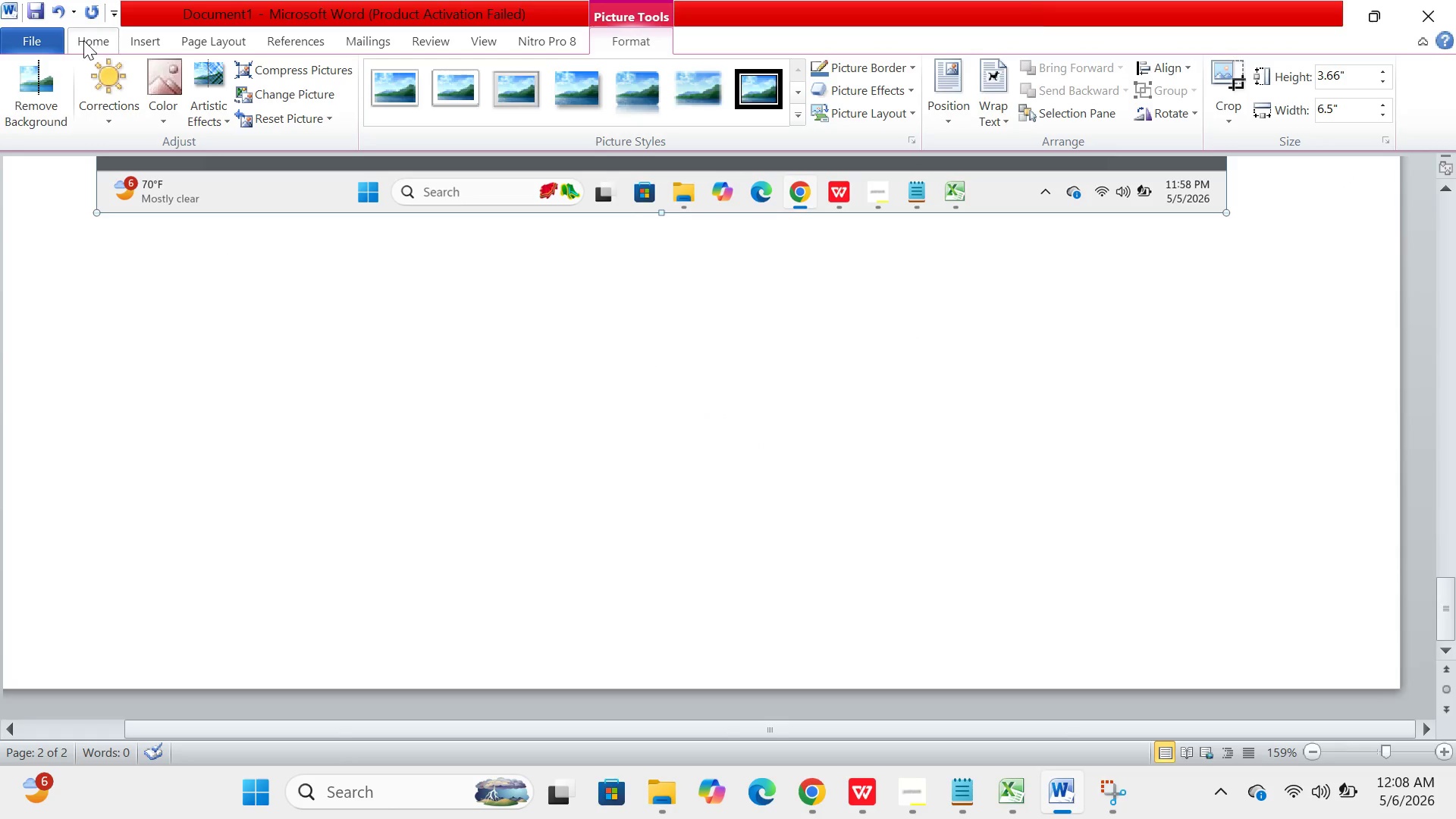 
left_click([46, 34])
 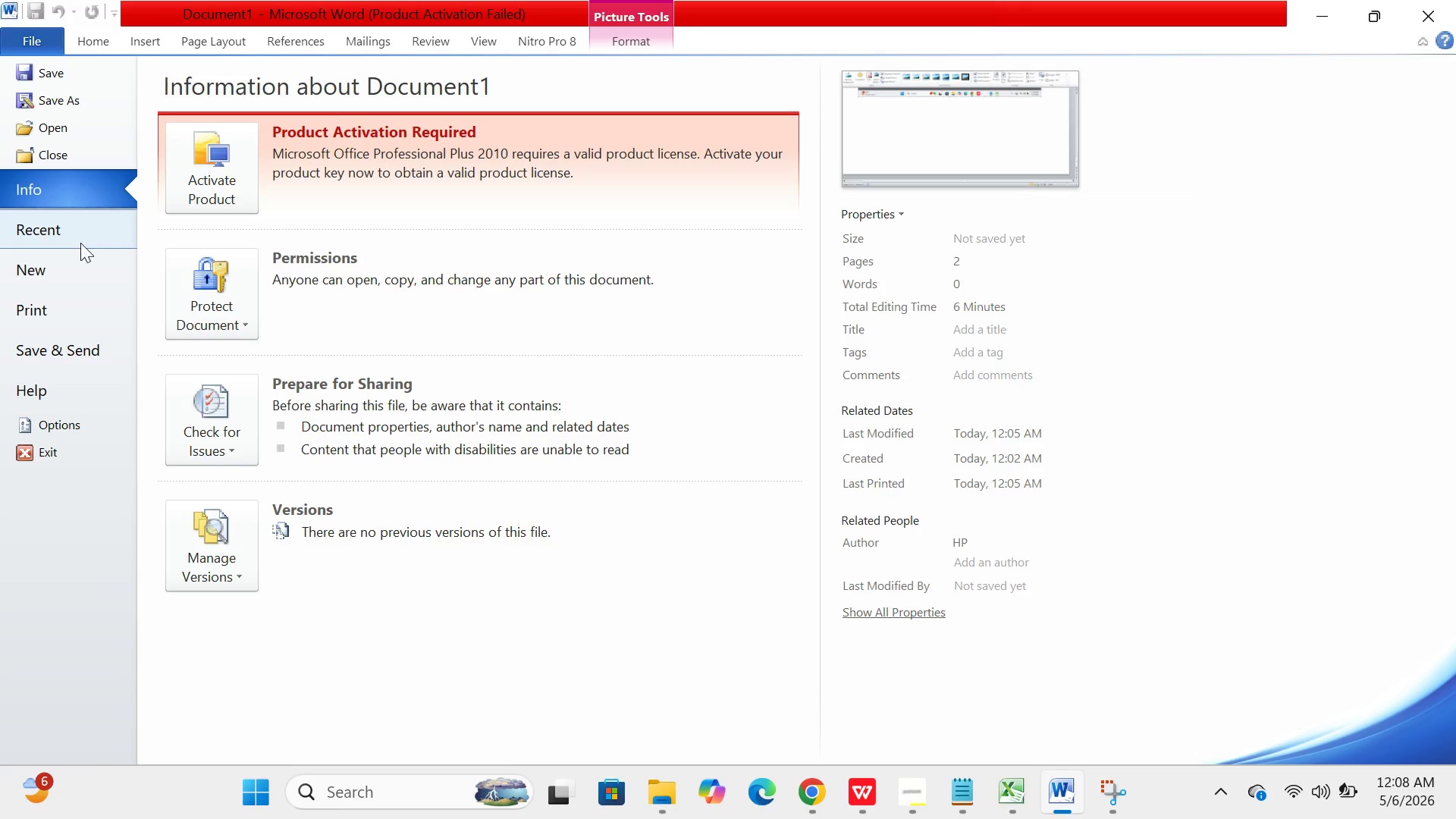 
left_click([77, 264])
 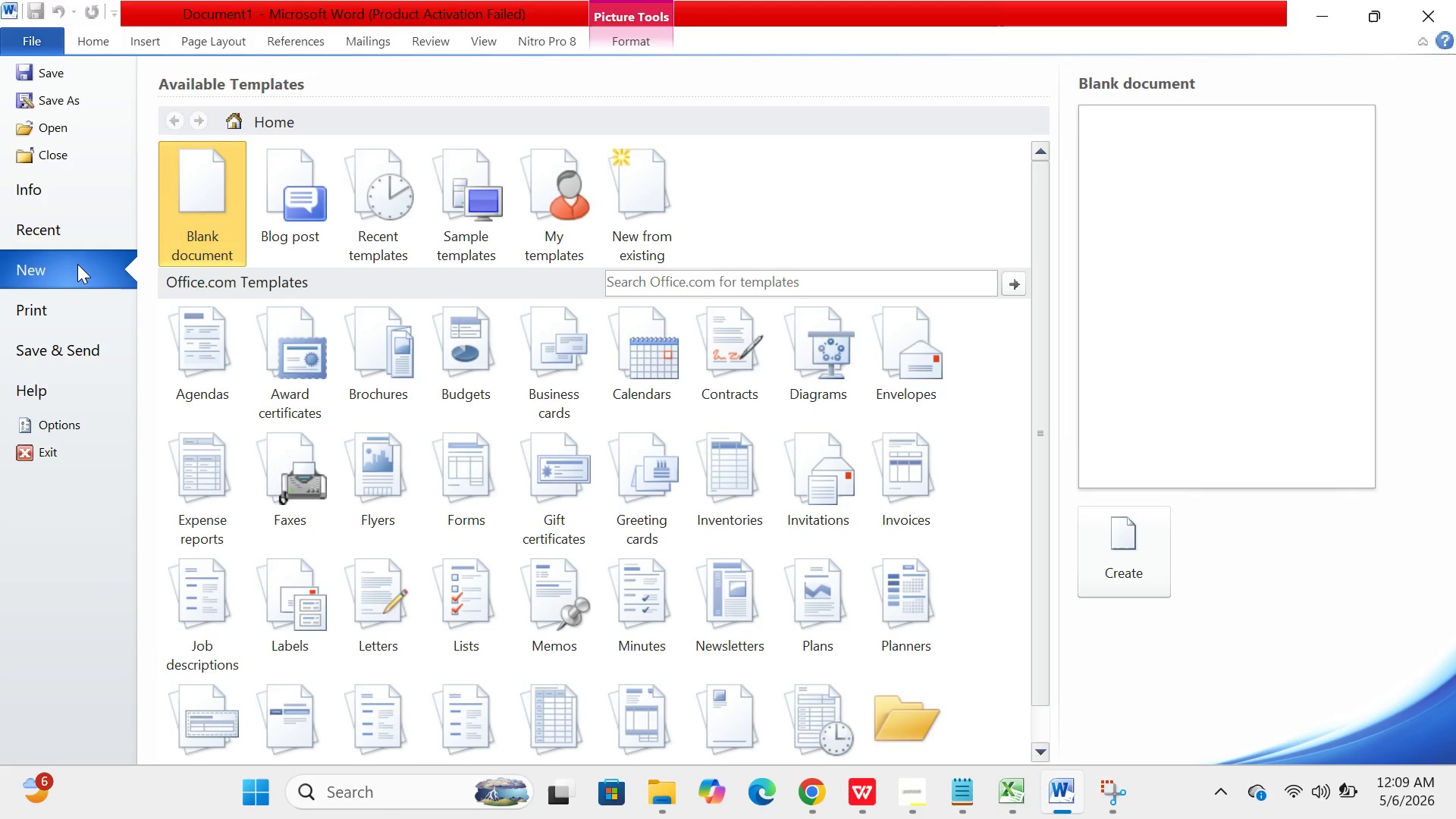 
wait(5.47)
 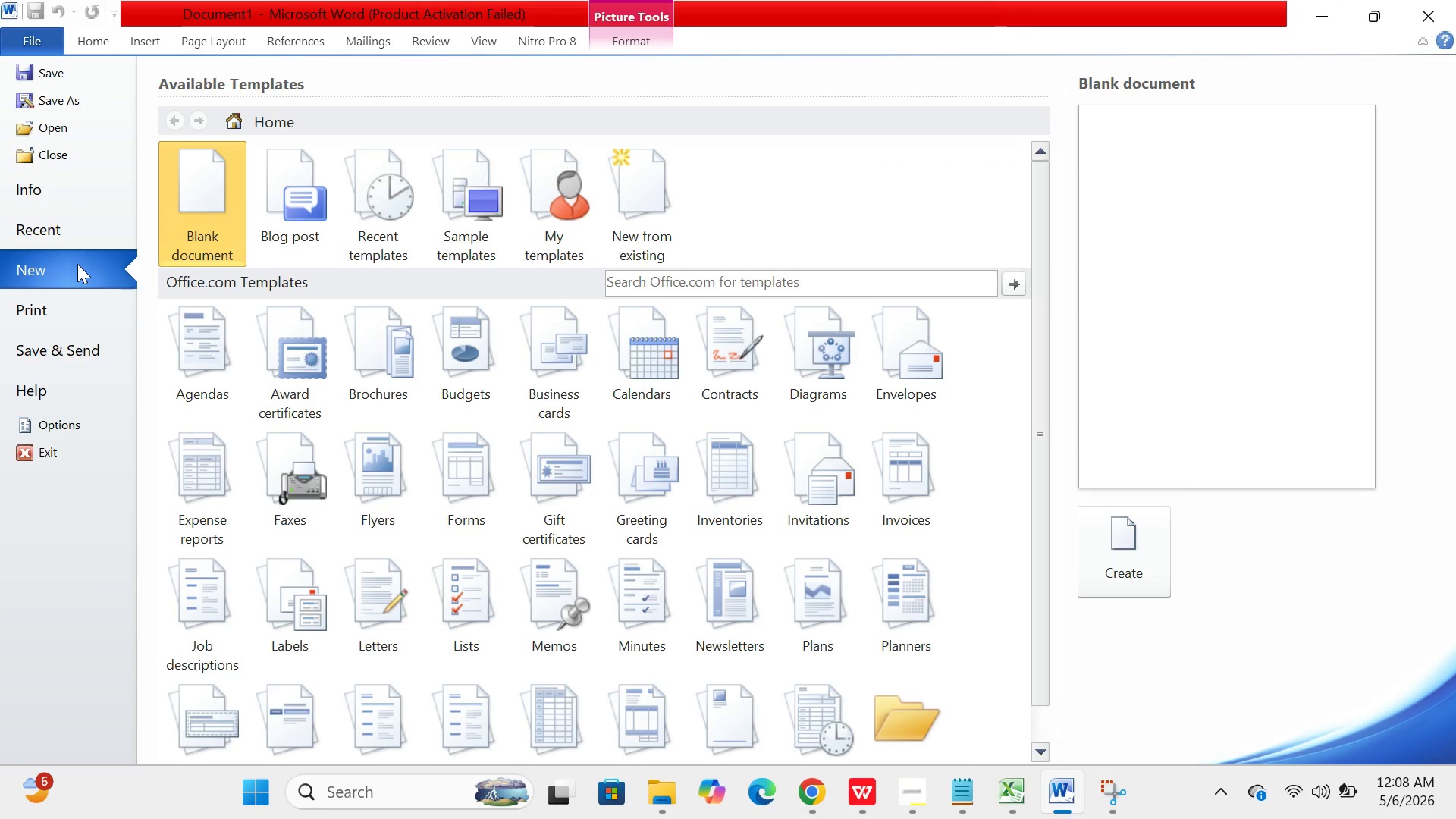 
double_click([209, 204])
 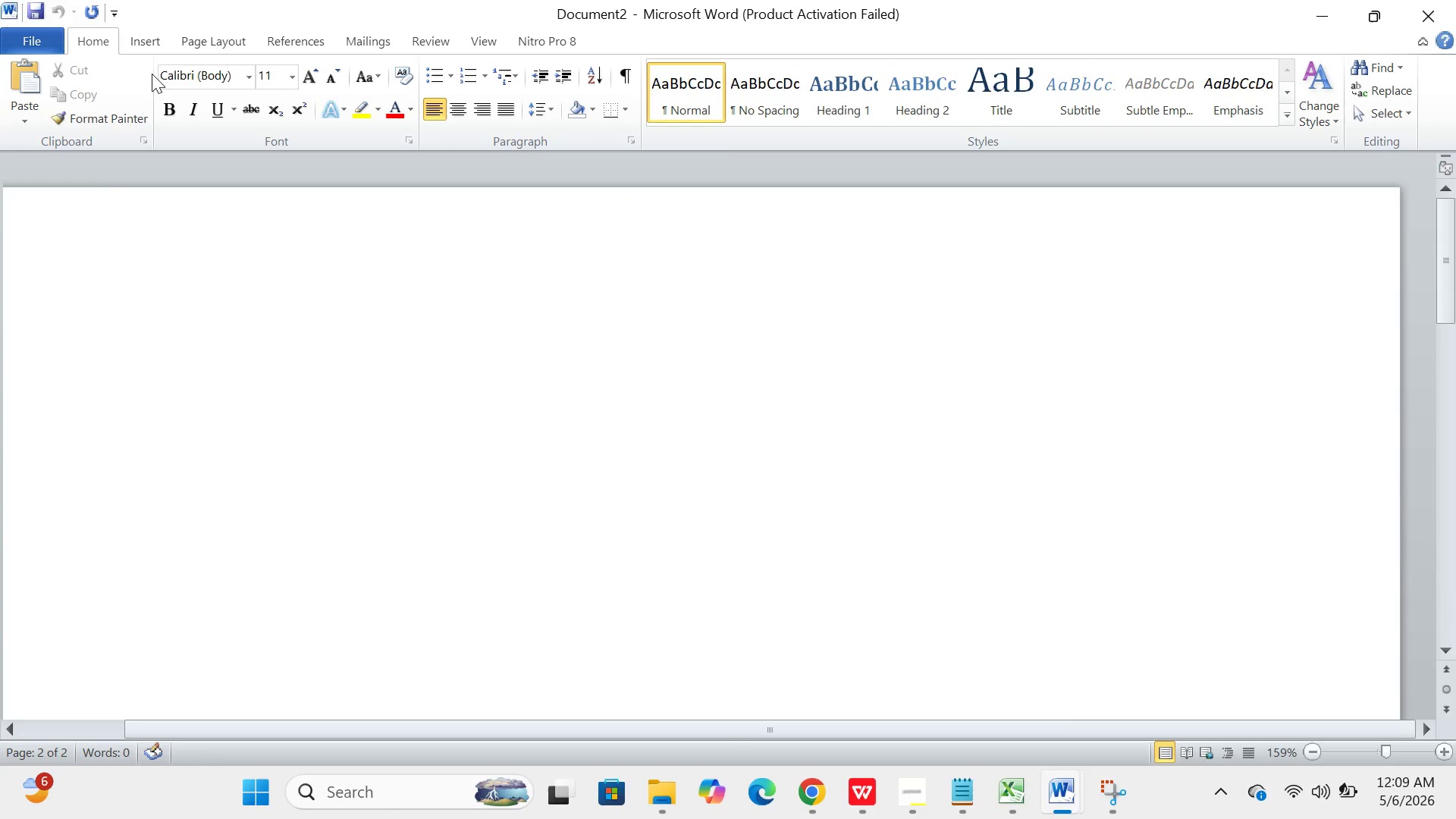 
left_click([146, 30])
 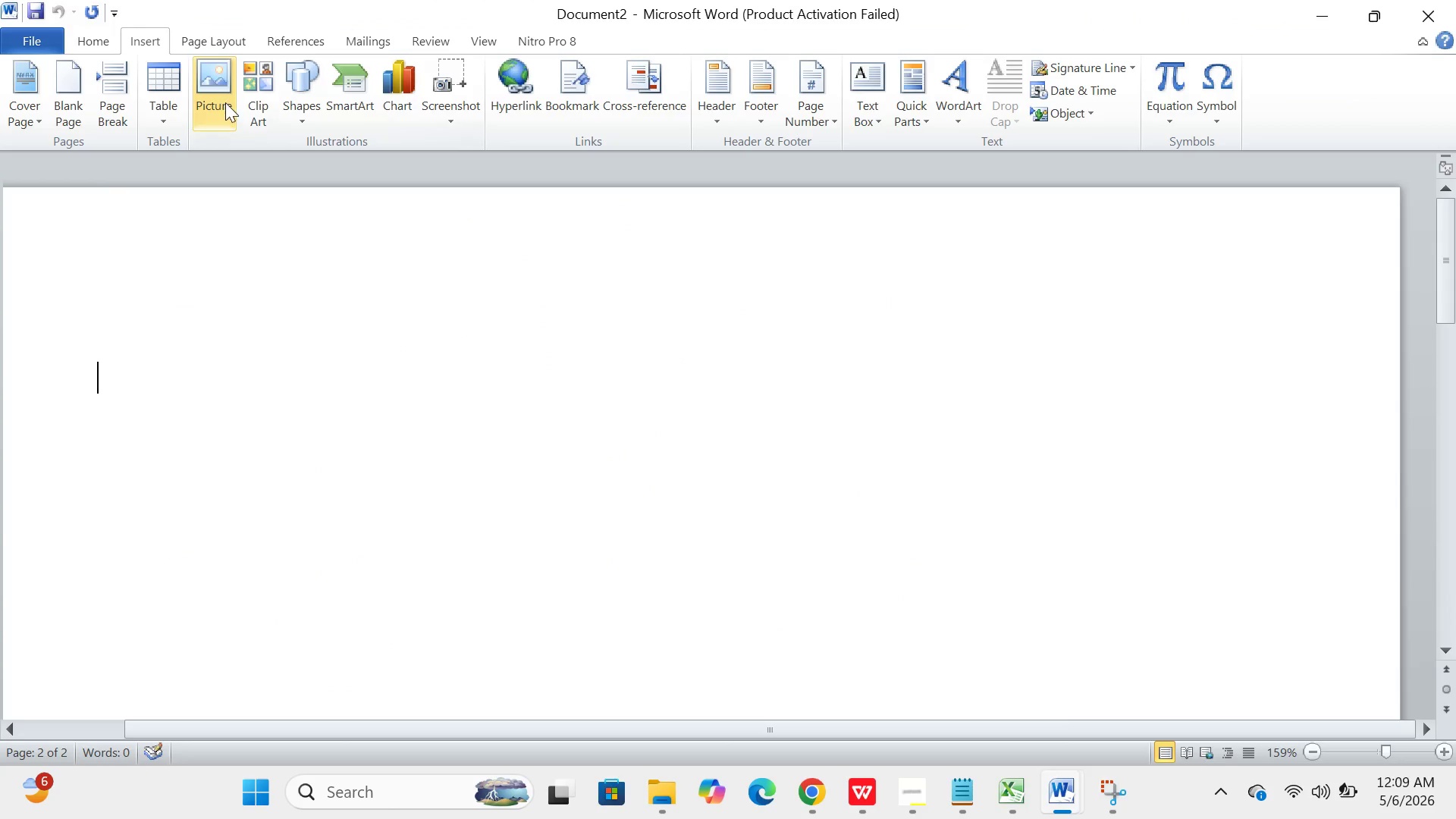 
left_click([225, 105])
 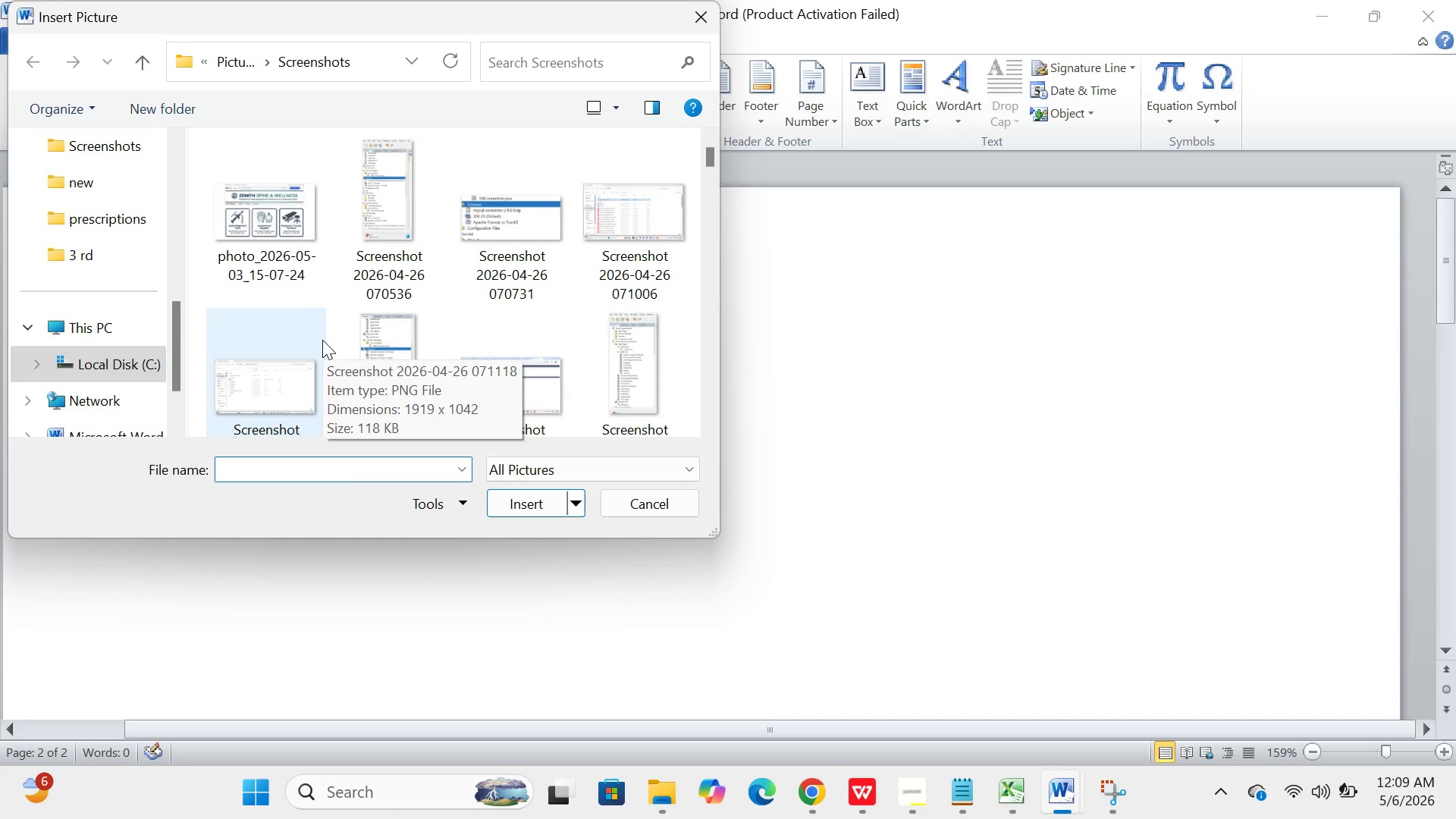 
wait(11.53)
 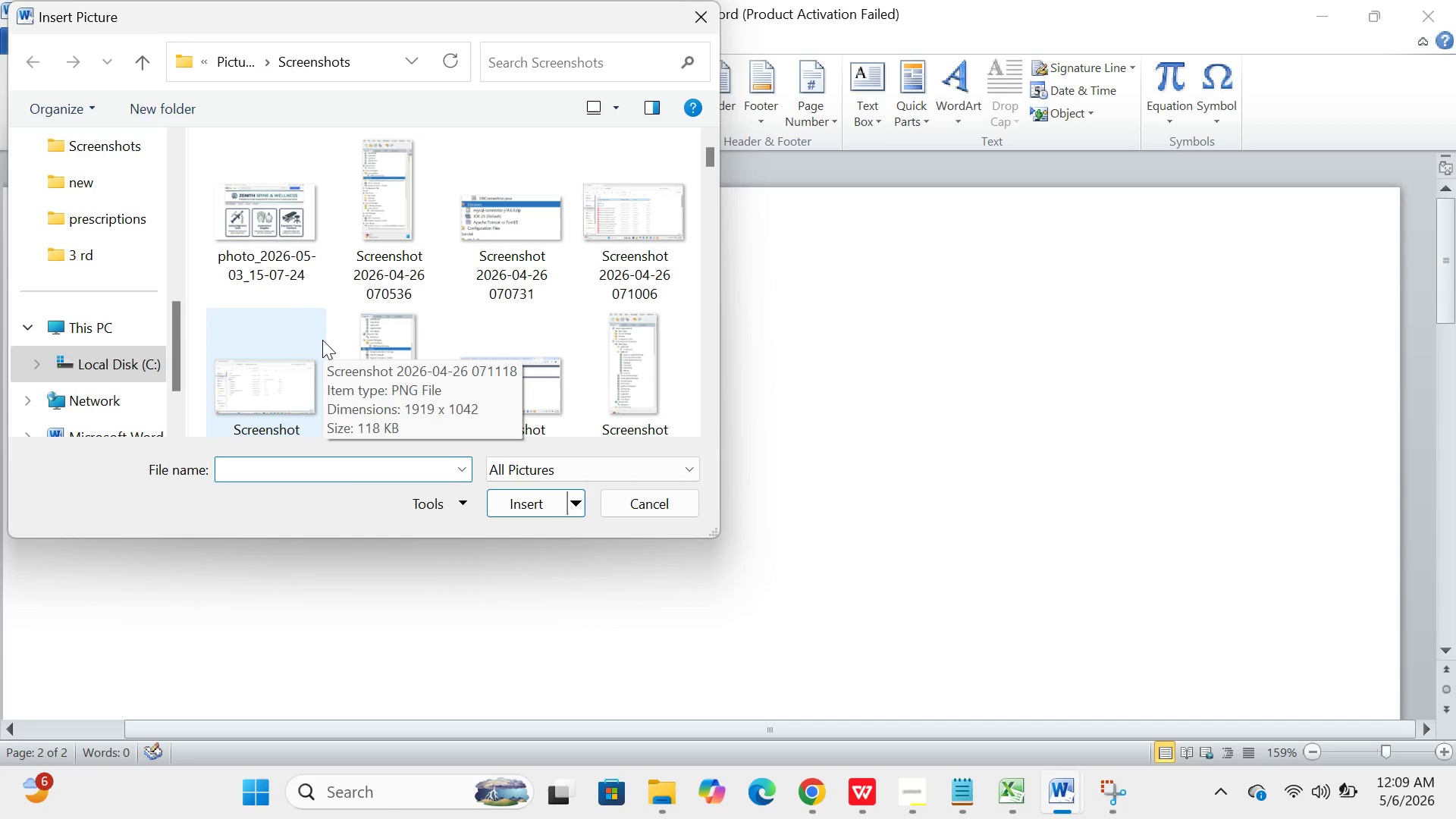 
scroll: coordinate [322, 340], scroll_direction: down, amount: 369.0
 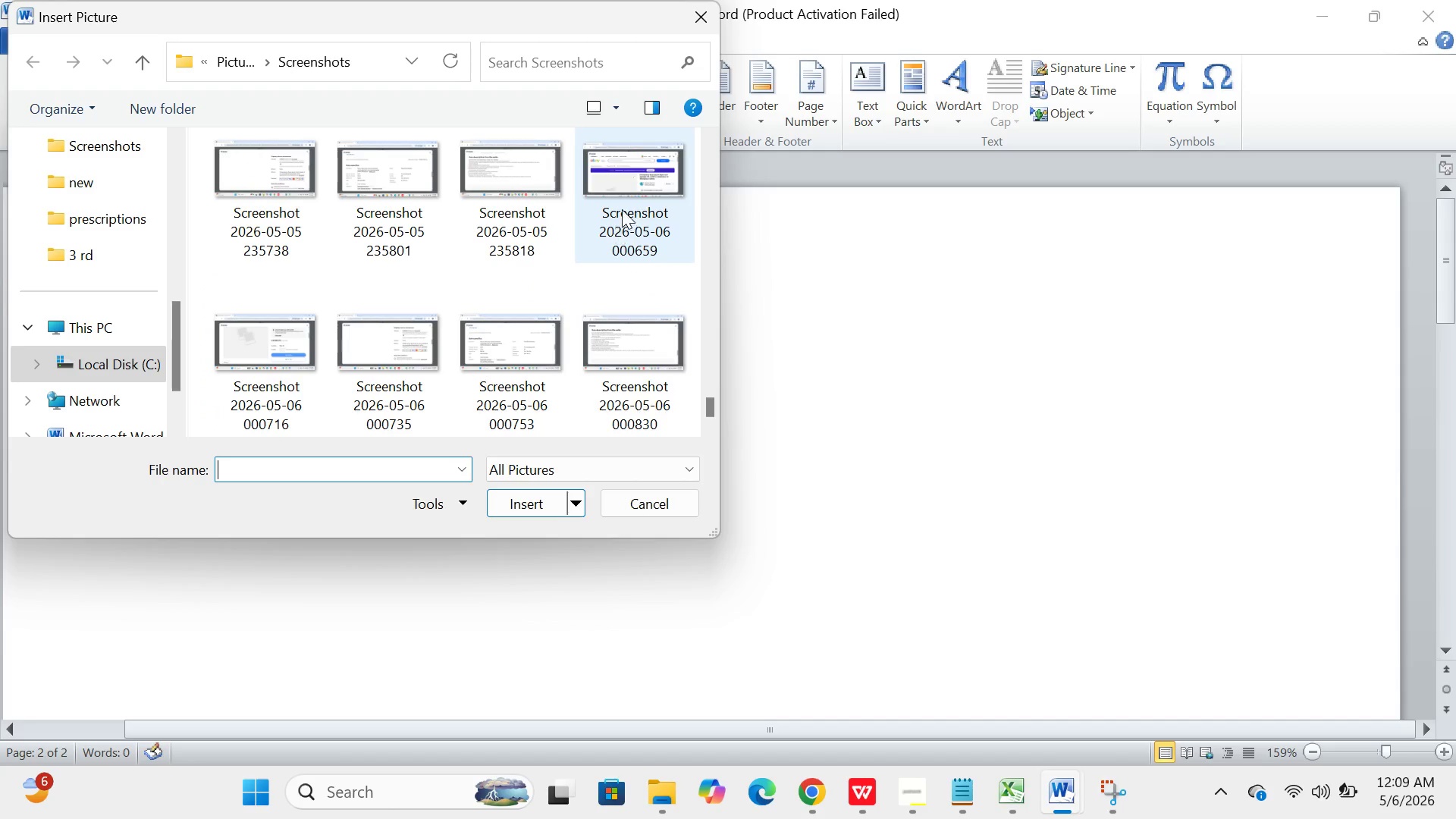 
left_click([622, 209])
 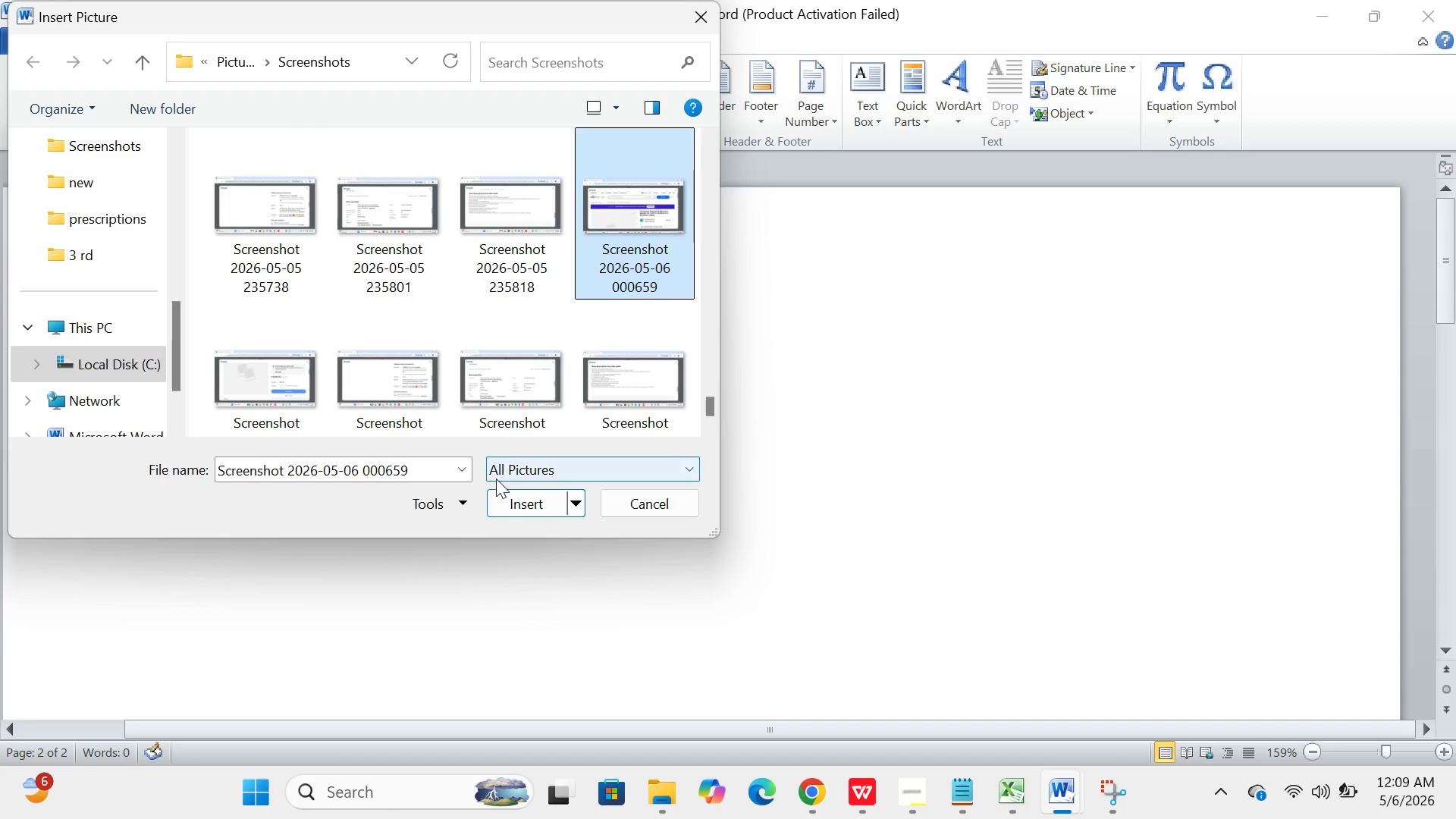 
left_click([500, 494])
 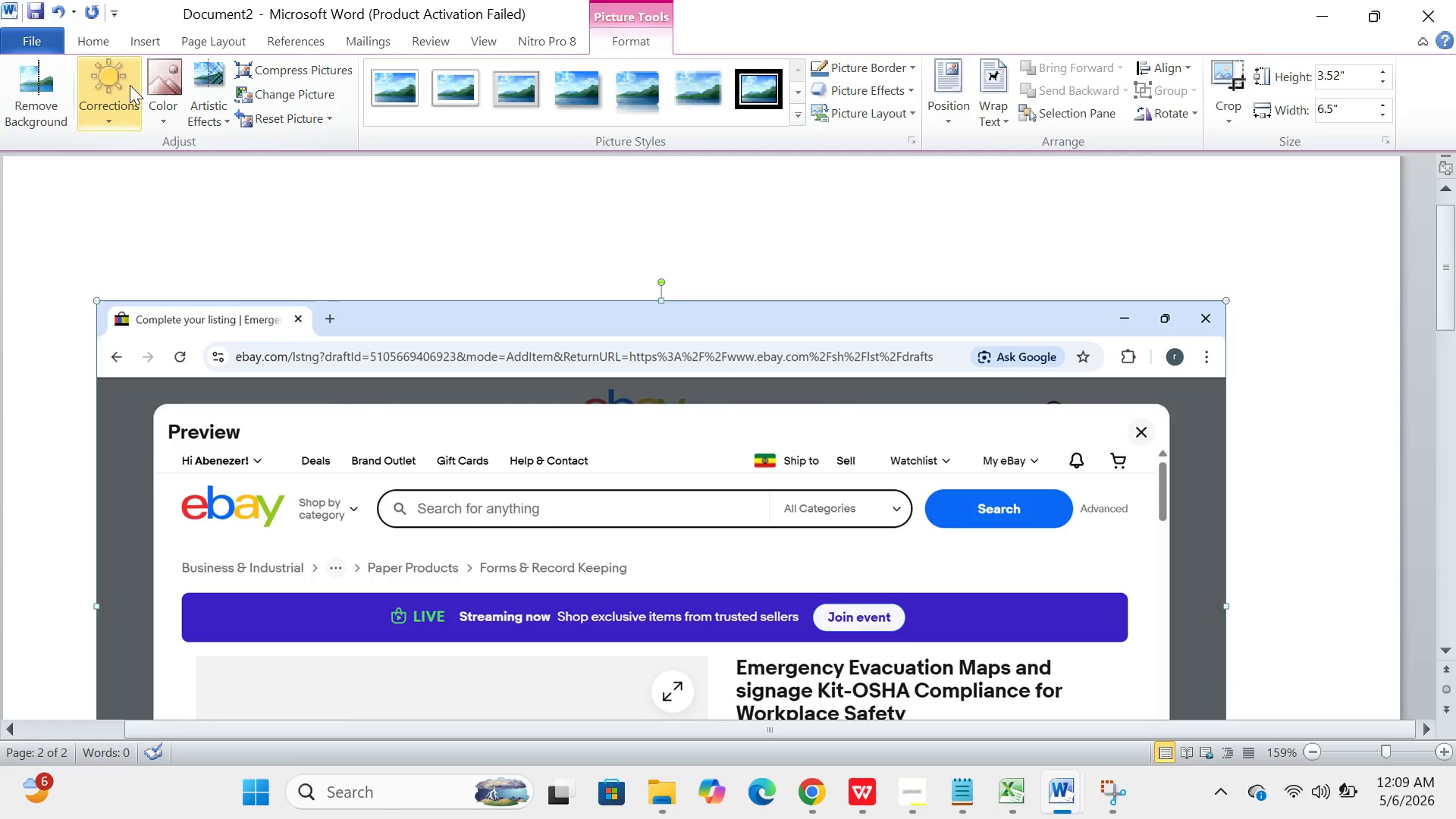 
left_click([158, 39])
 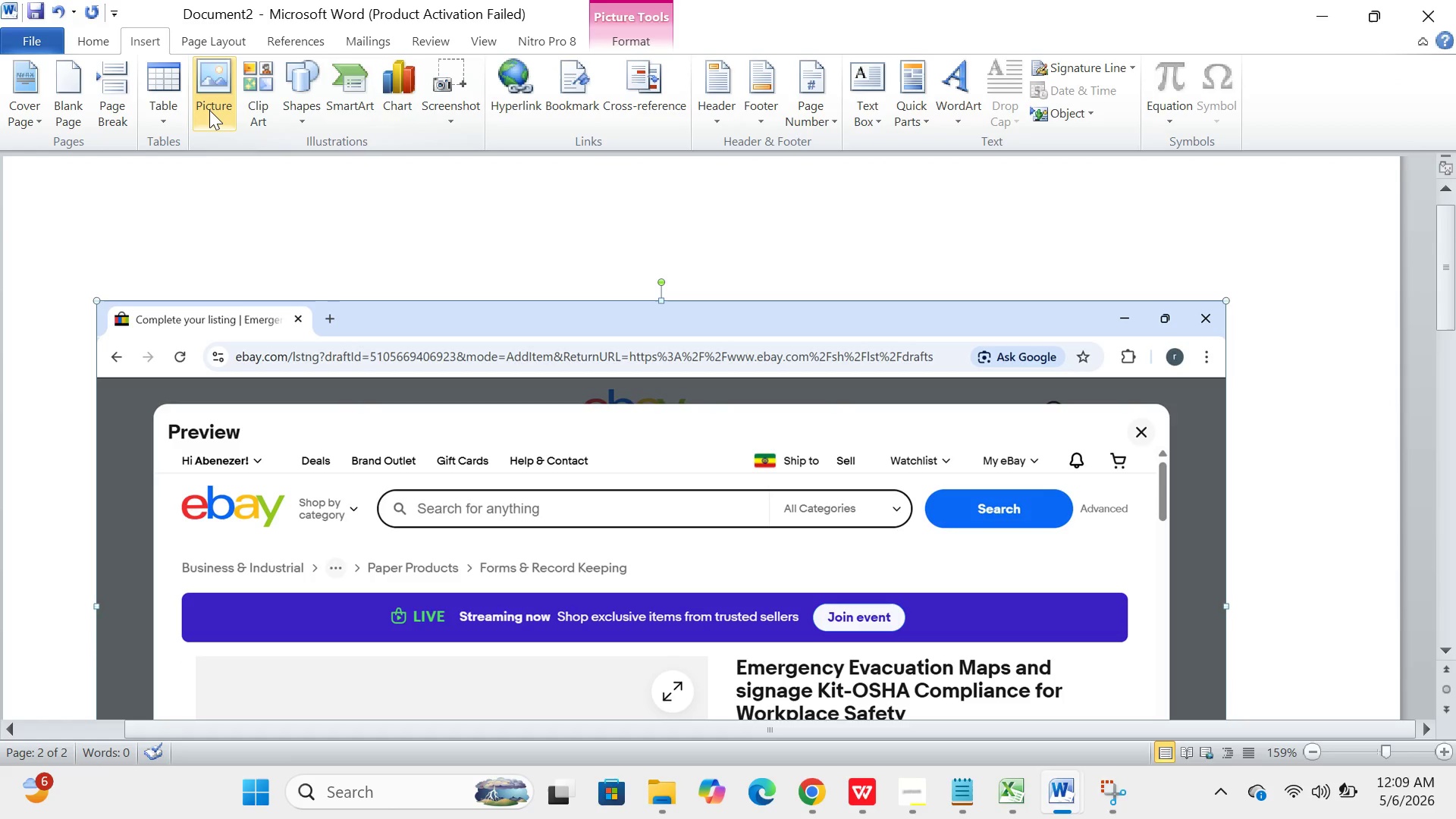 
left_click([209, 110])
 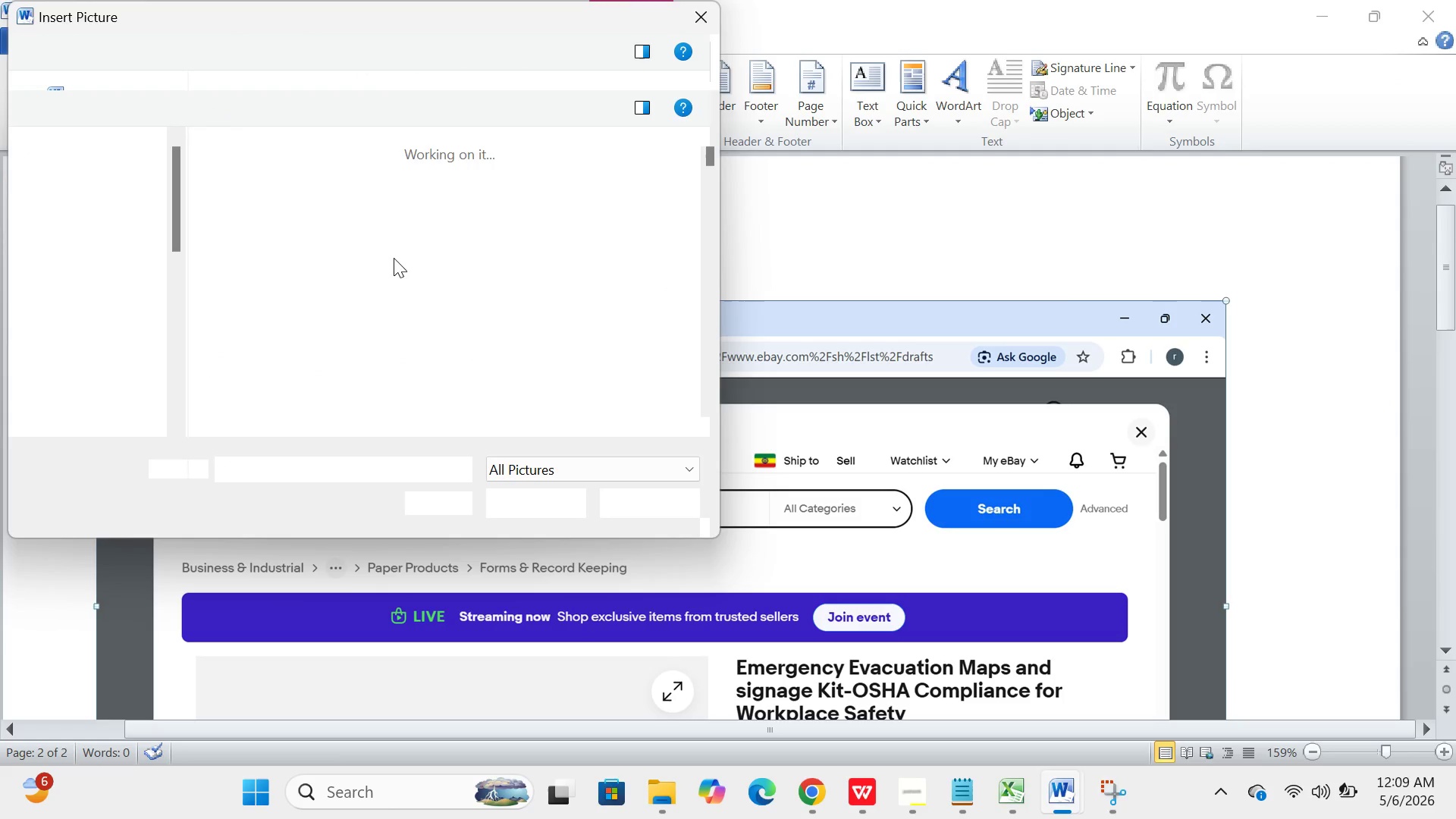 
scroll: coordinate [429, 349], scroll_direction: down, amount: 363.0
 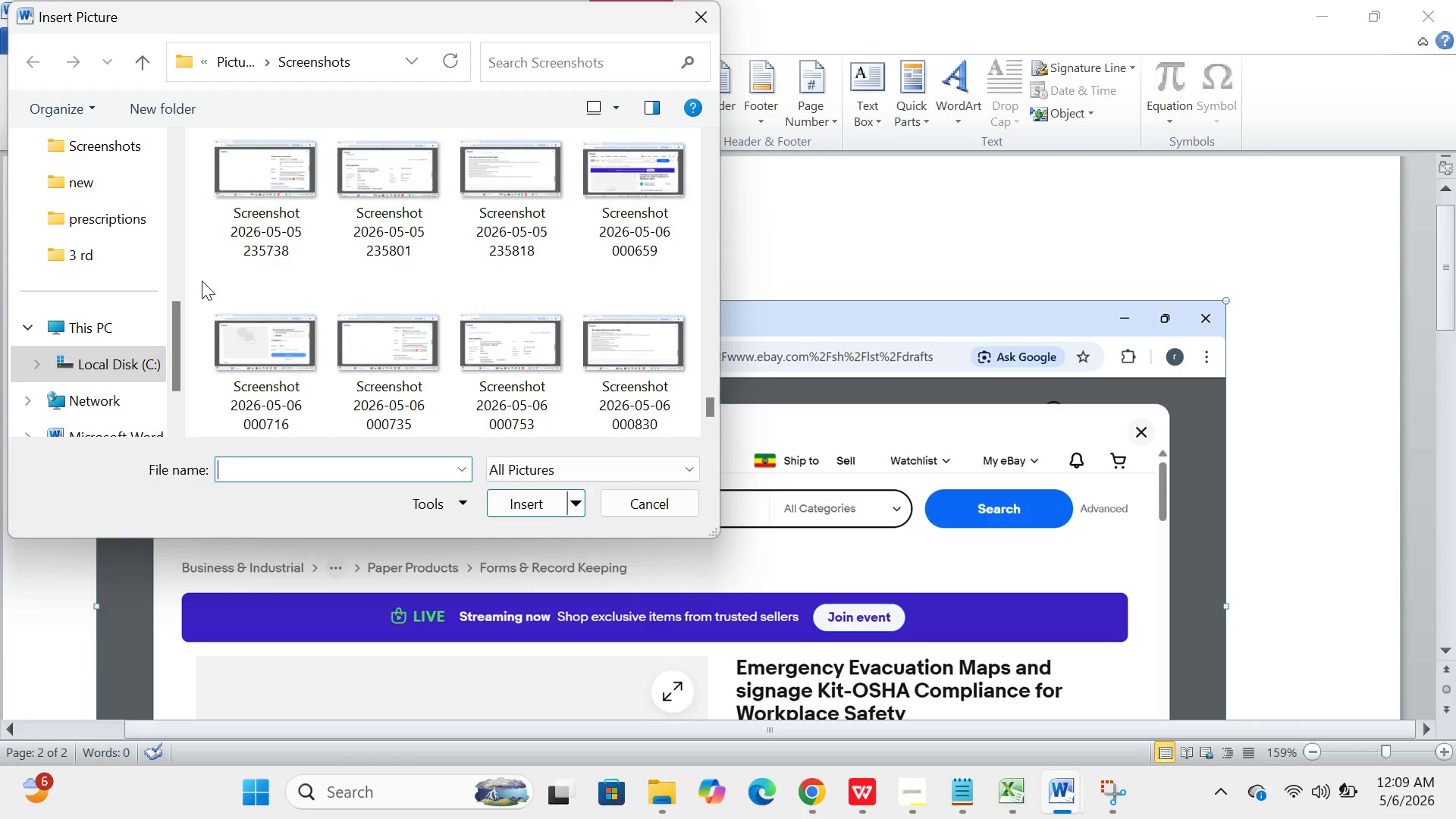 
left_click_drag(start_coordinate=[202, 280], to_coordinate=[824, 435])
 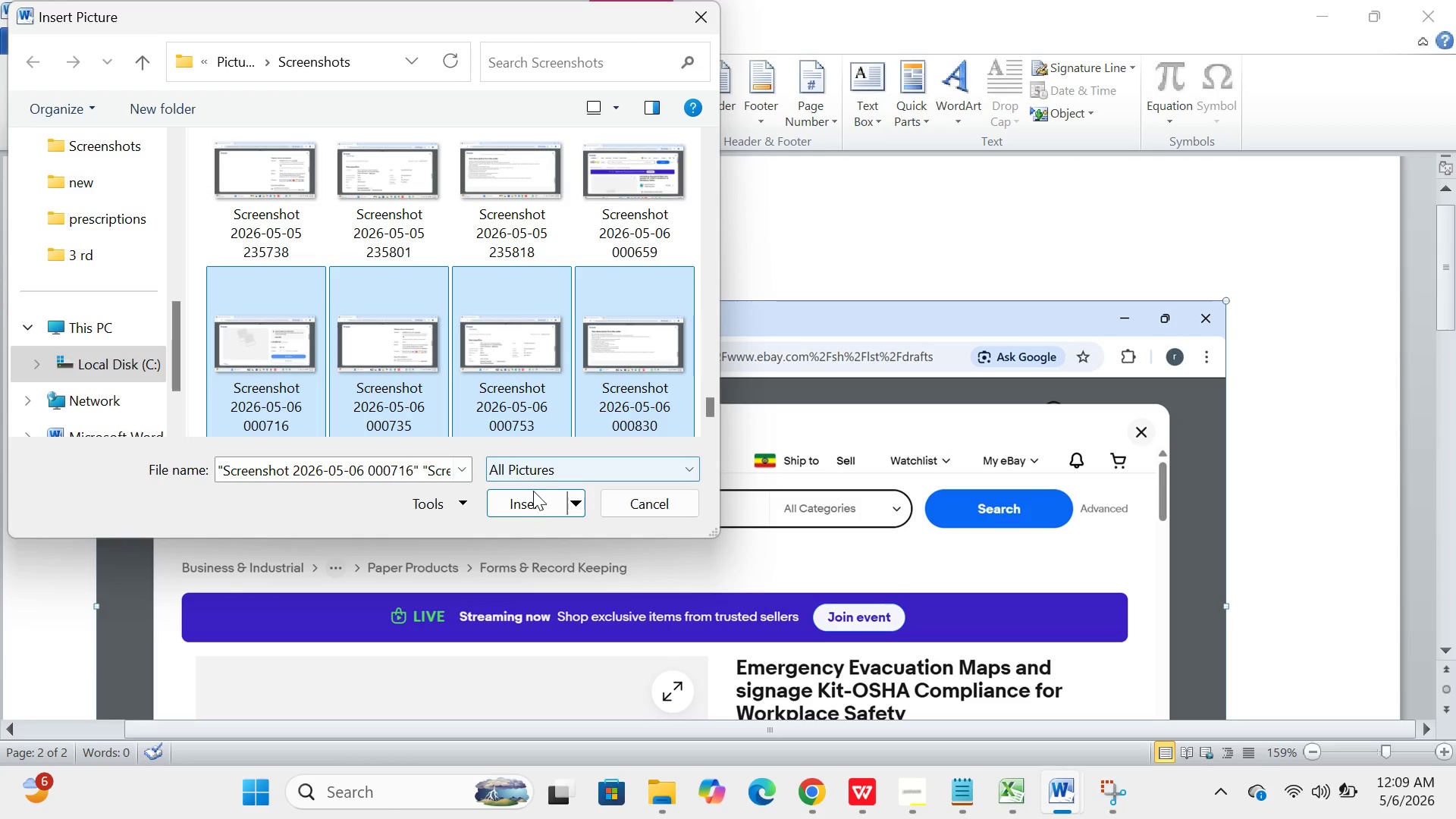 
left_click([529, 502])
 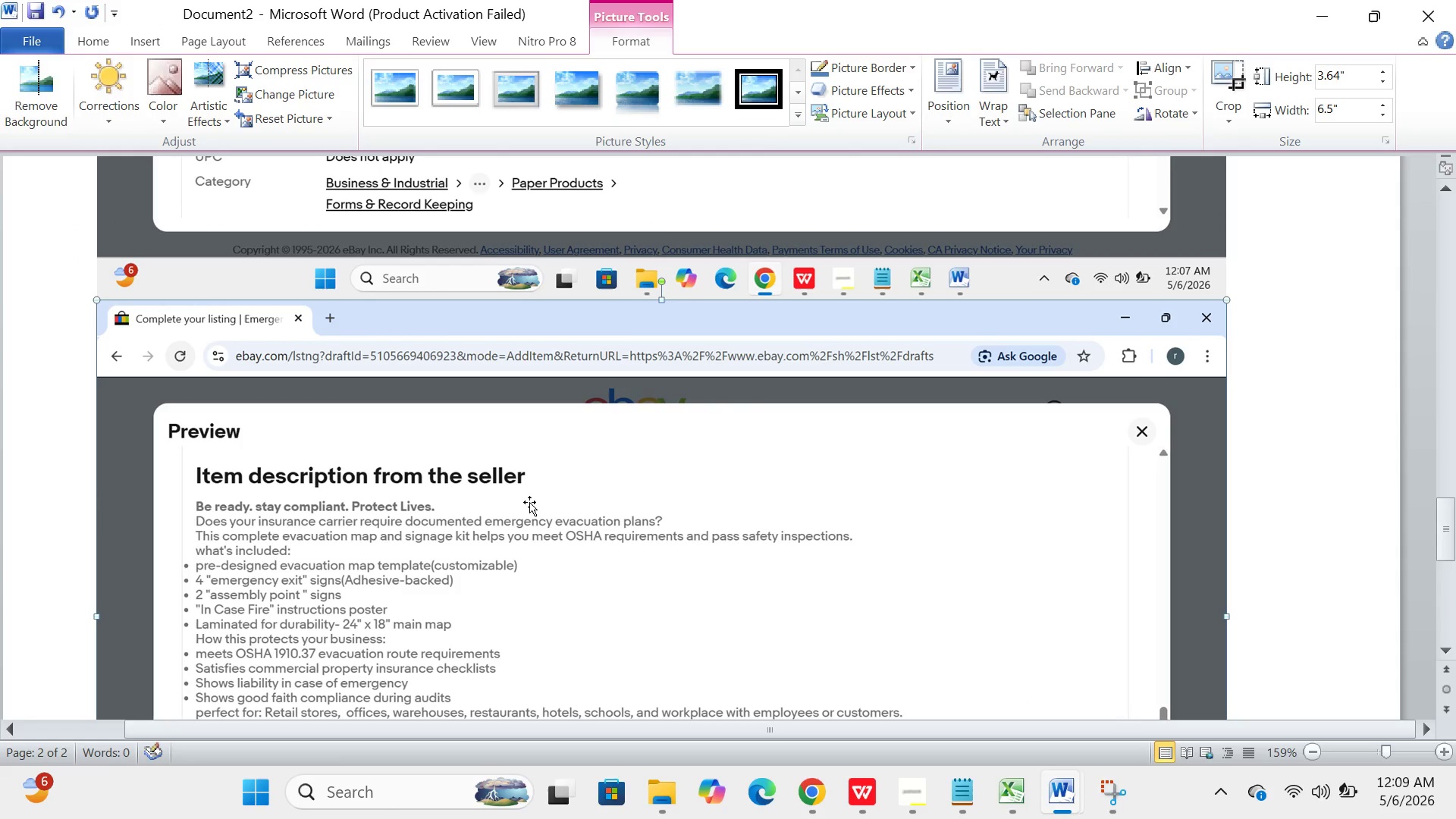 
scroll: coordinate [529, 502], scroll_direction: up, amount: 3.0
 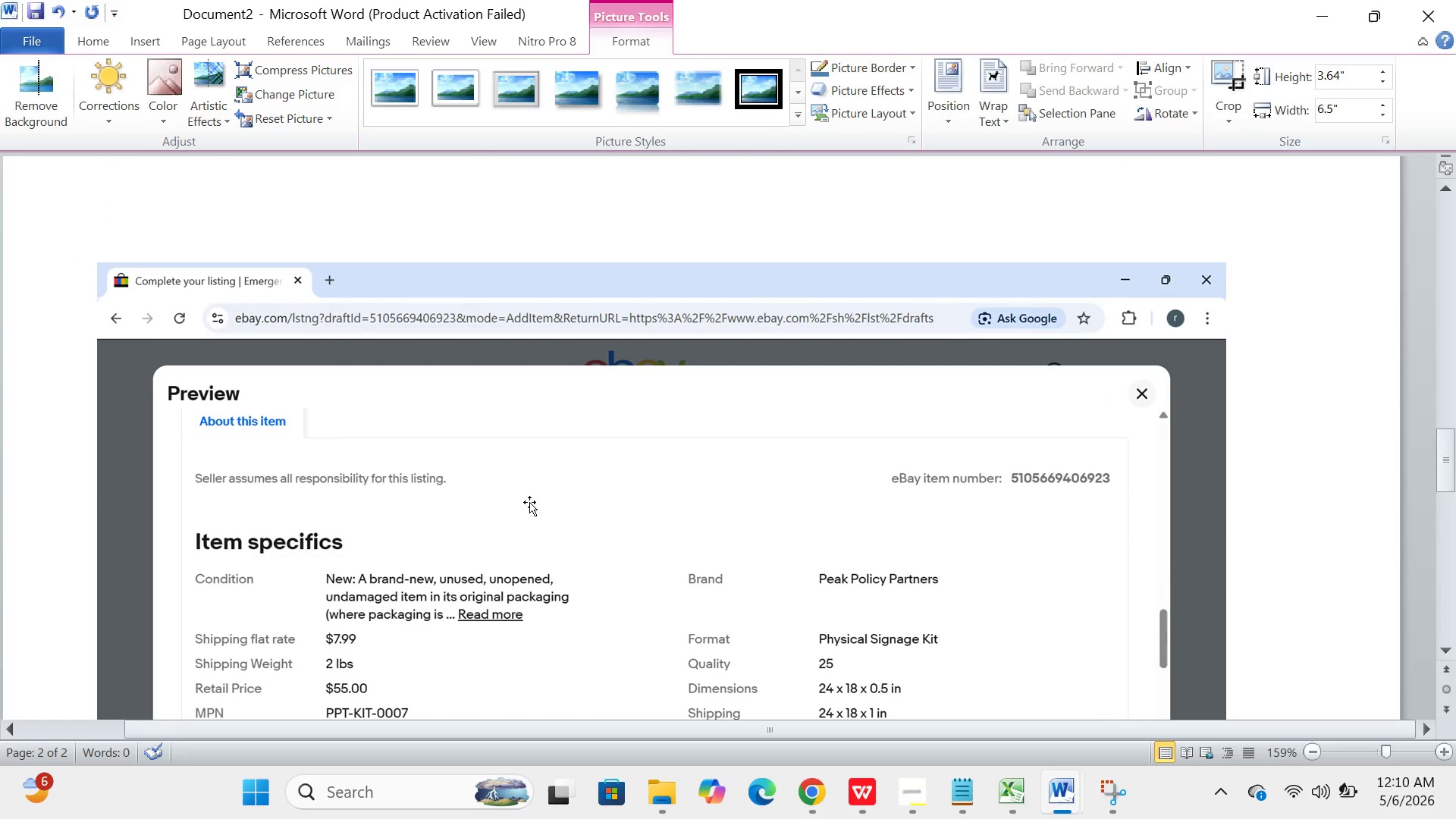 
scroll: coordinate [529, 502], scroll_direction: down, amount: 22.0
 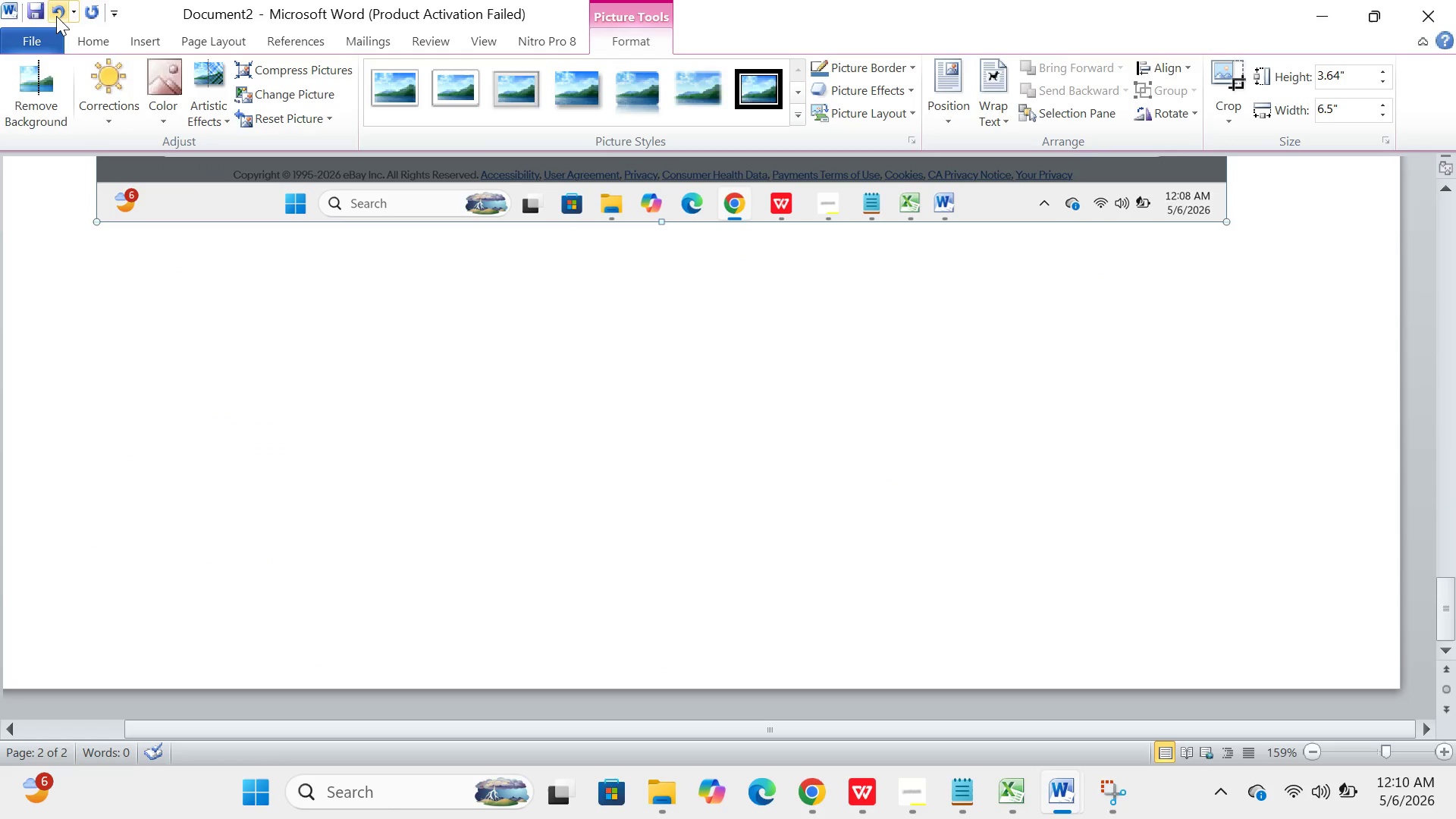 
wait(6.58)
 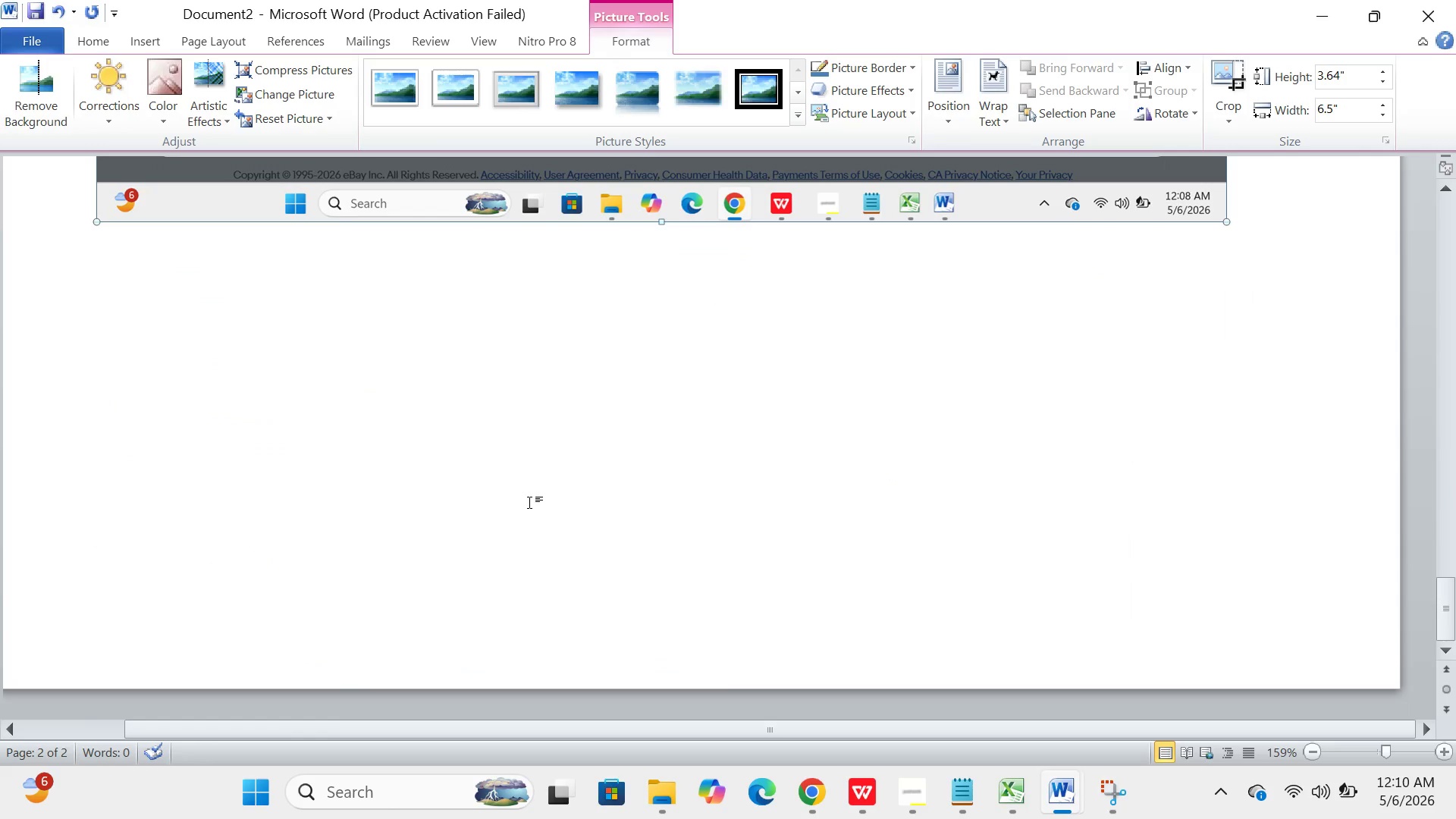 
left_click([37, 33])
 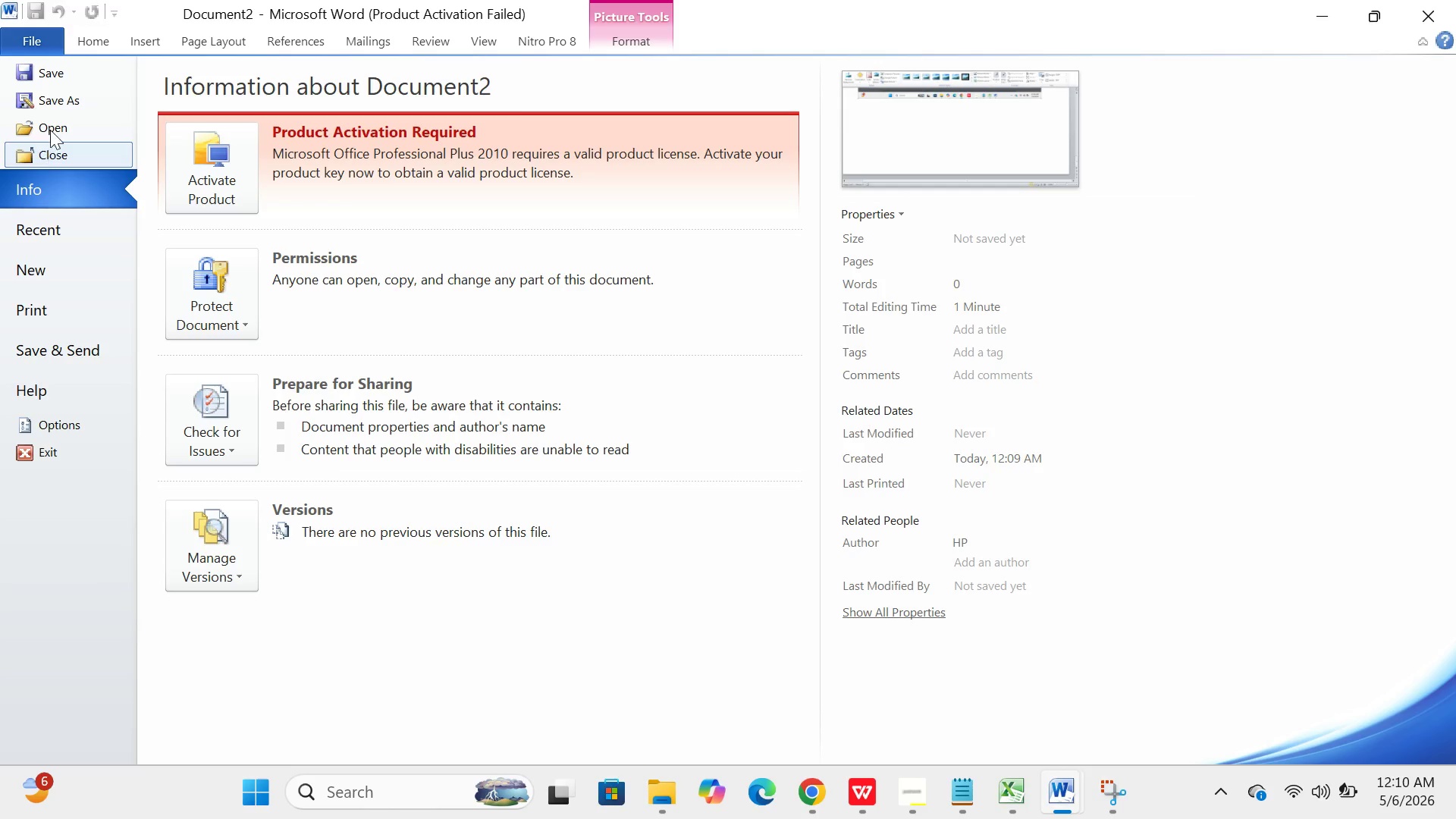 
left_click([70, 93])
 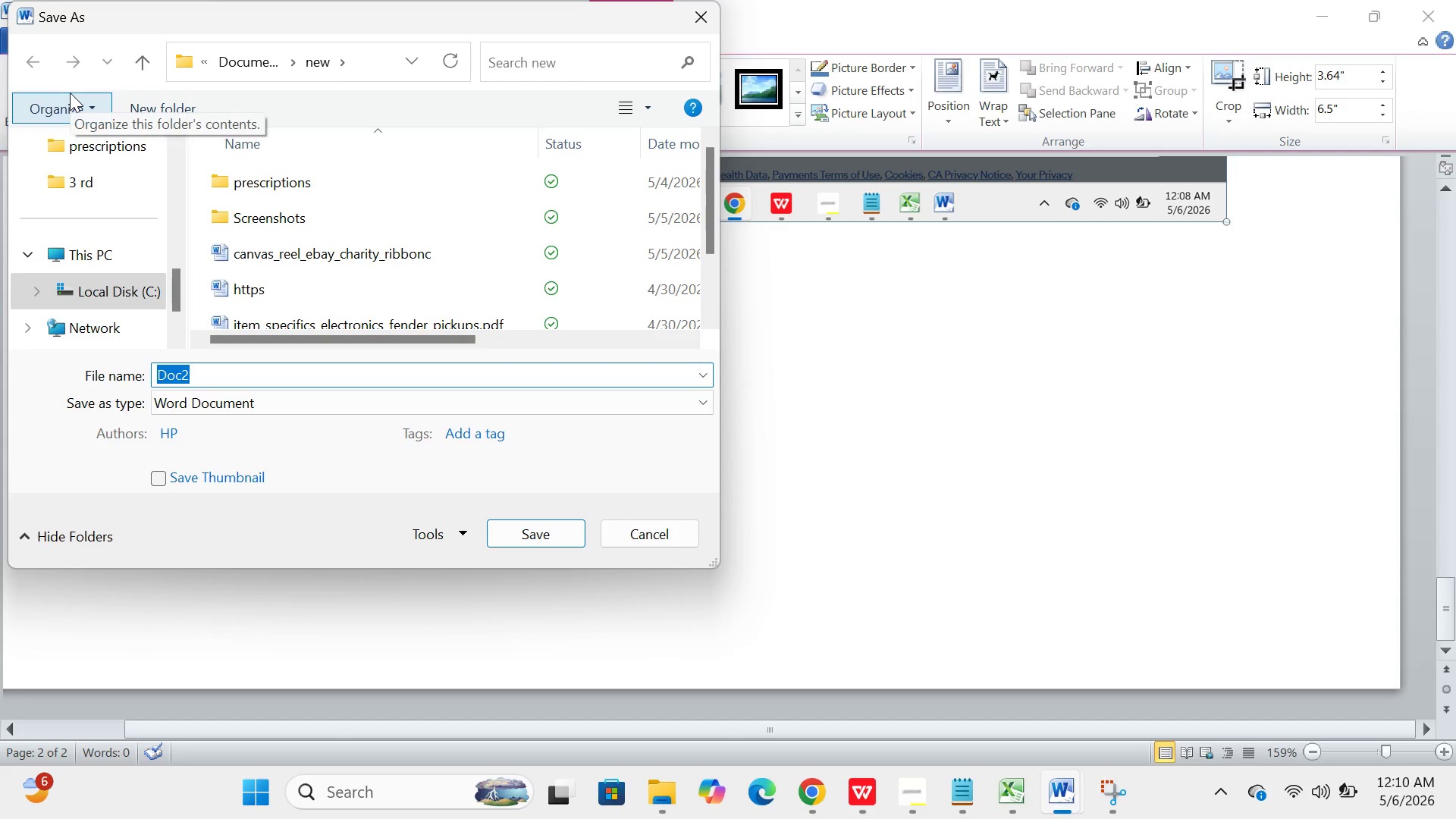 
wait(6.64)
 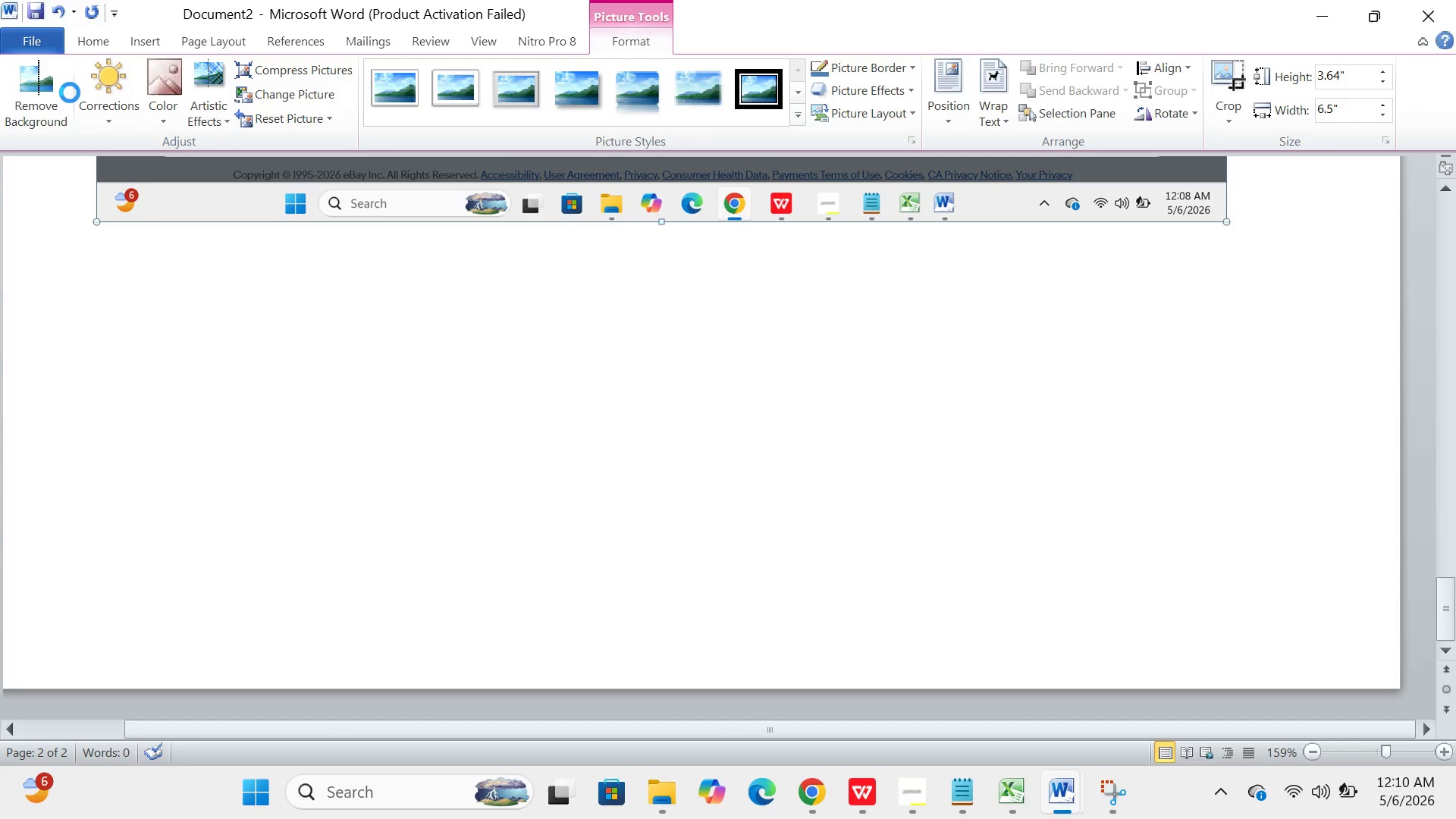 
scroll: coordinate [99, 165], scroll_direction: up, amount: 1.0
 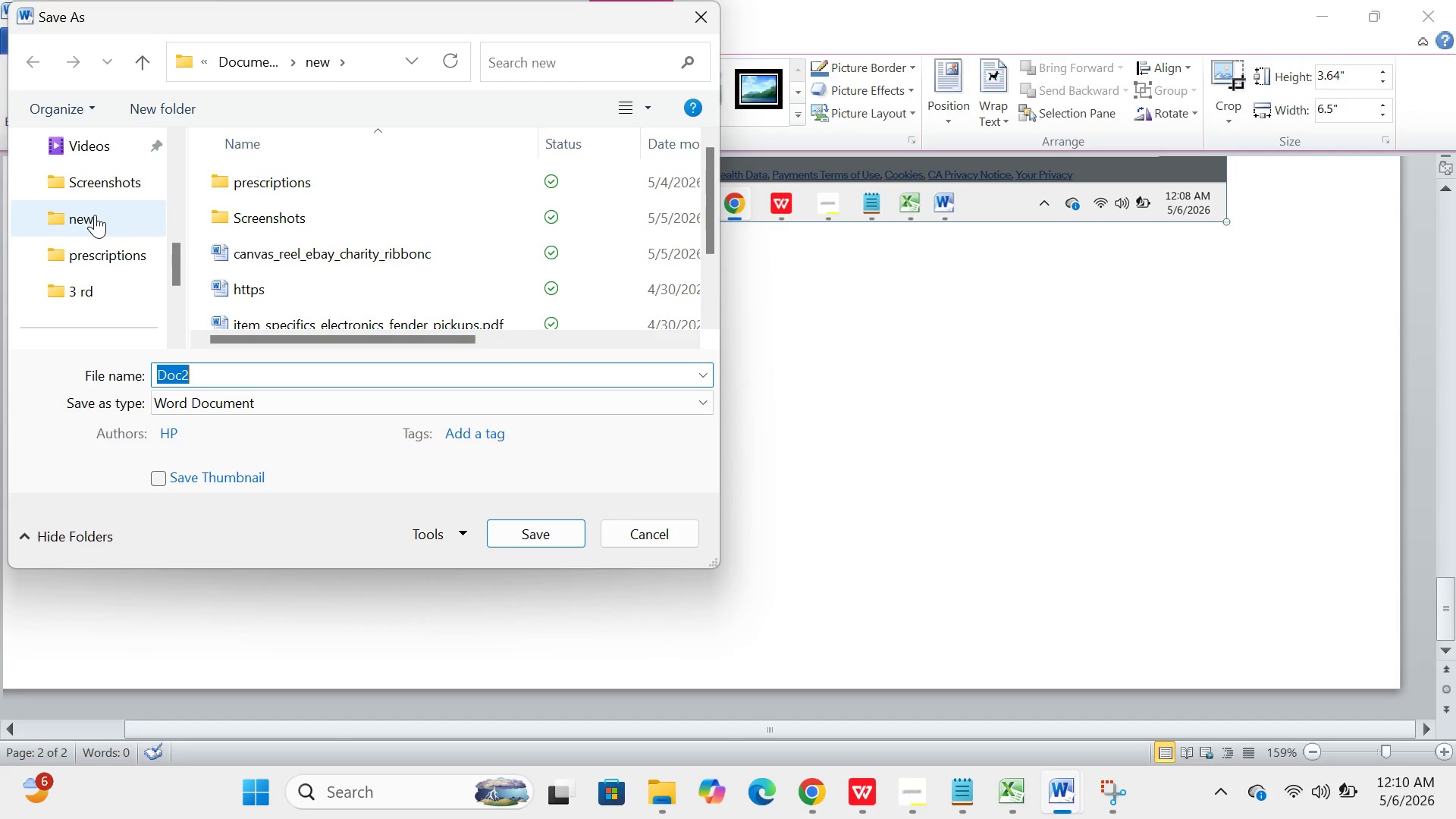 
double_click([95, 215])
 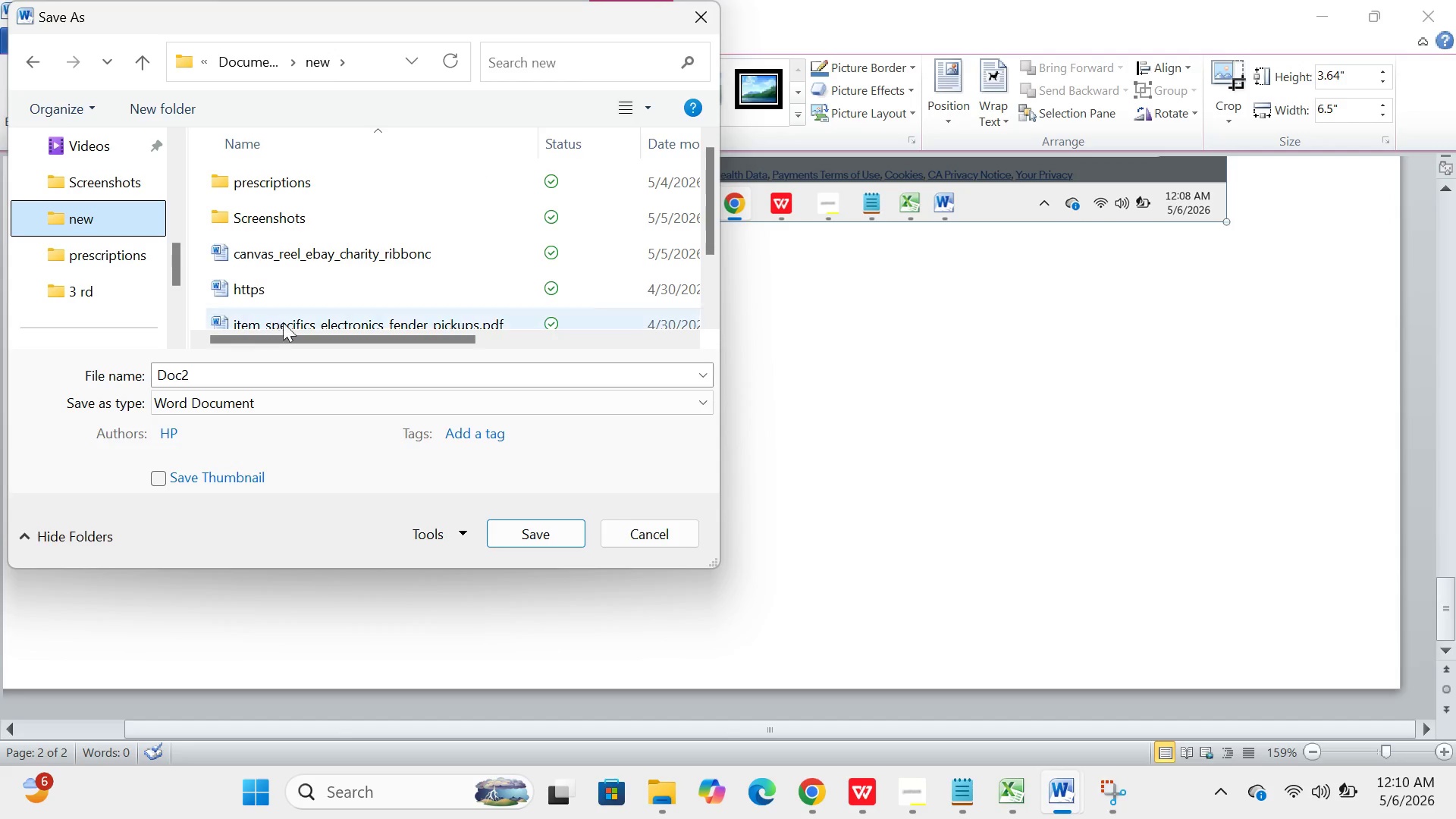 
left_click([269, 366])
 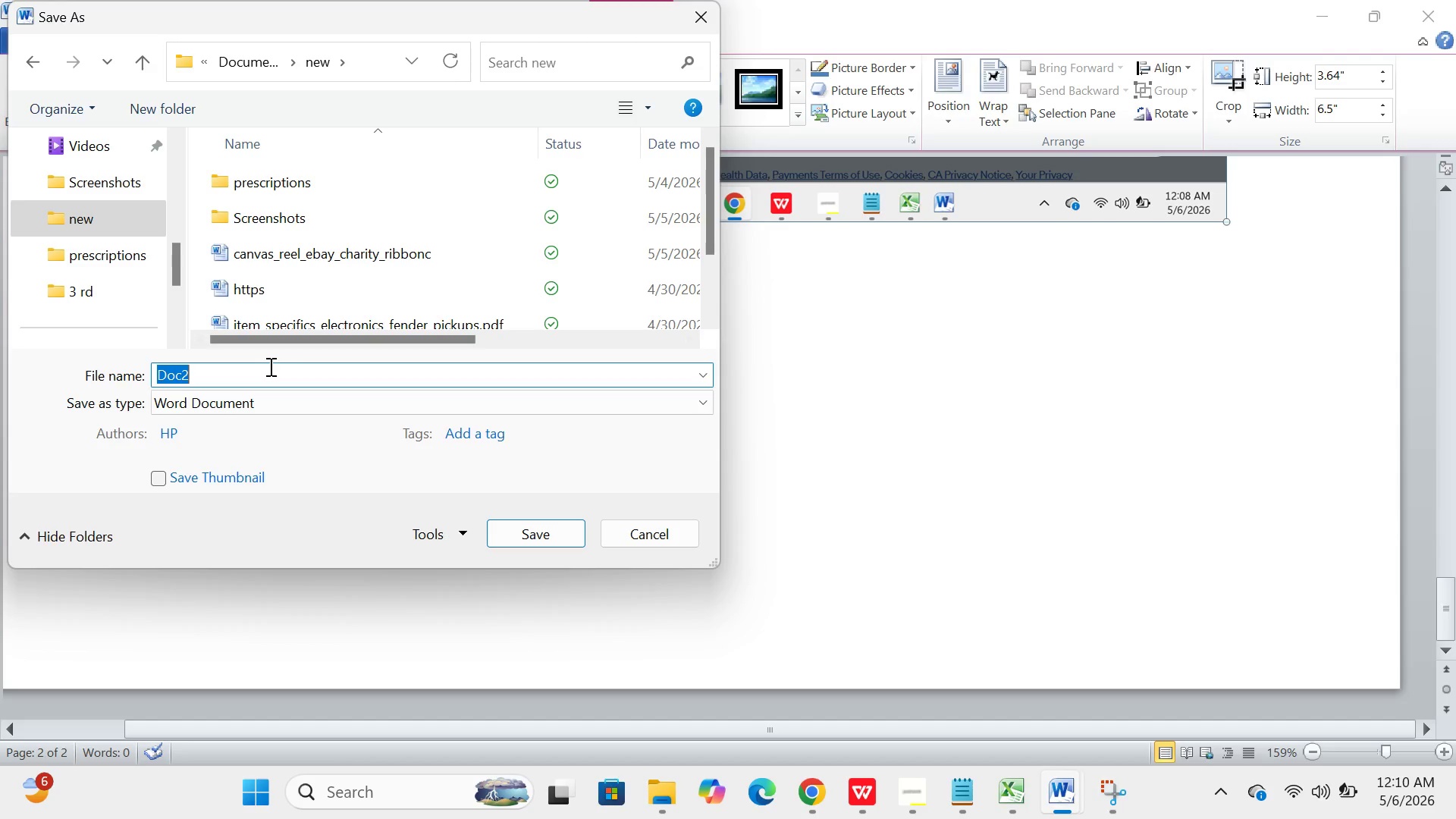 
key(Backspace)
type(PPPY)
key(Backspace)
key(Backspace)
type(T)
 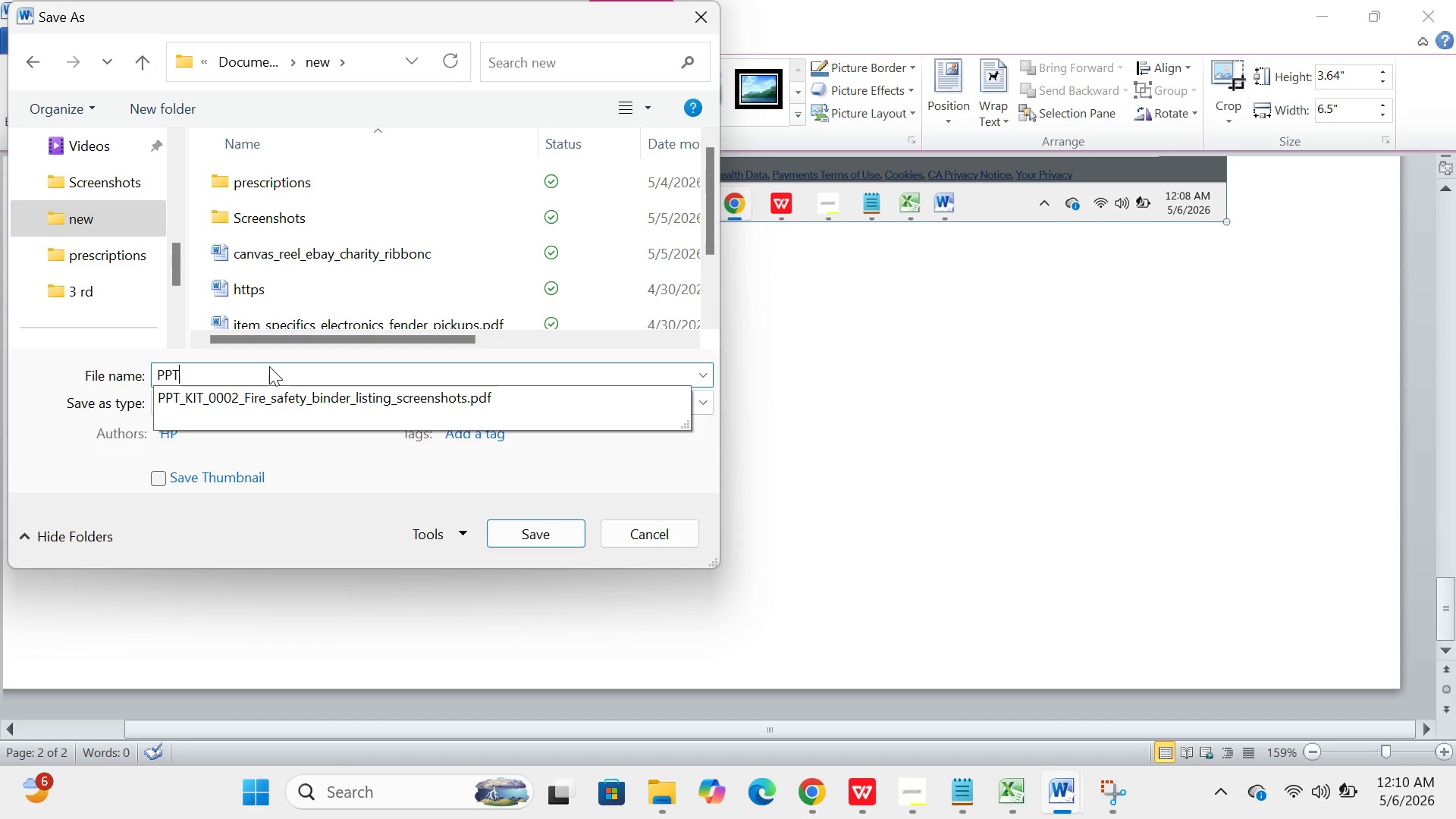 
wait(5.95)
 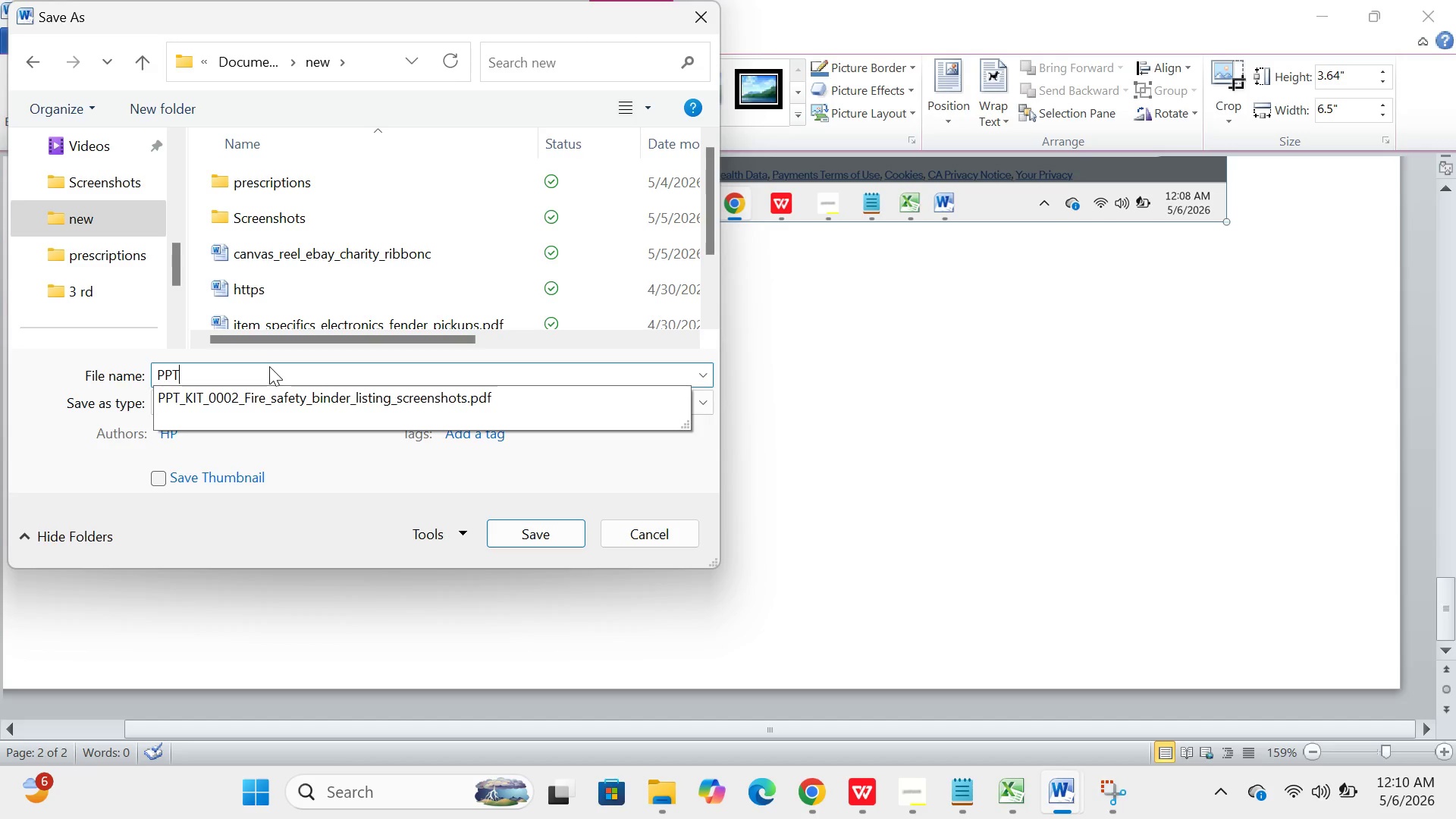 
type())
key(Backspace)
type(_KIT+)
key(Backspace)
type(_0)
 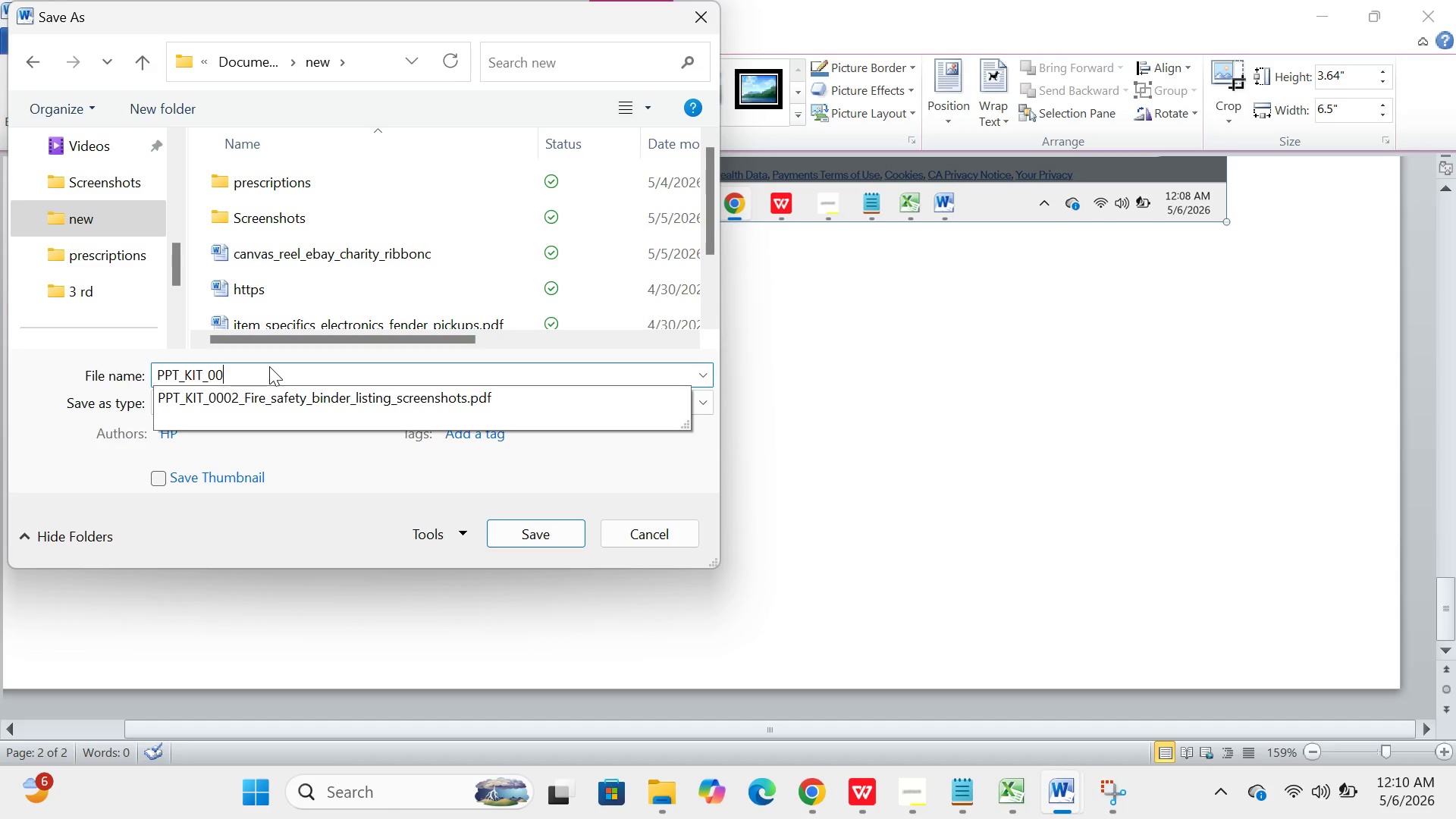 
 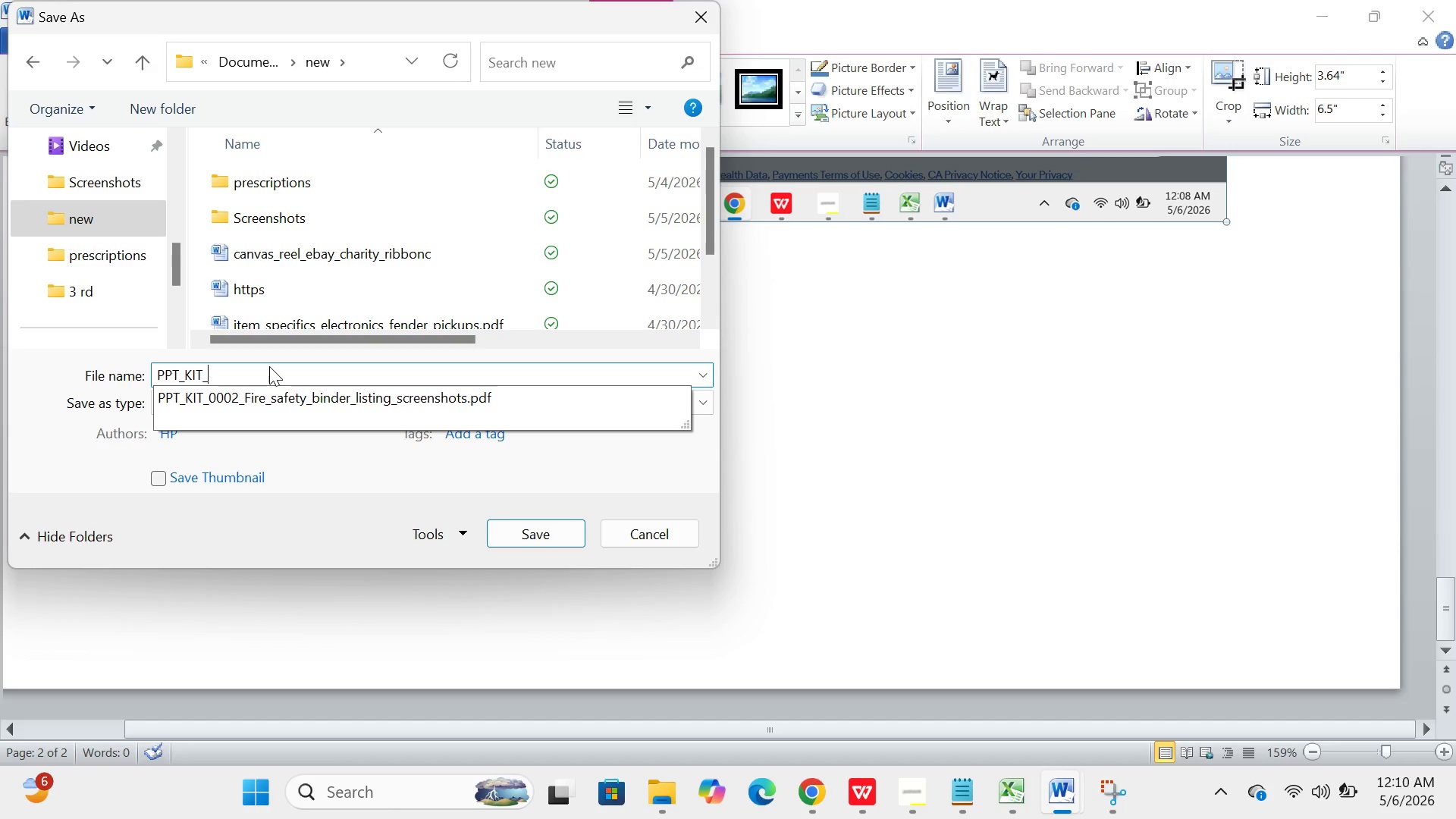 
key(ArrowRight)
 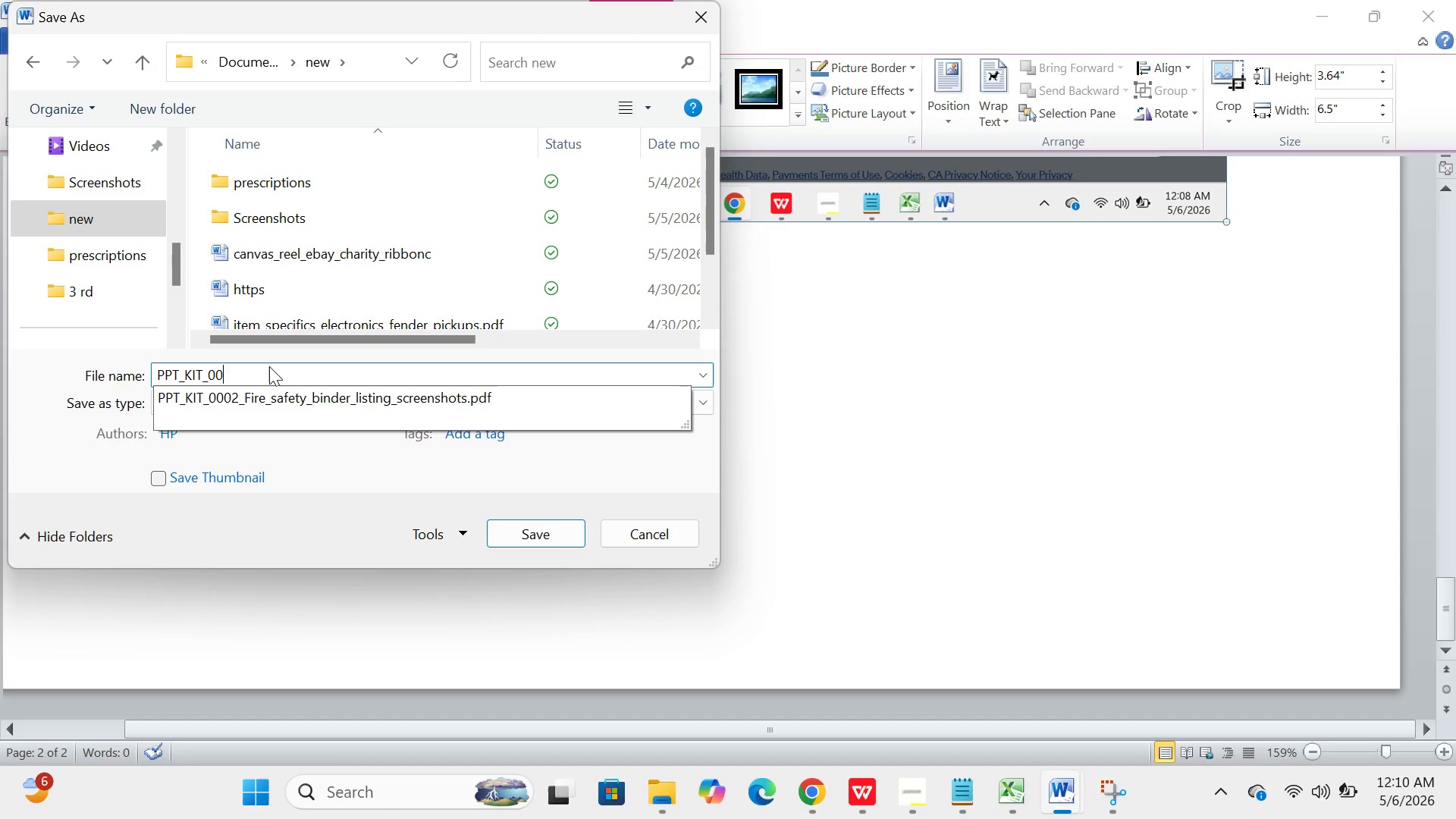 
type(007))
key(Backspace)
type(+)
key(Backspace)
type(_Evacuation_signage_listing_screenshots)
 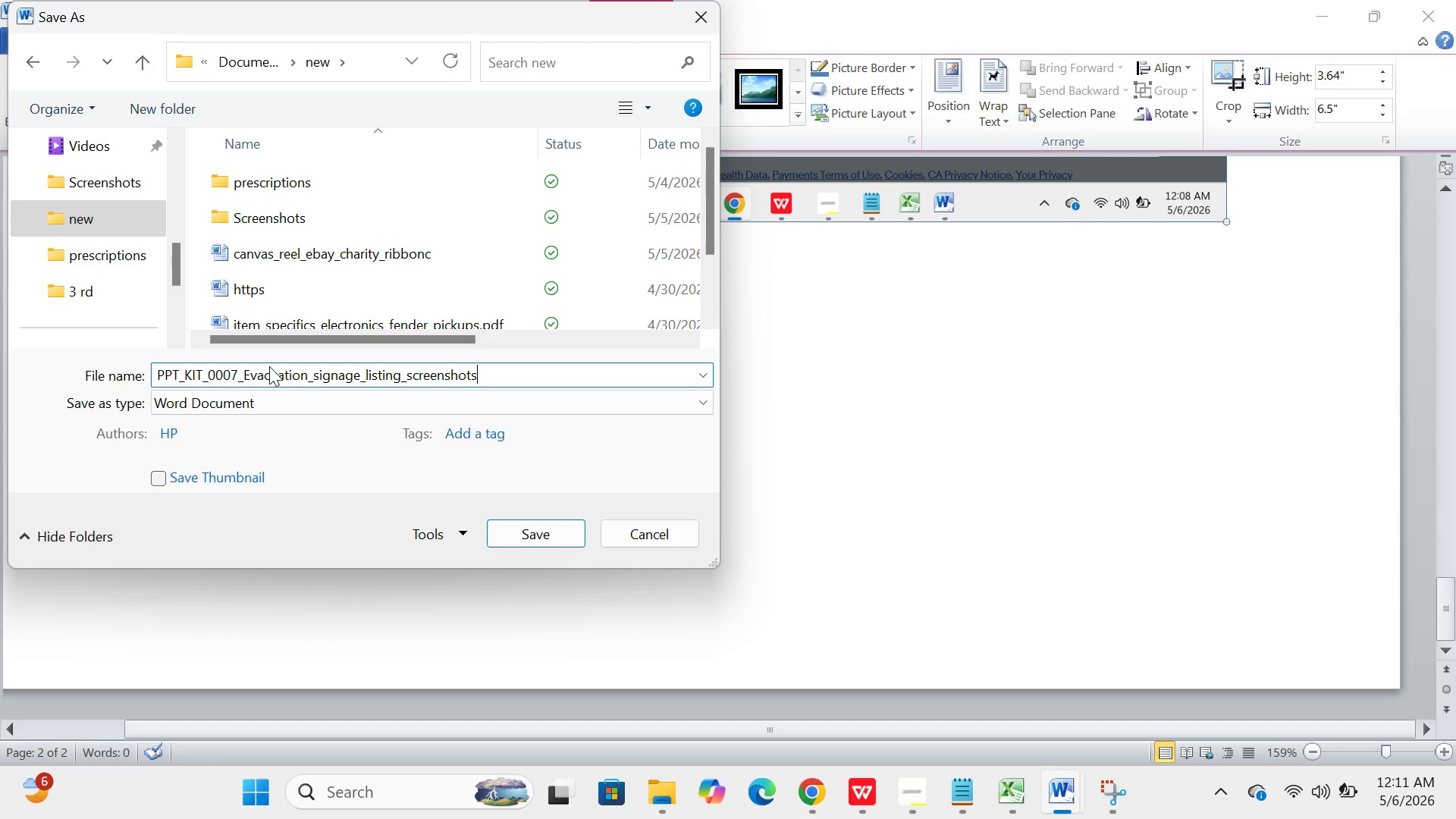 
left_click([281, 406])
 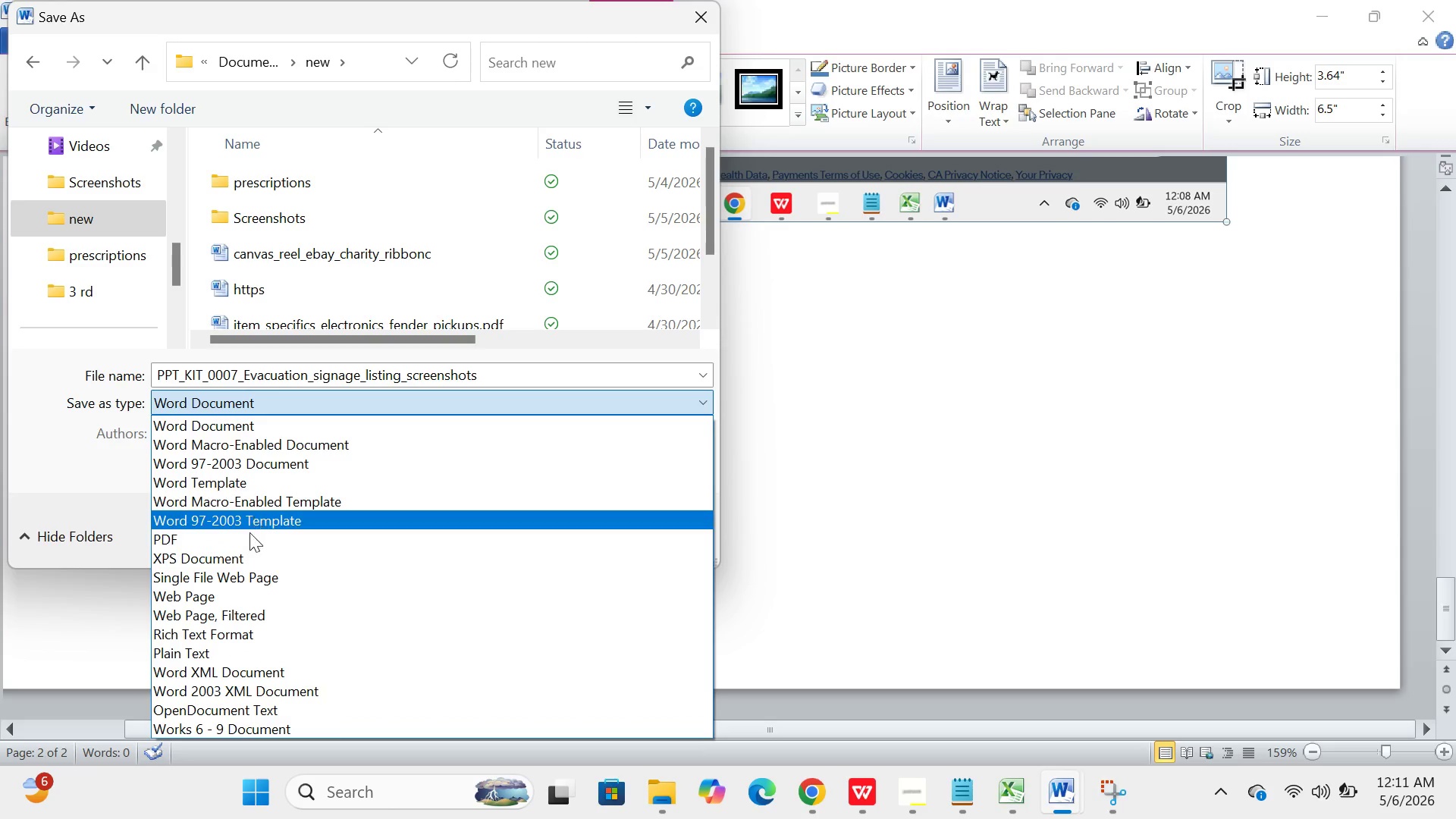 
left_click([249, 541])
 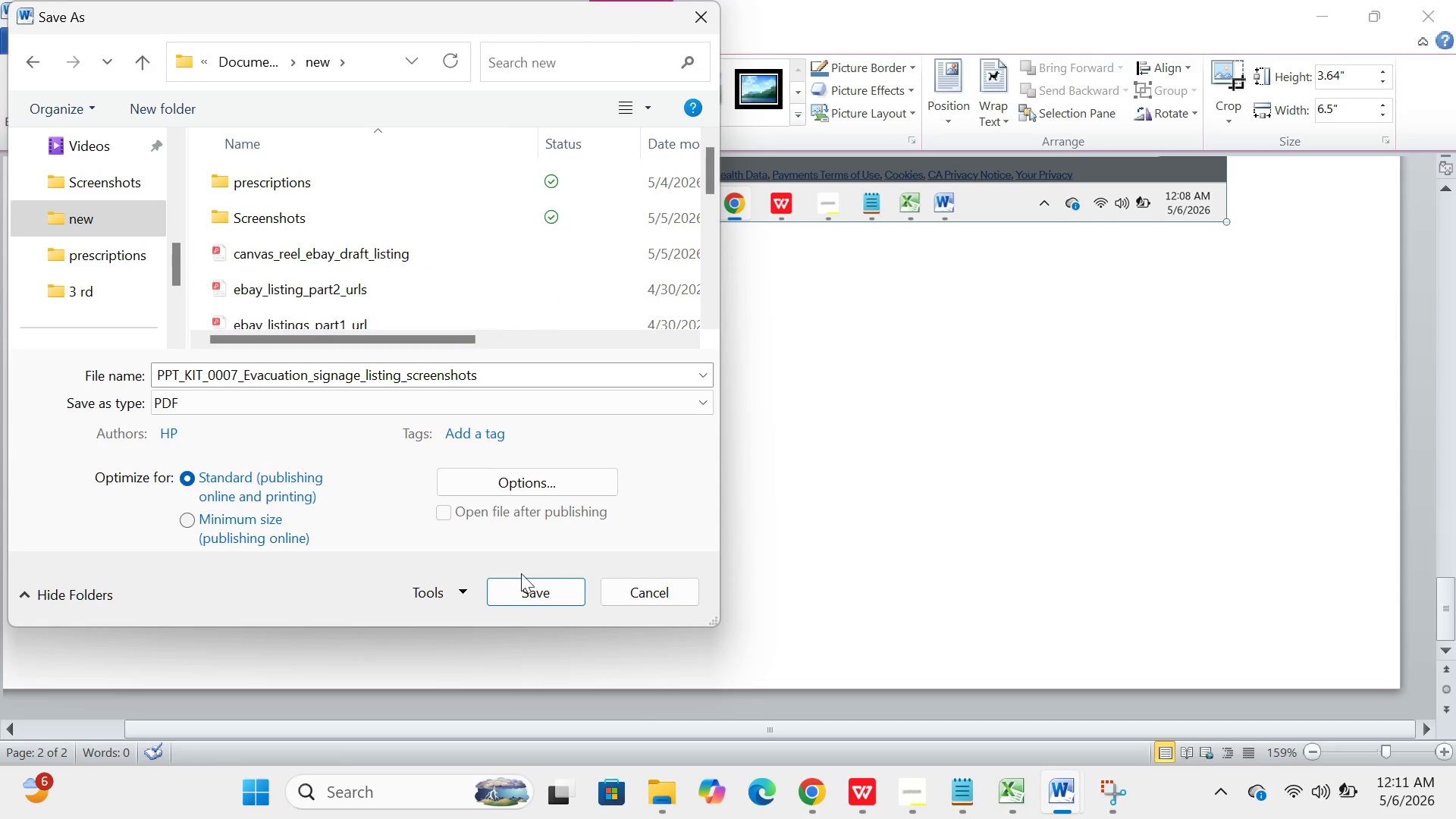 
left_click([521, 600])
 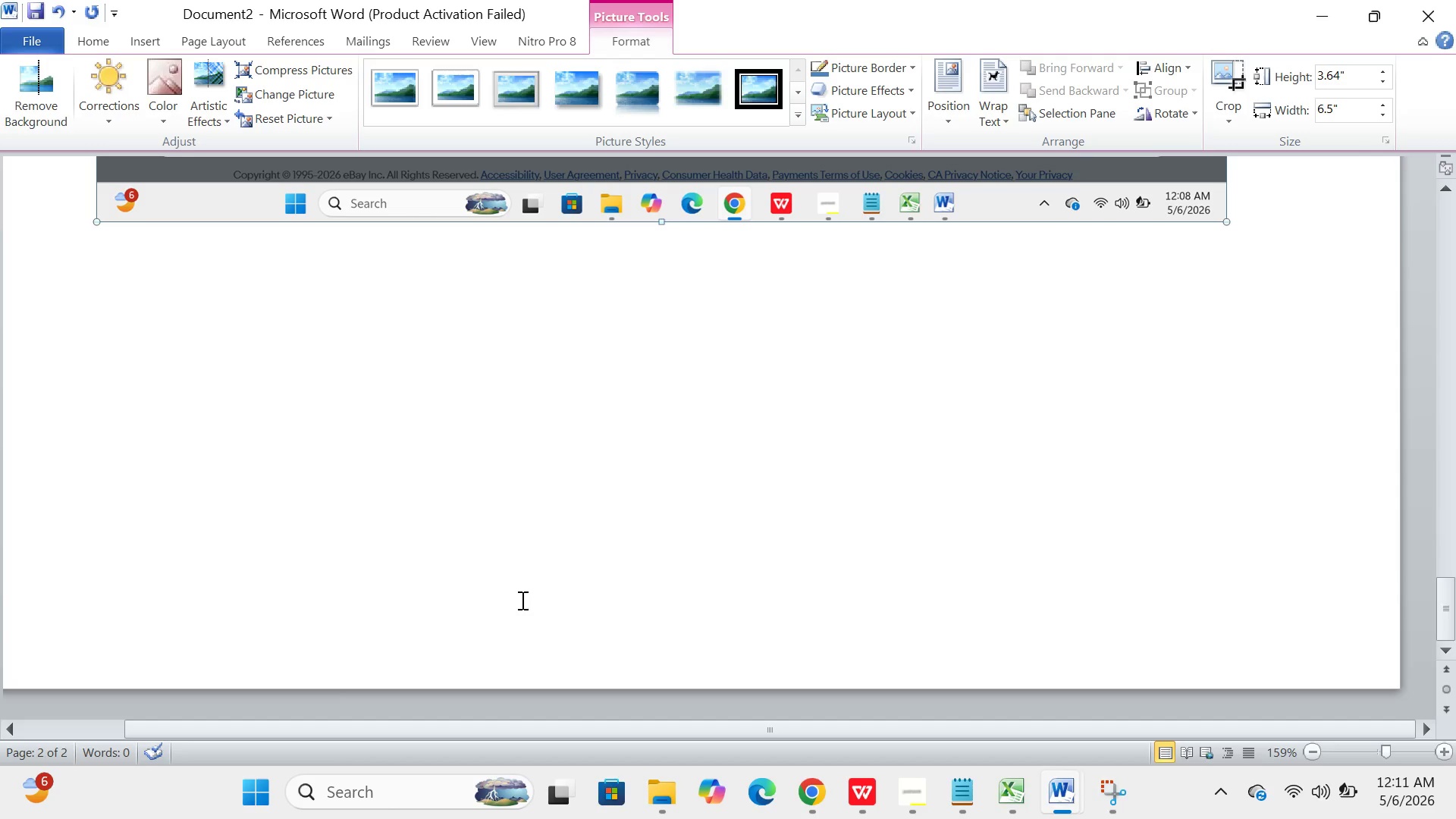 
wait(9.78)
 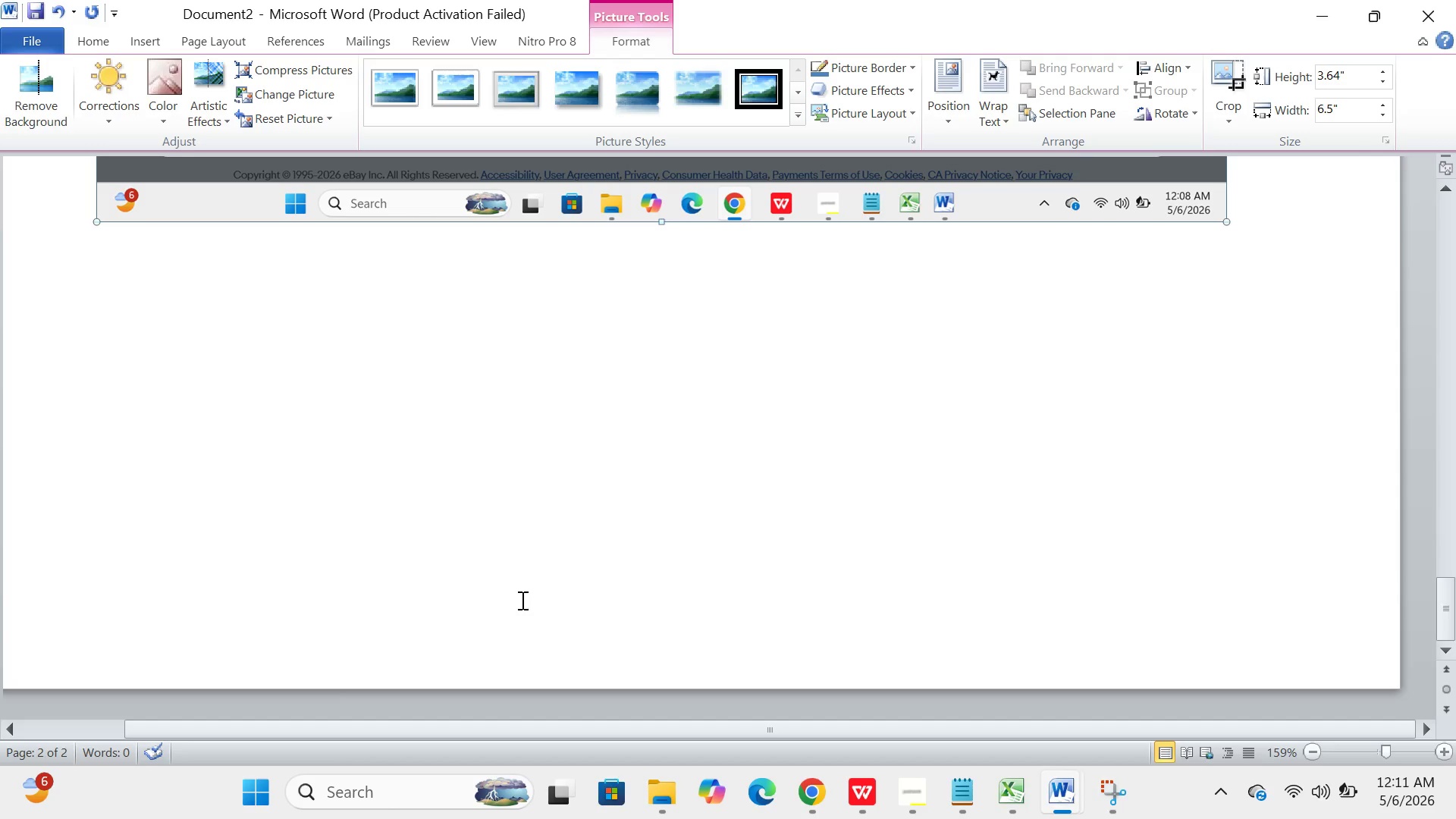 
left_click([800, 785])
 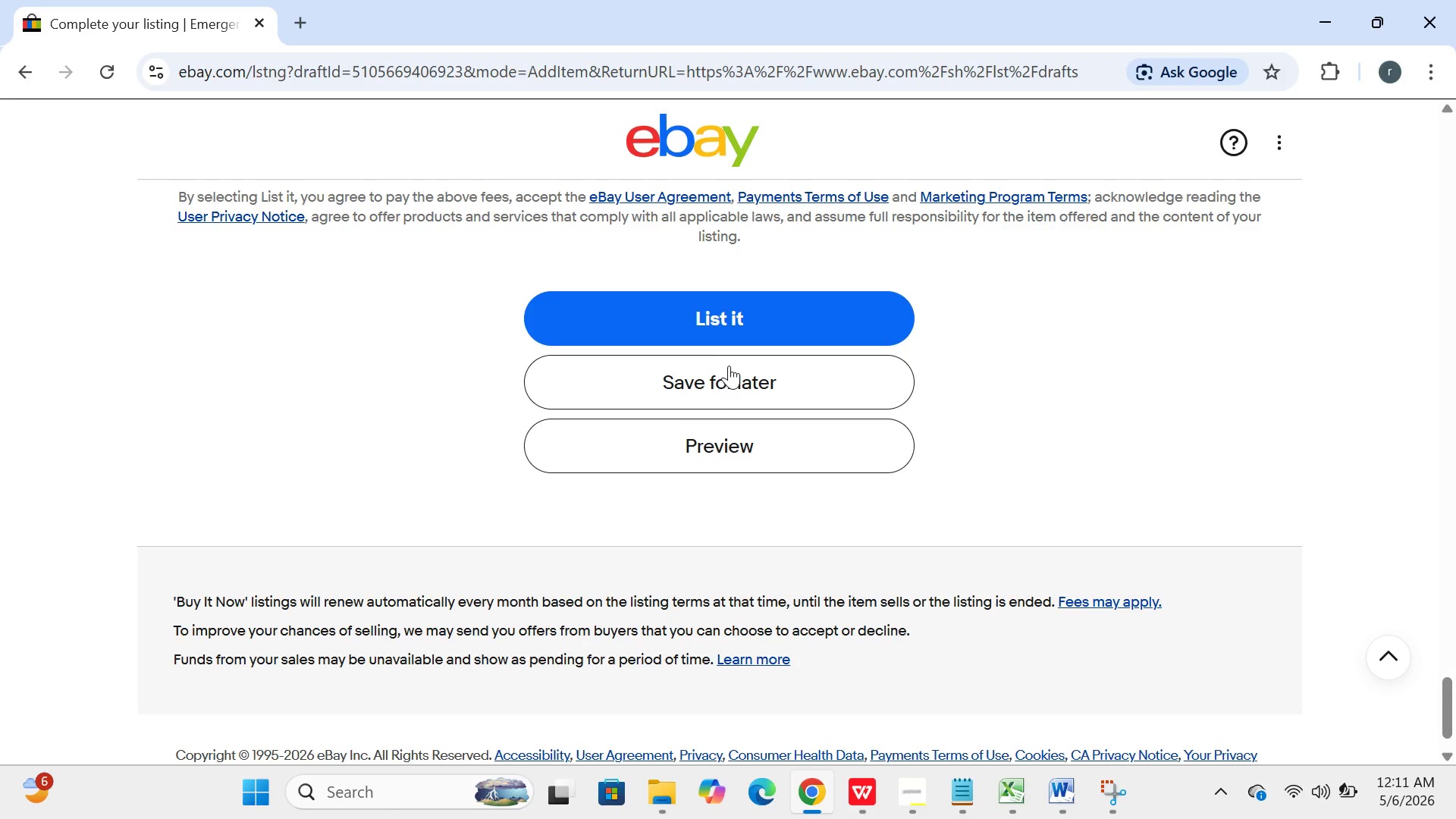 
left_click([729, 374])
 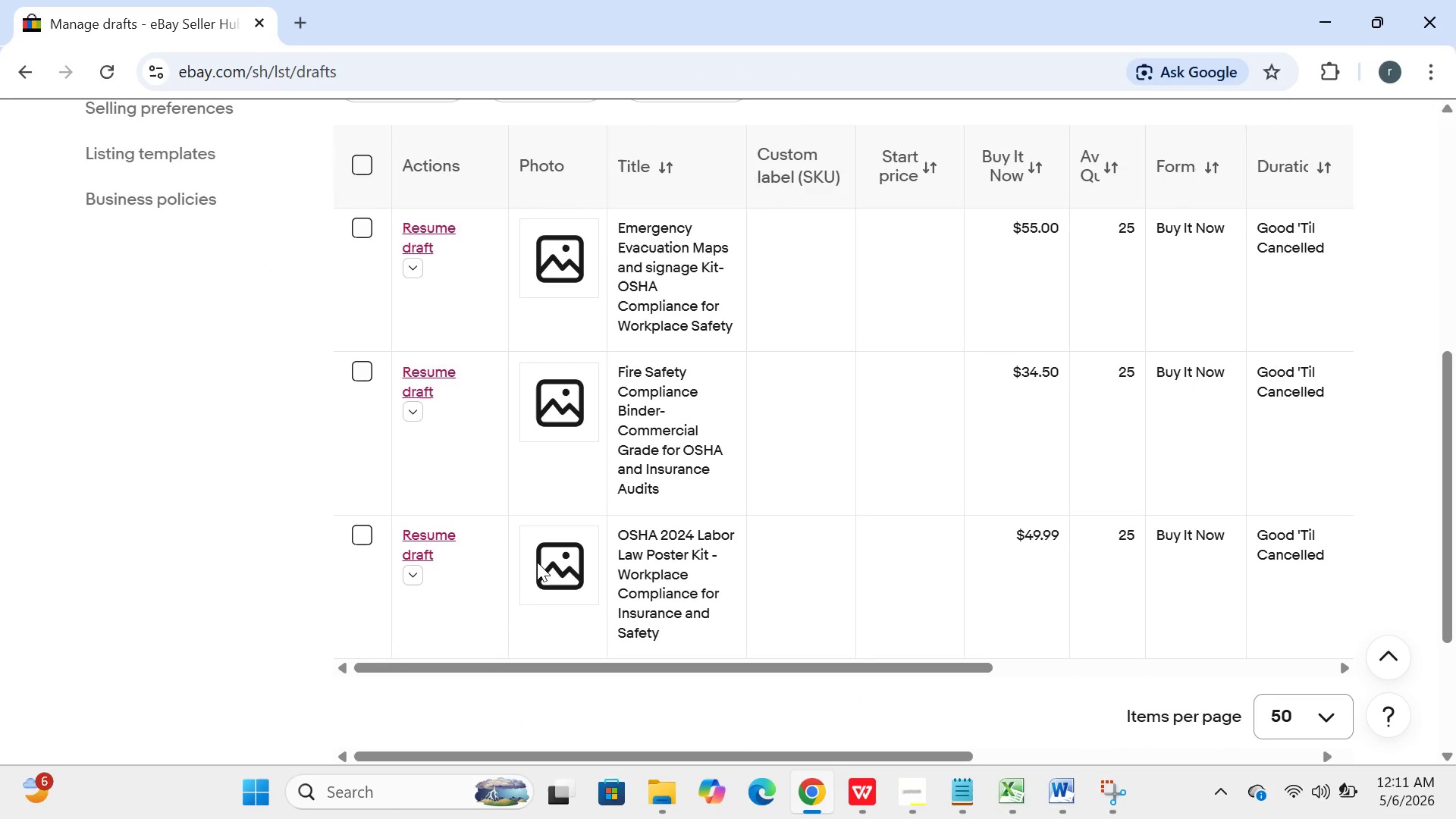 
wait(13.09)
 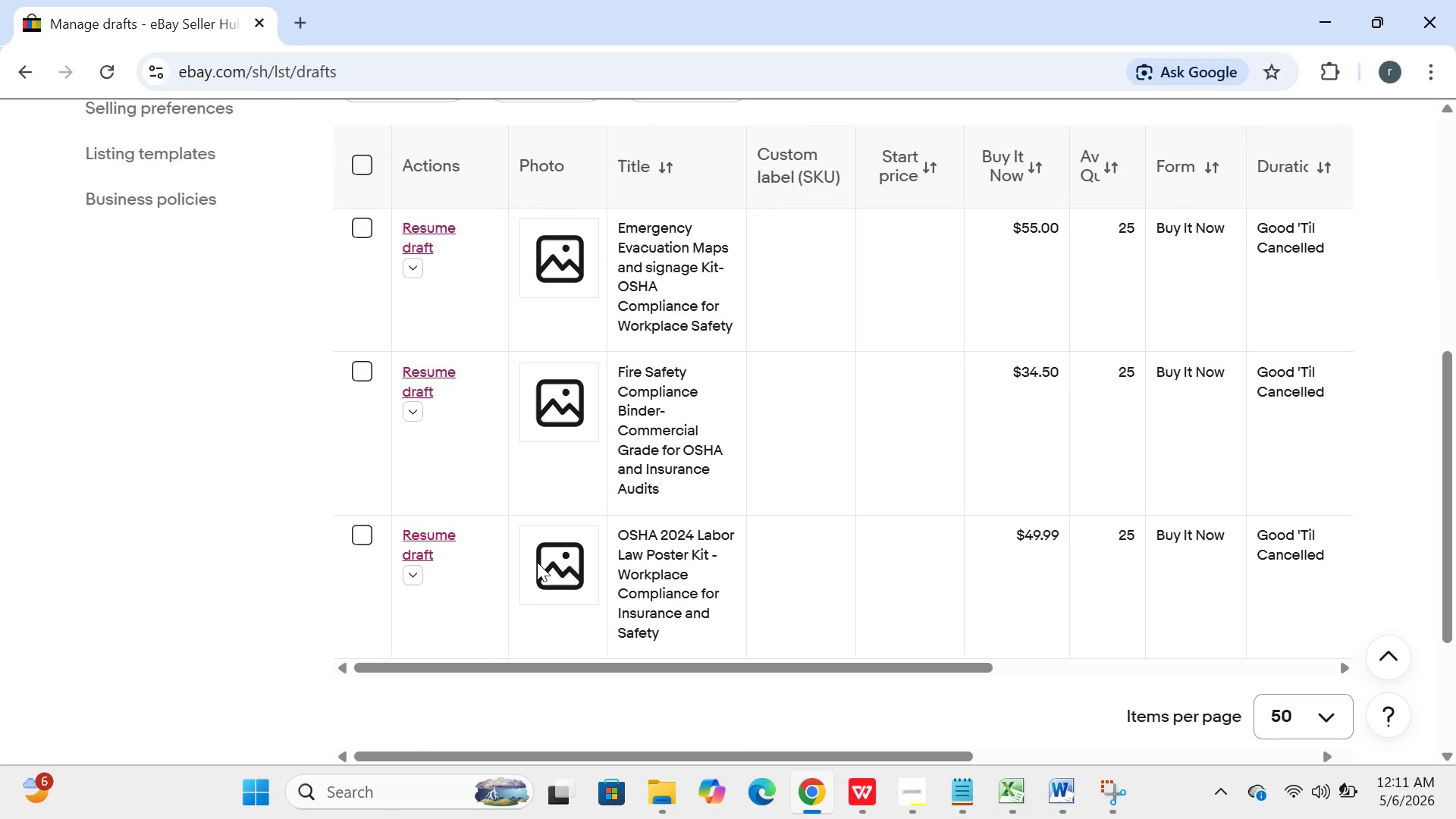 
left_click([443, 557])
 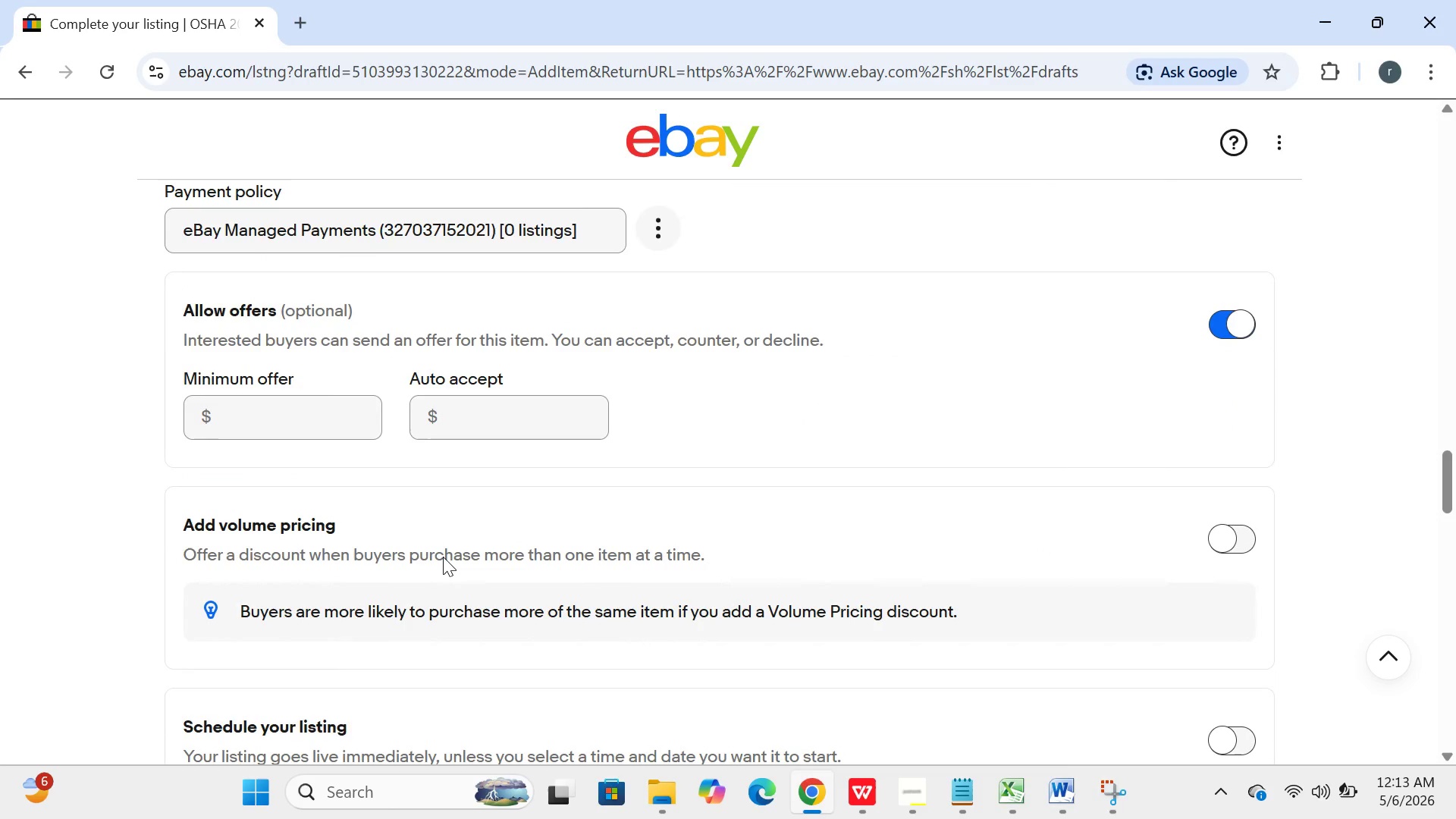 
wait(76.0)
 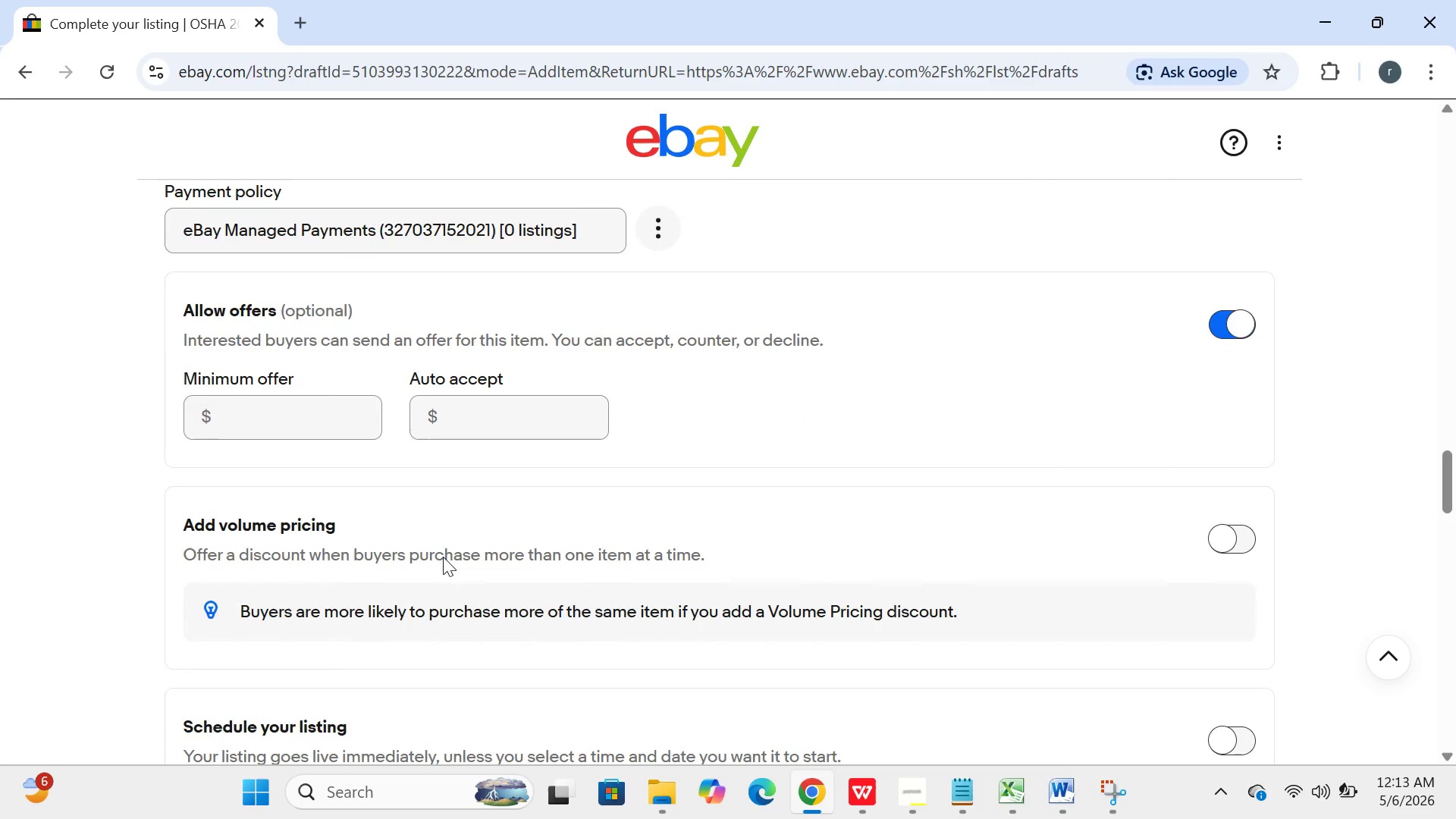 
left_click([728, 434])
 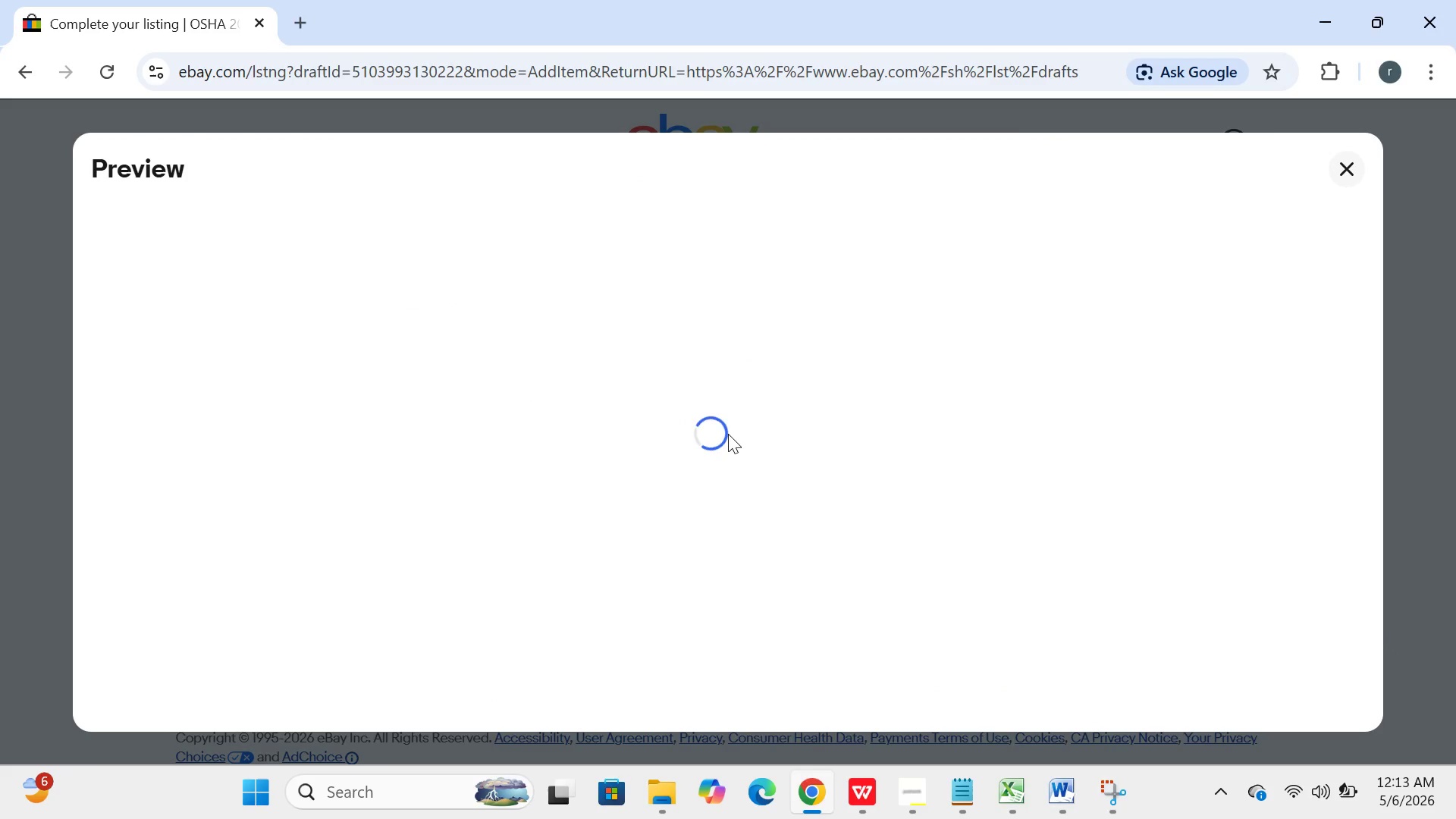 
wait(9.41)
 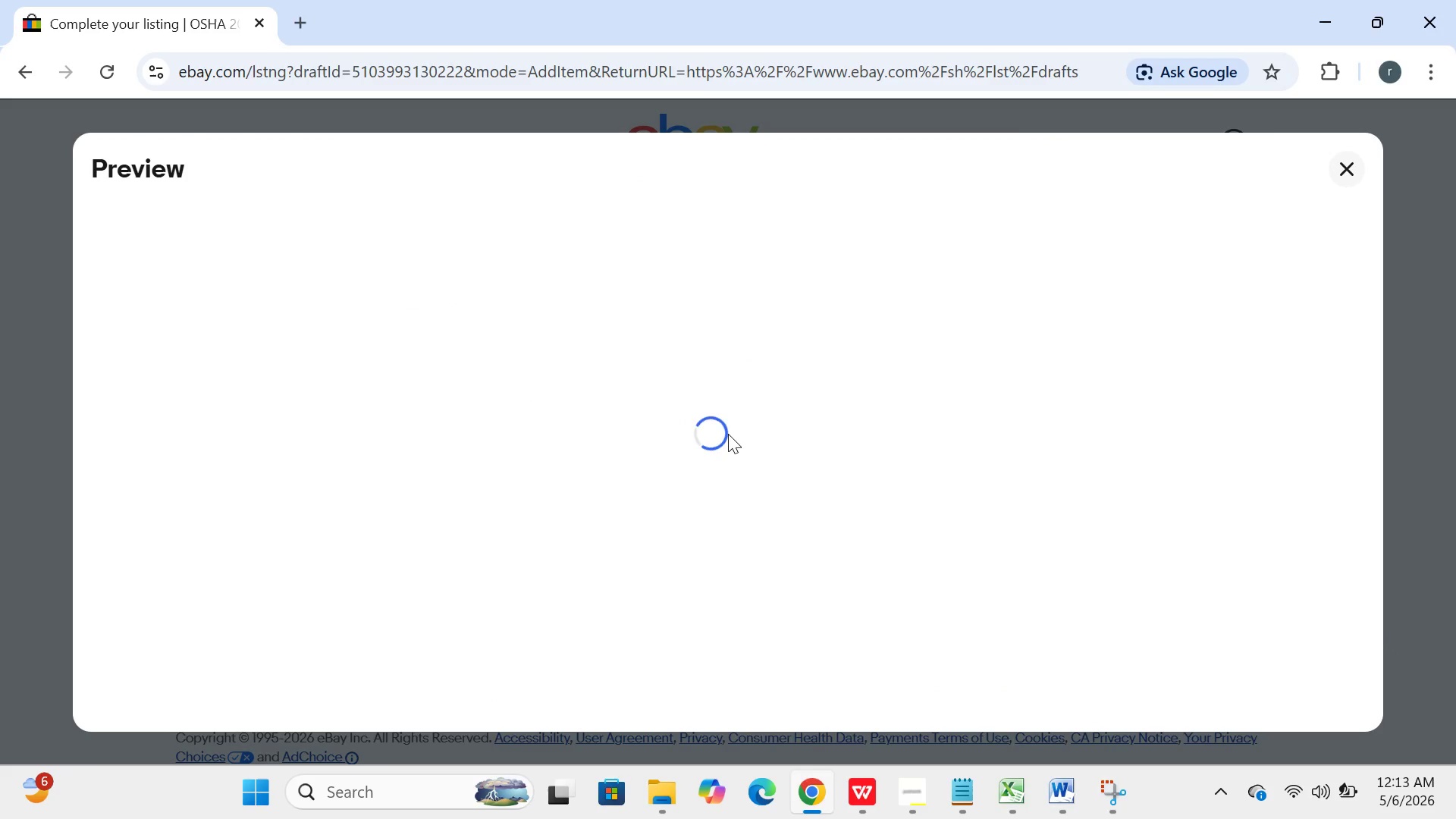 
left_click([248, 808])
 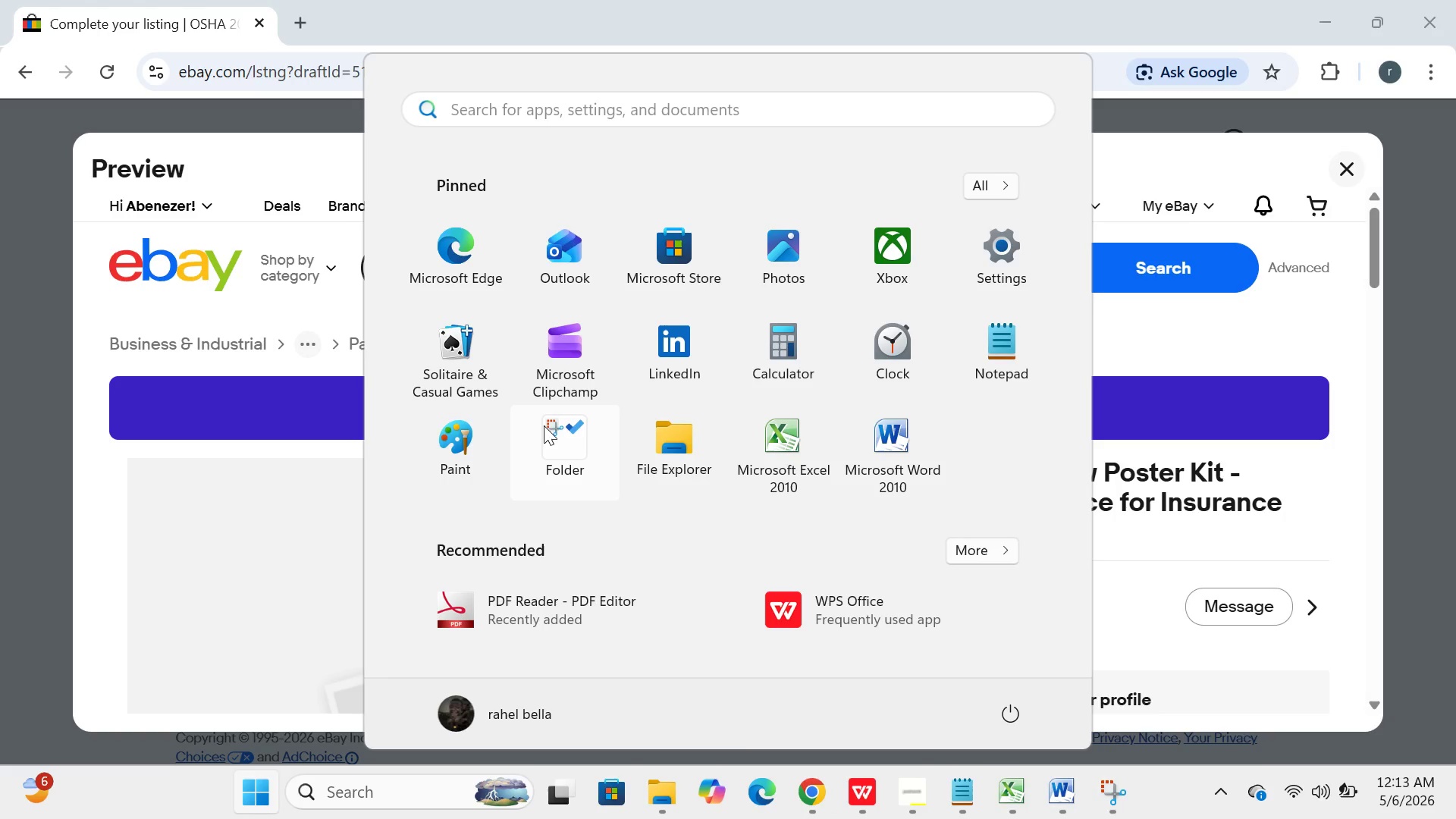 
left_click([569, 427])
 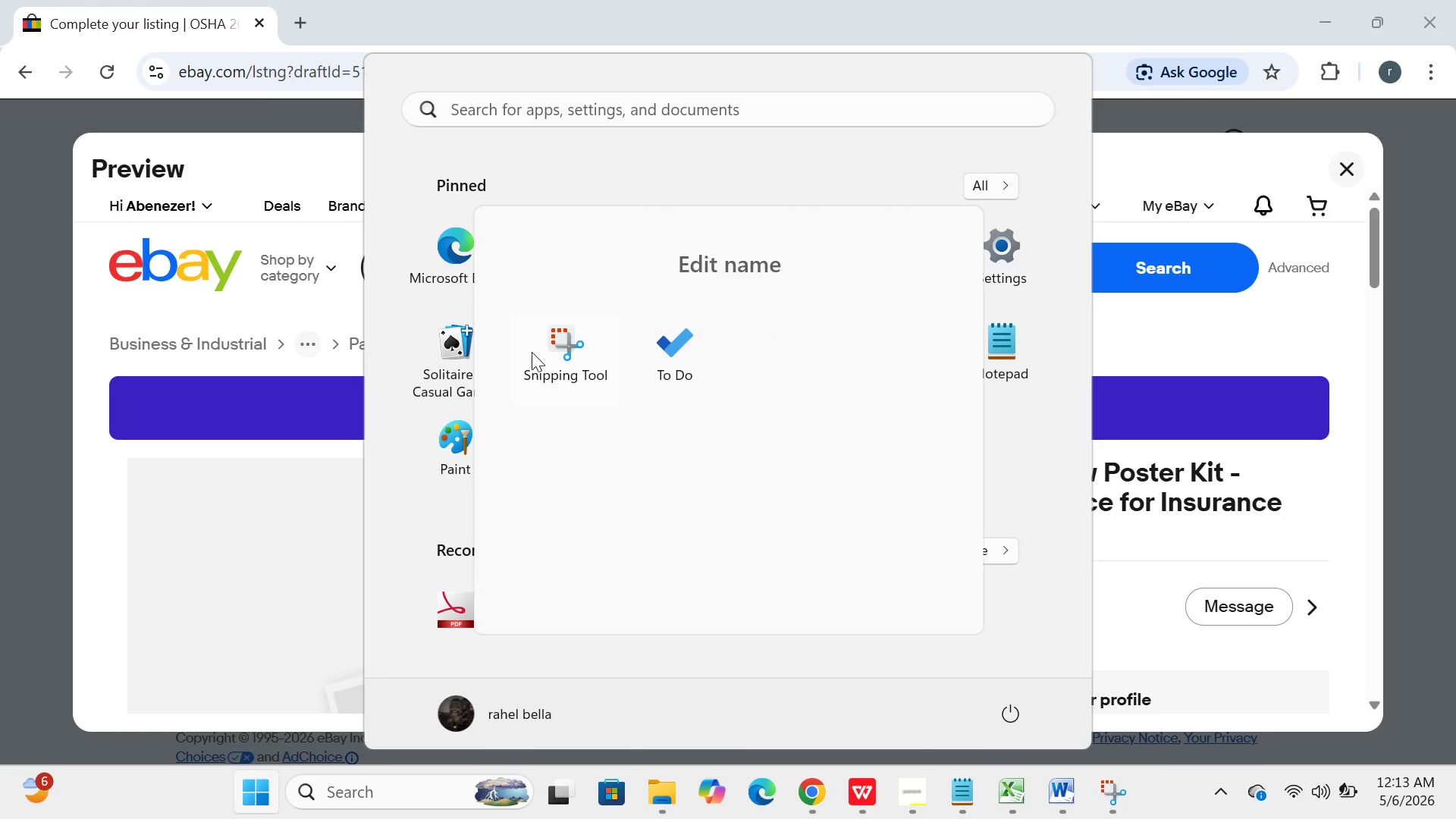 
left_click([532, 352])
 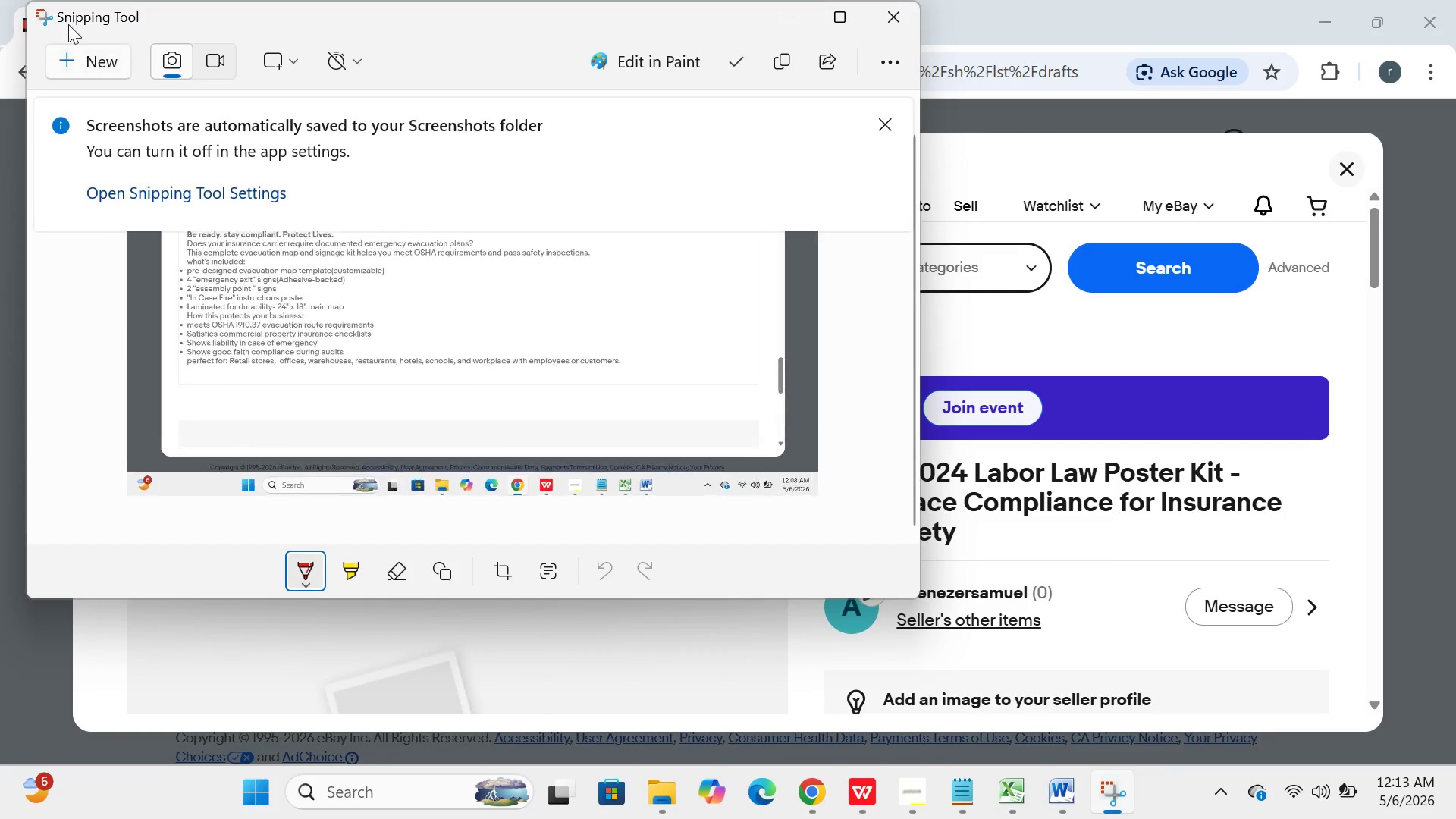 
left_click([75, 56])
 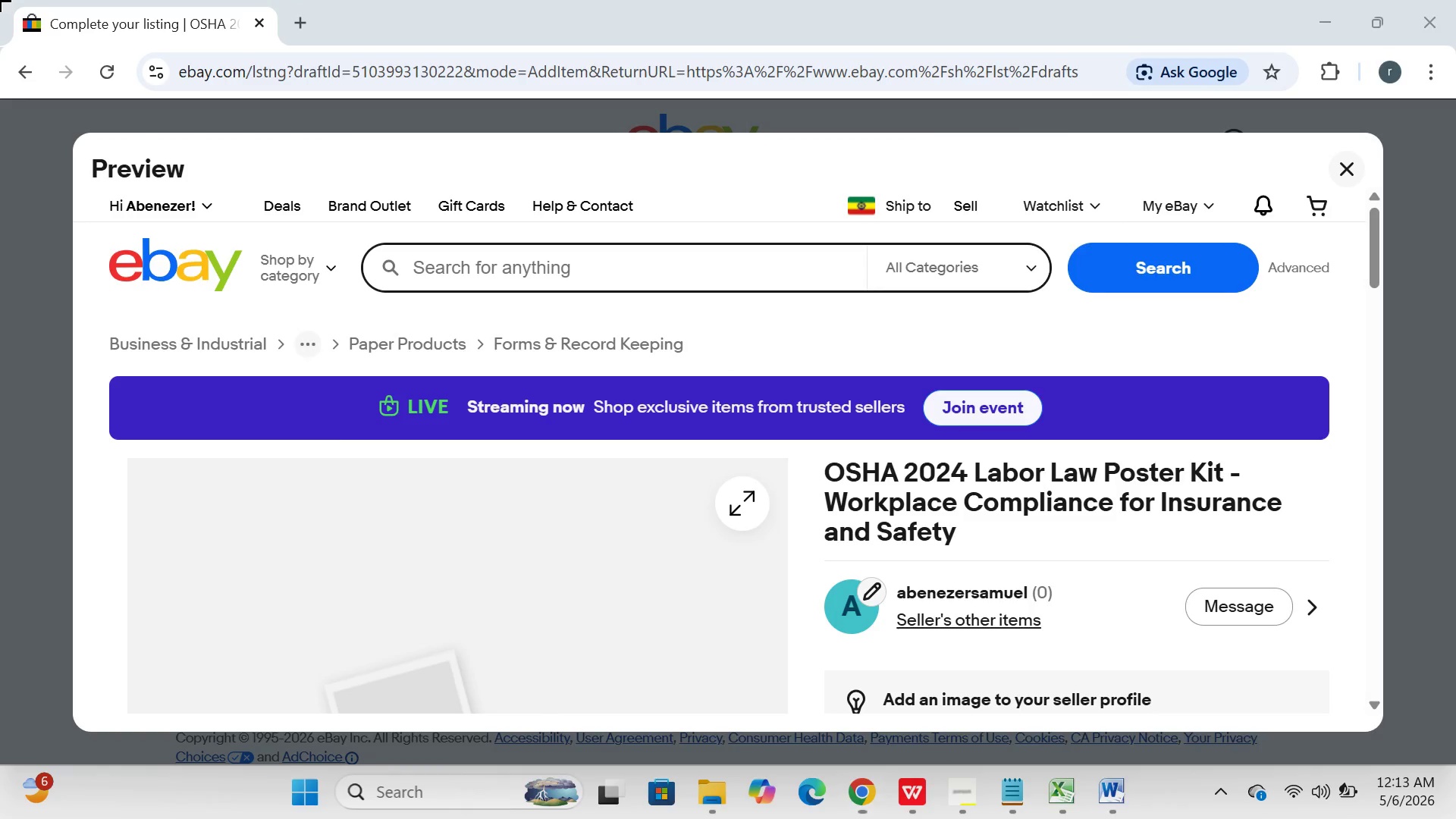 
left_click_drag(start_coordinate=[0, 0], to_coordinate=[1455, 818])
 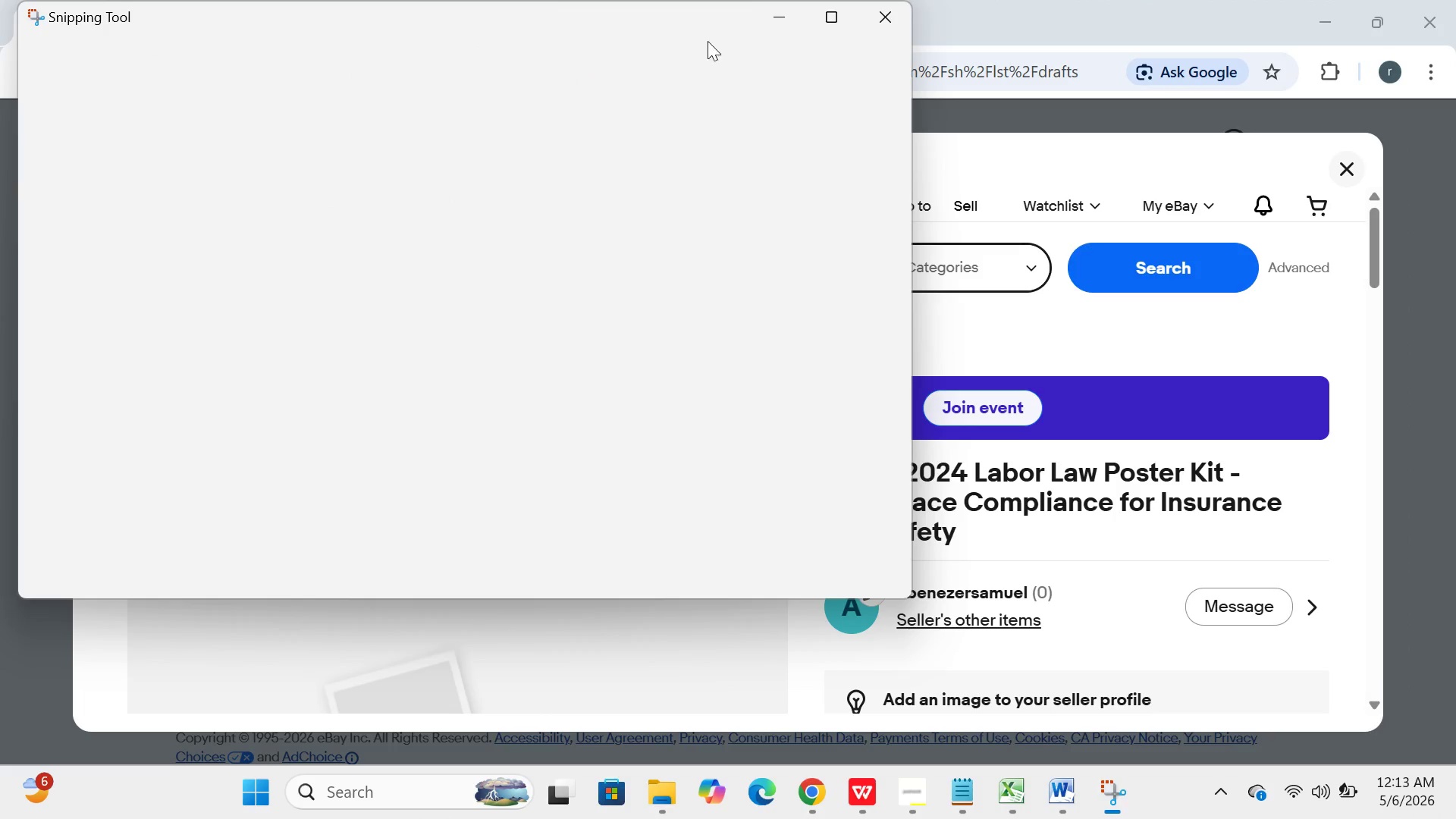 
left_click([774, 24])
 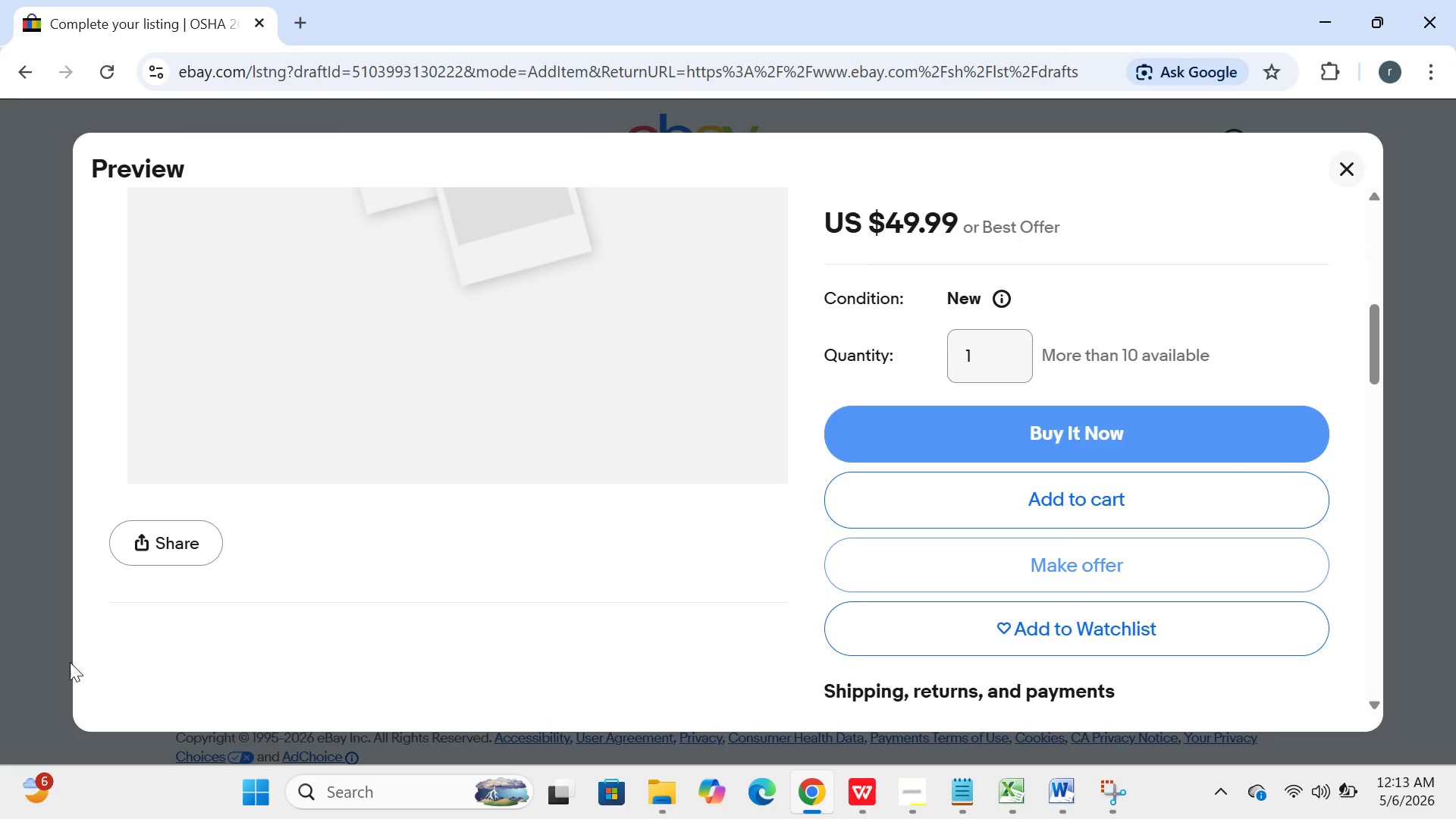 
left_click([253, 795])
 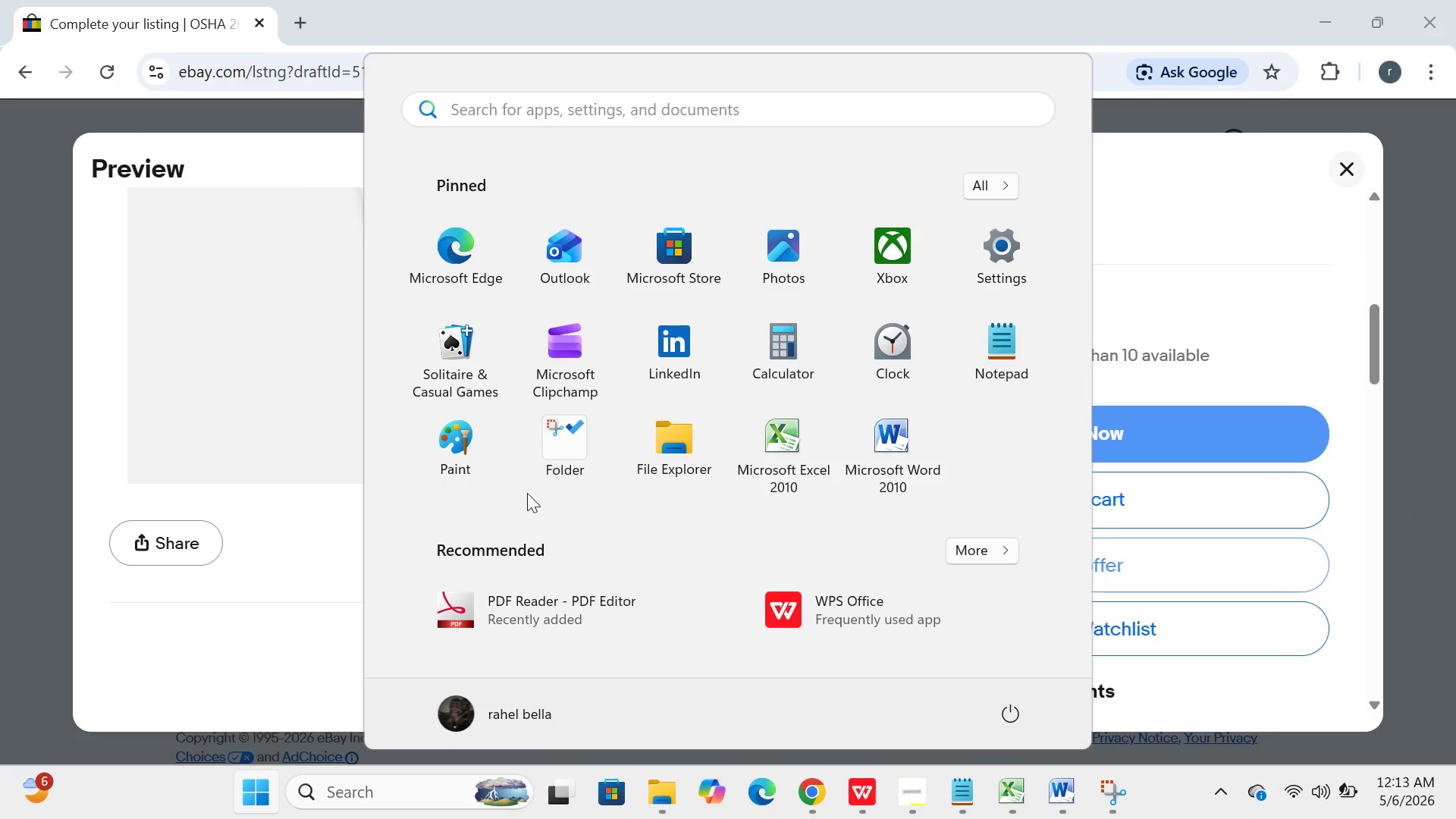 
left_click([563, 450])
 